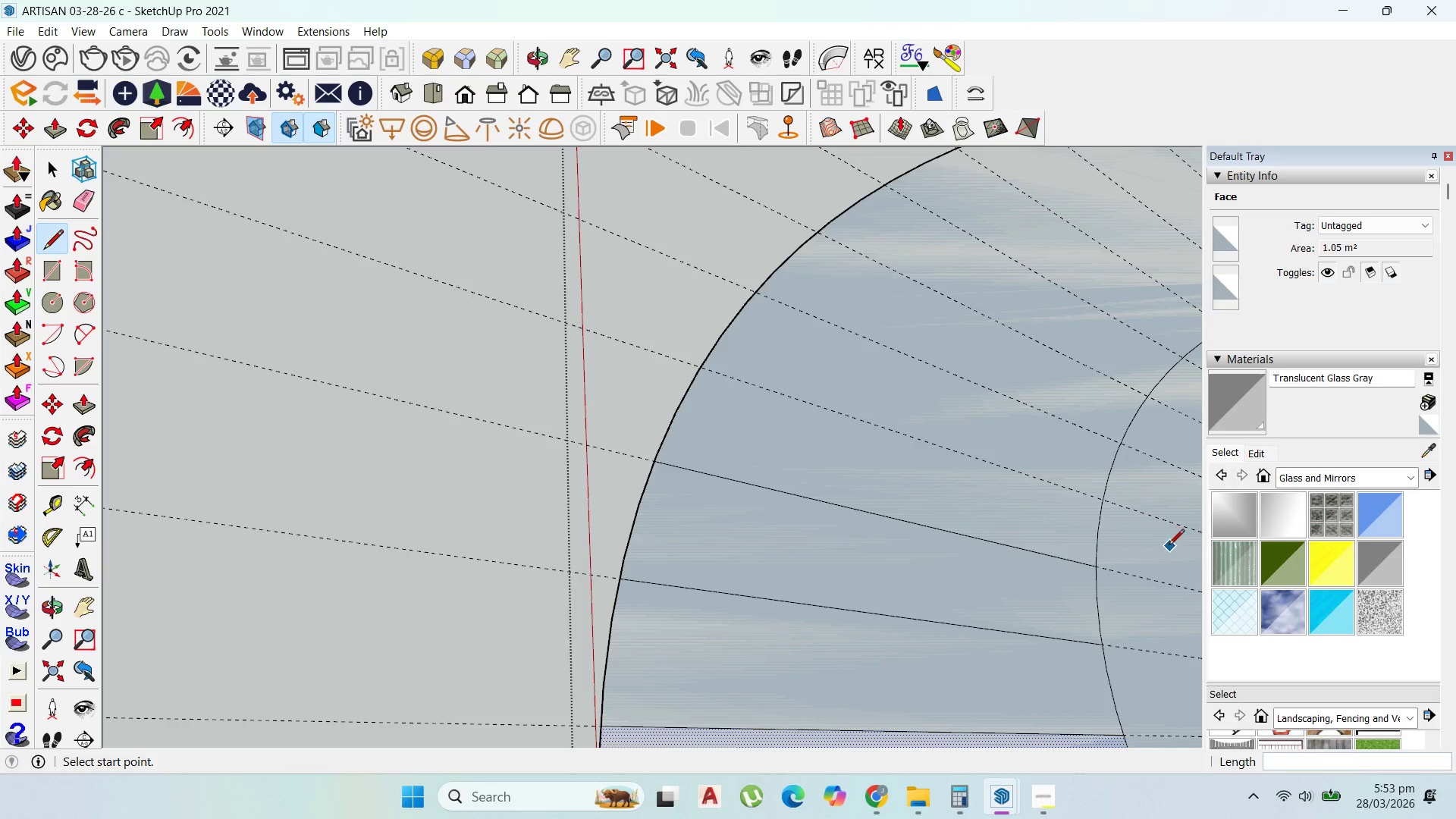 
scroll: coordinate [1120, 507], scroll_direction: up, amount: 13.0
 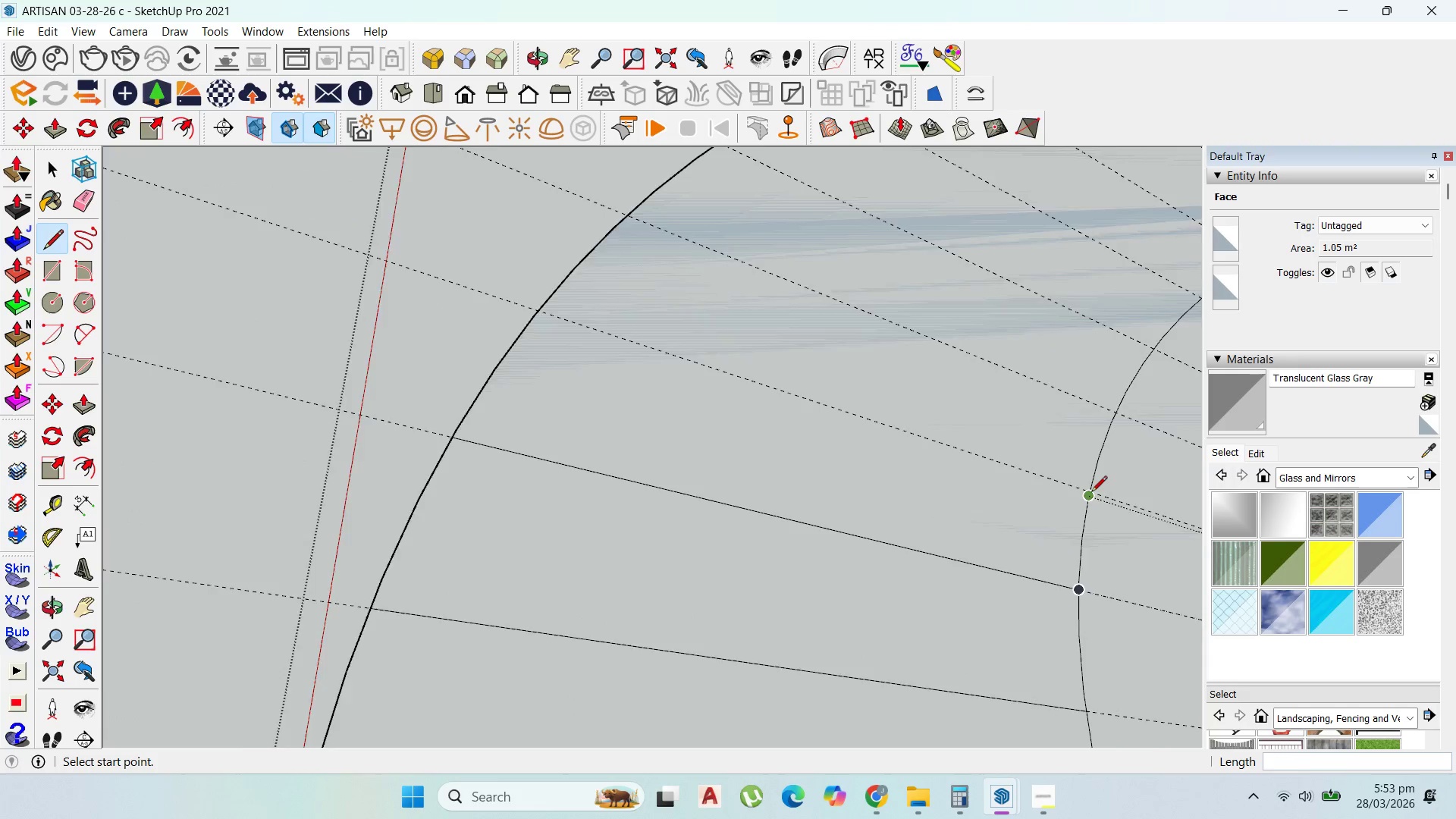 
left_click([1087, 488])
 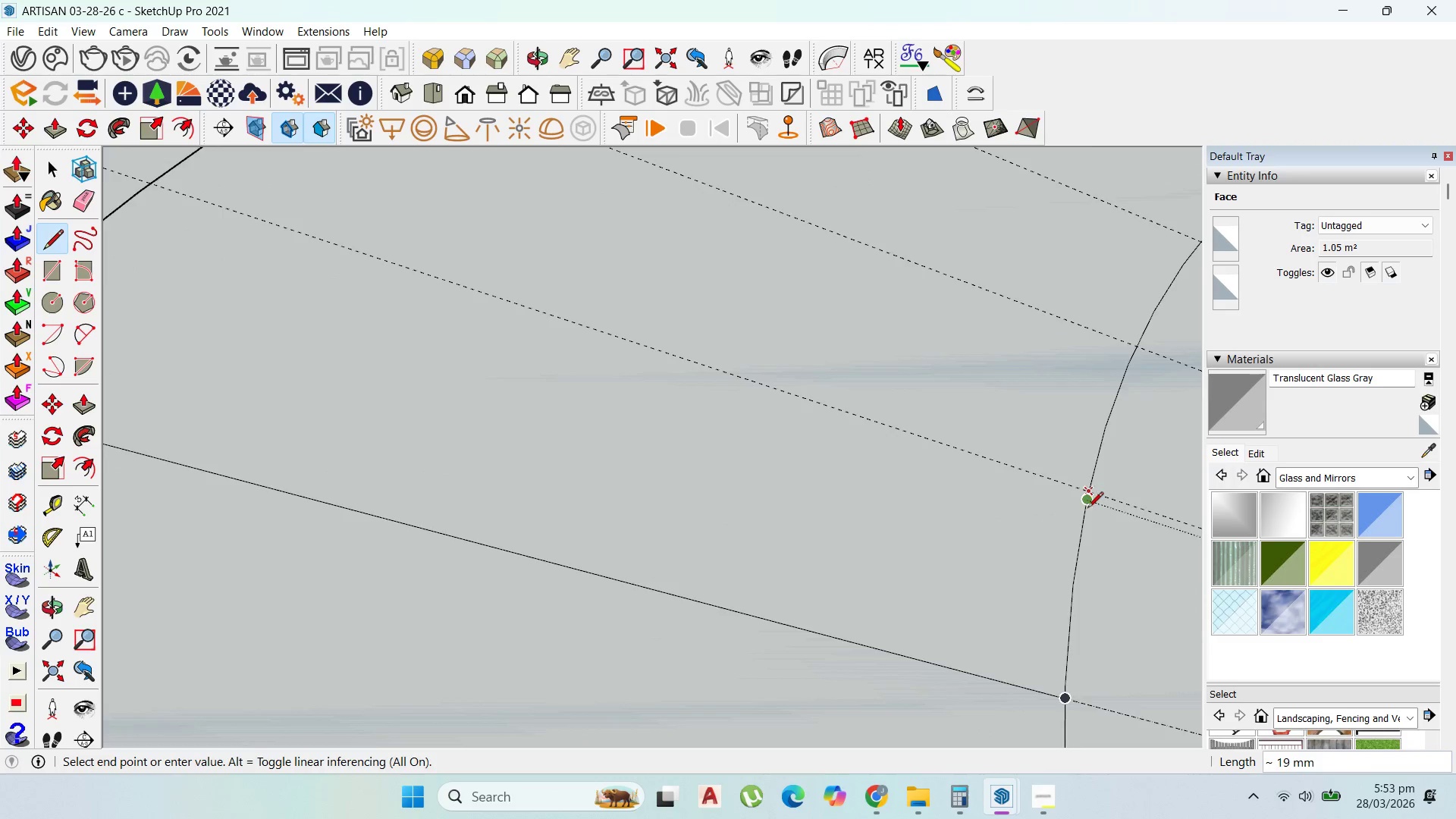 
scroll: coordinate [1088, 487], scroll_direction: up, amount: 7.0
 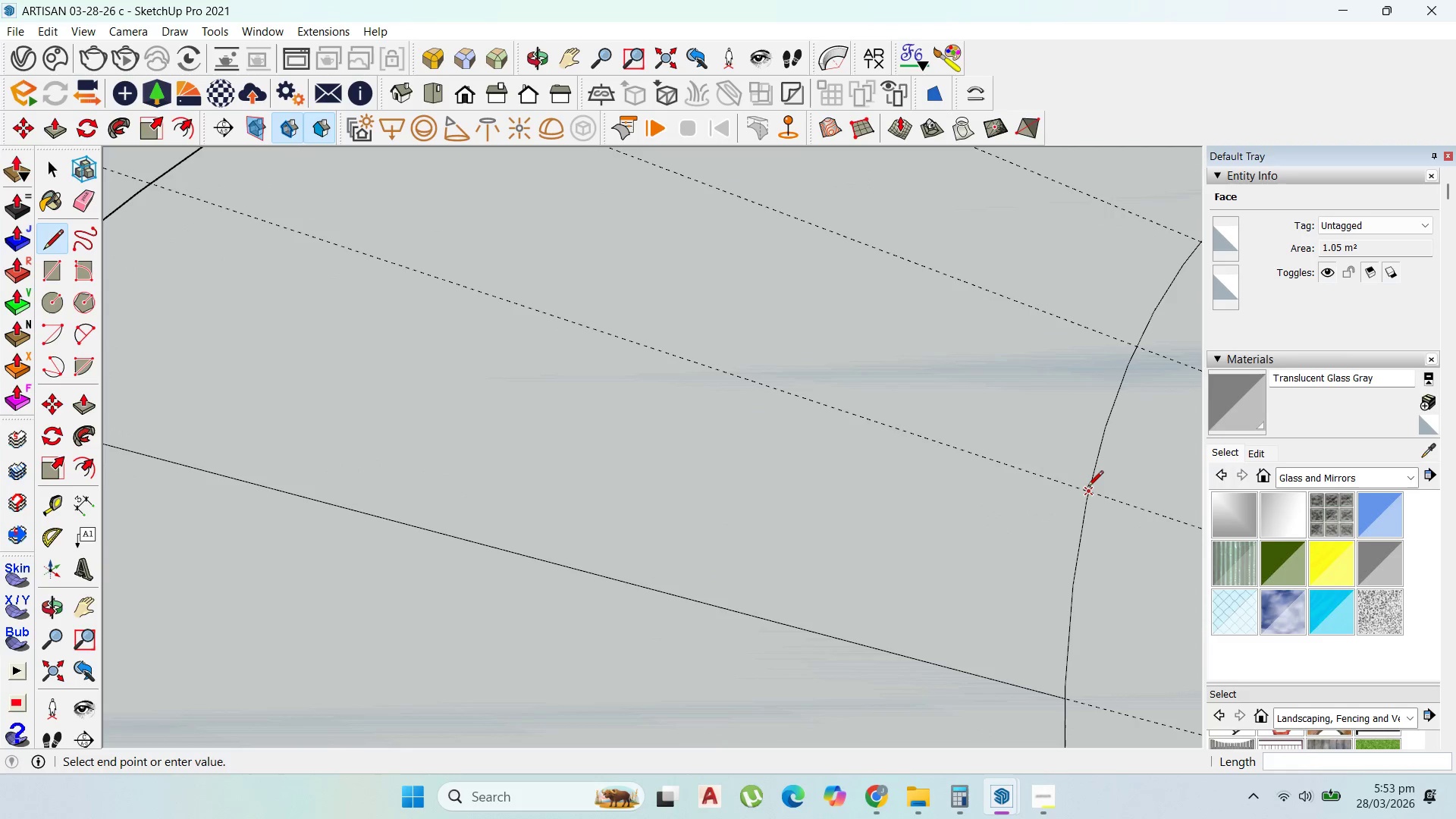 
scroll: coordinate [1047, 516], scroll_direction: down, amount: 14.0
 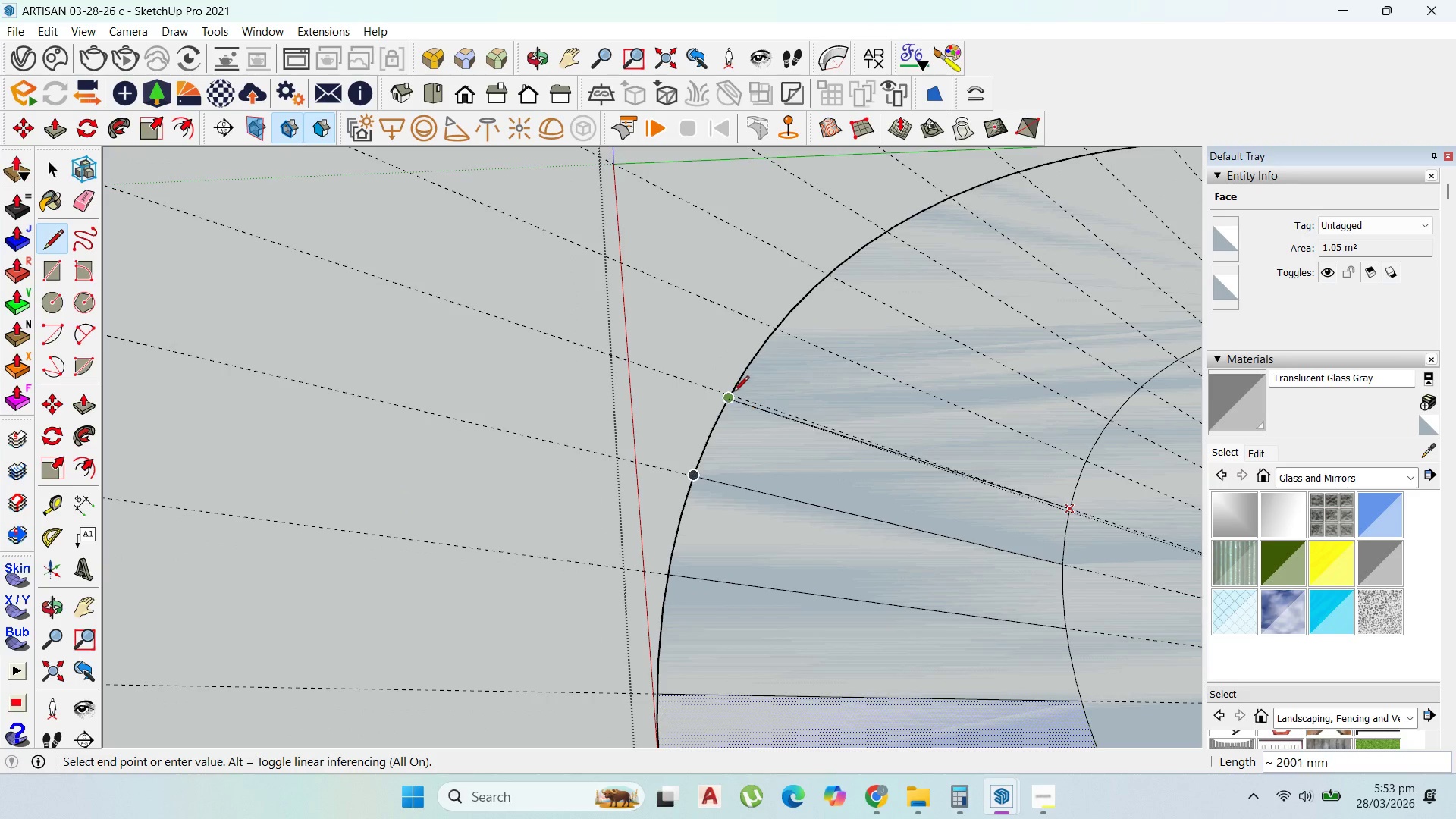 
left_click([725, 390])
 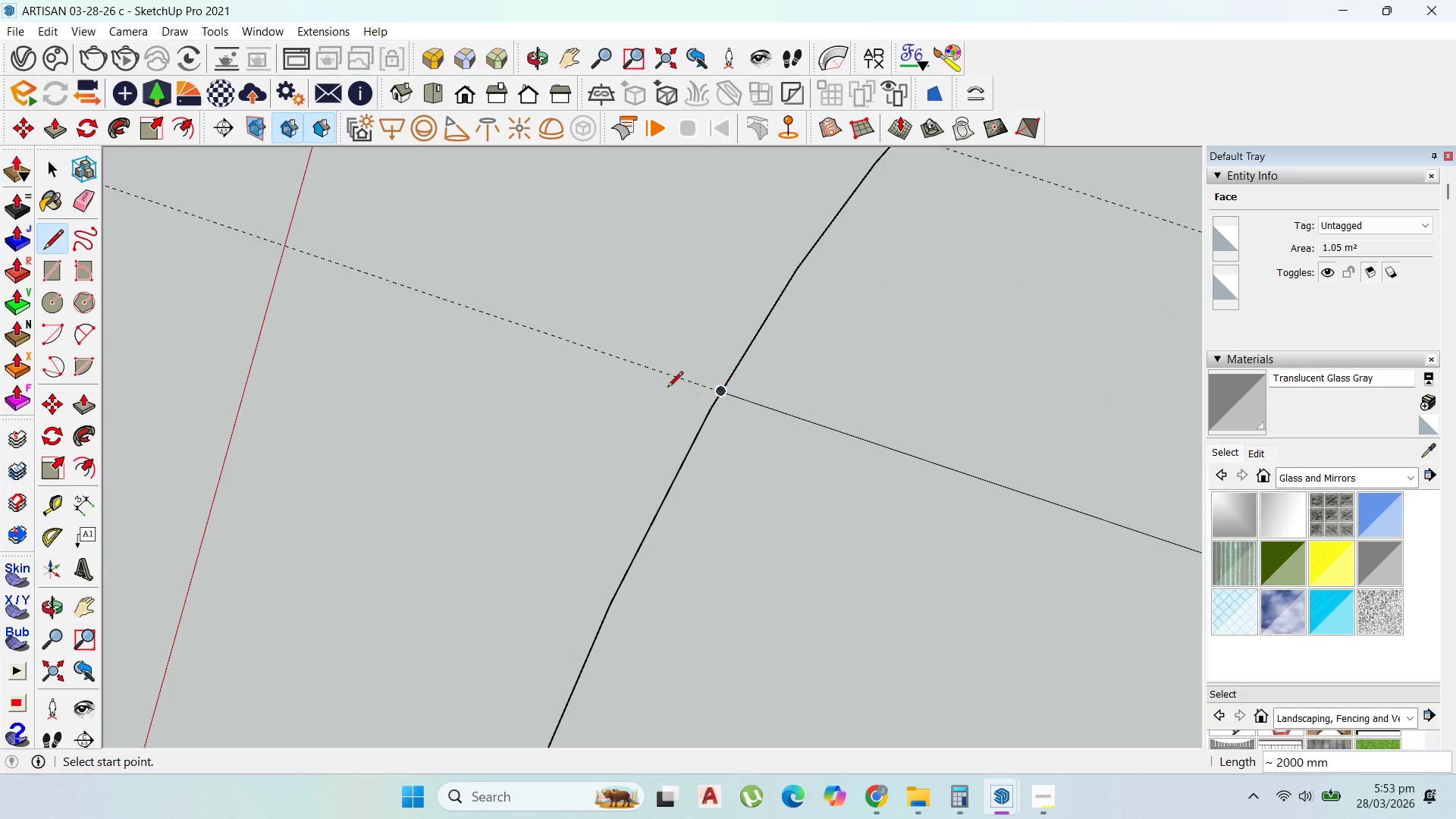 
scroll: coordinate [725, 390], scroll_direction: up, amount: 15.0
 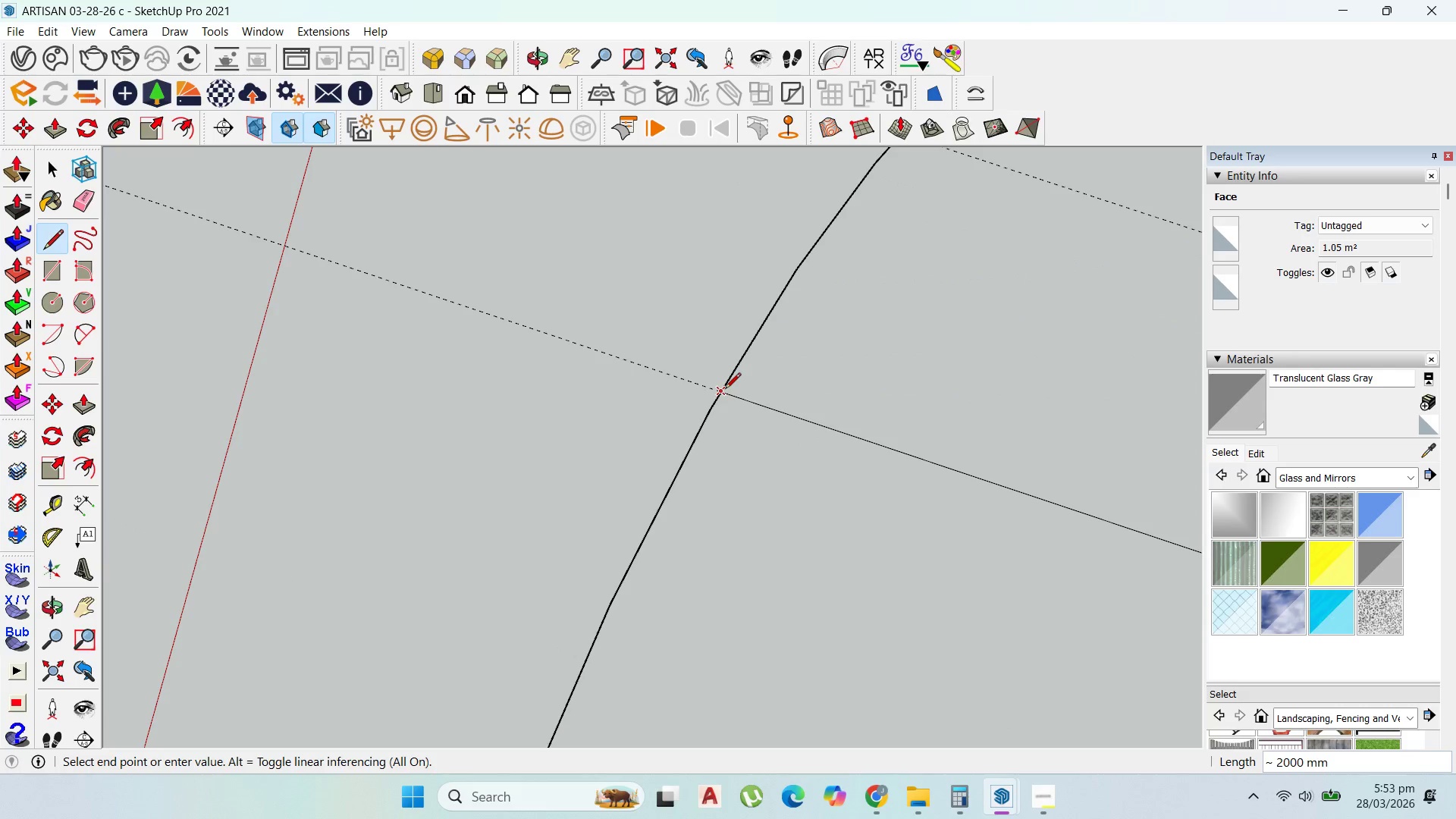 
scroll: coordinate [672, 405], scroll_direction: down, amount: 23.0
 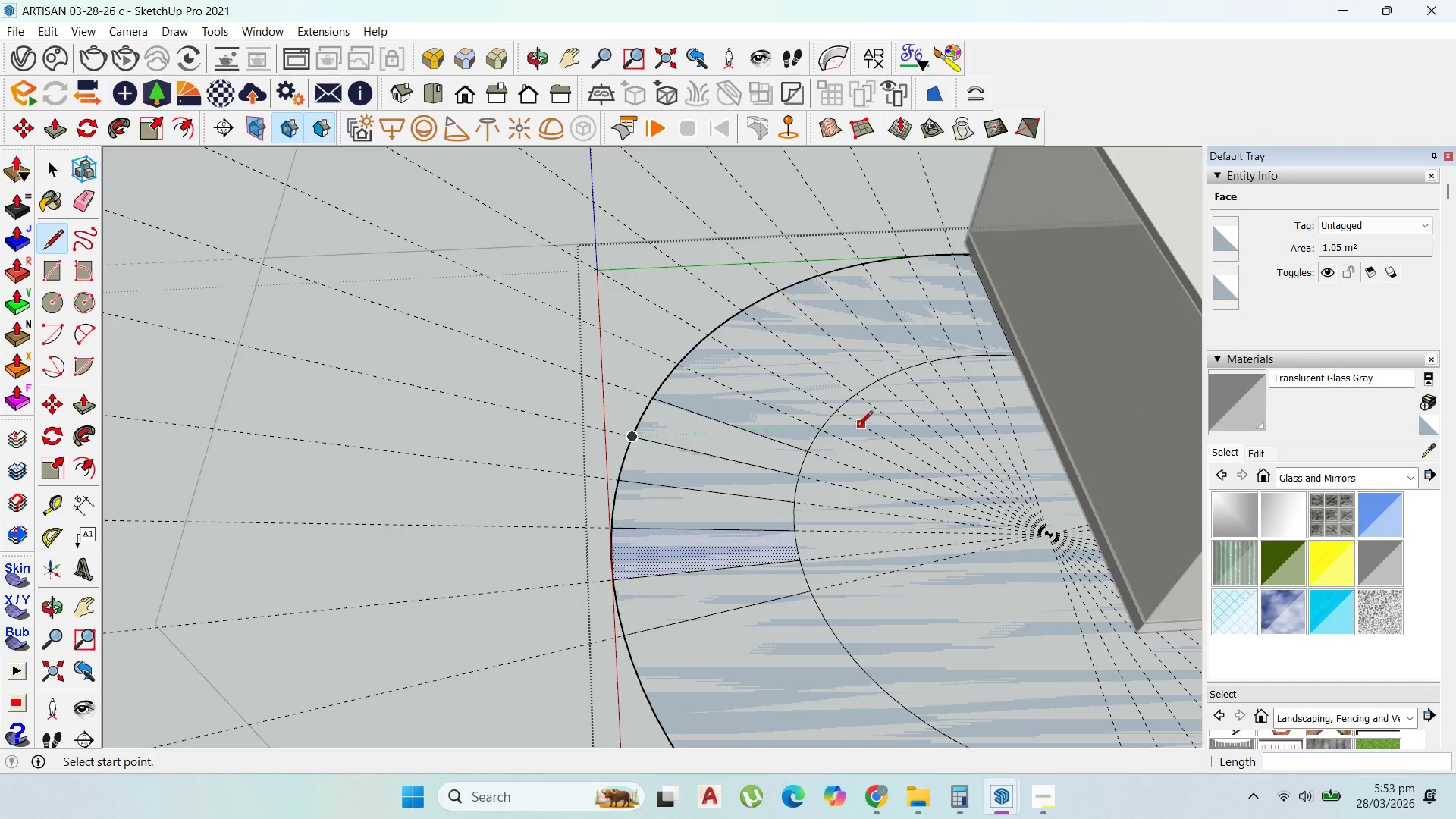 
left_click([802, 425])
 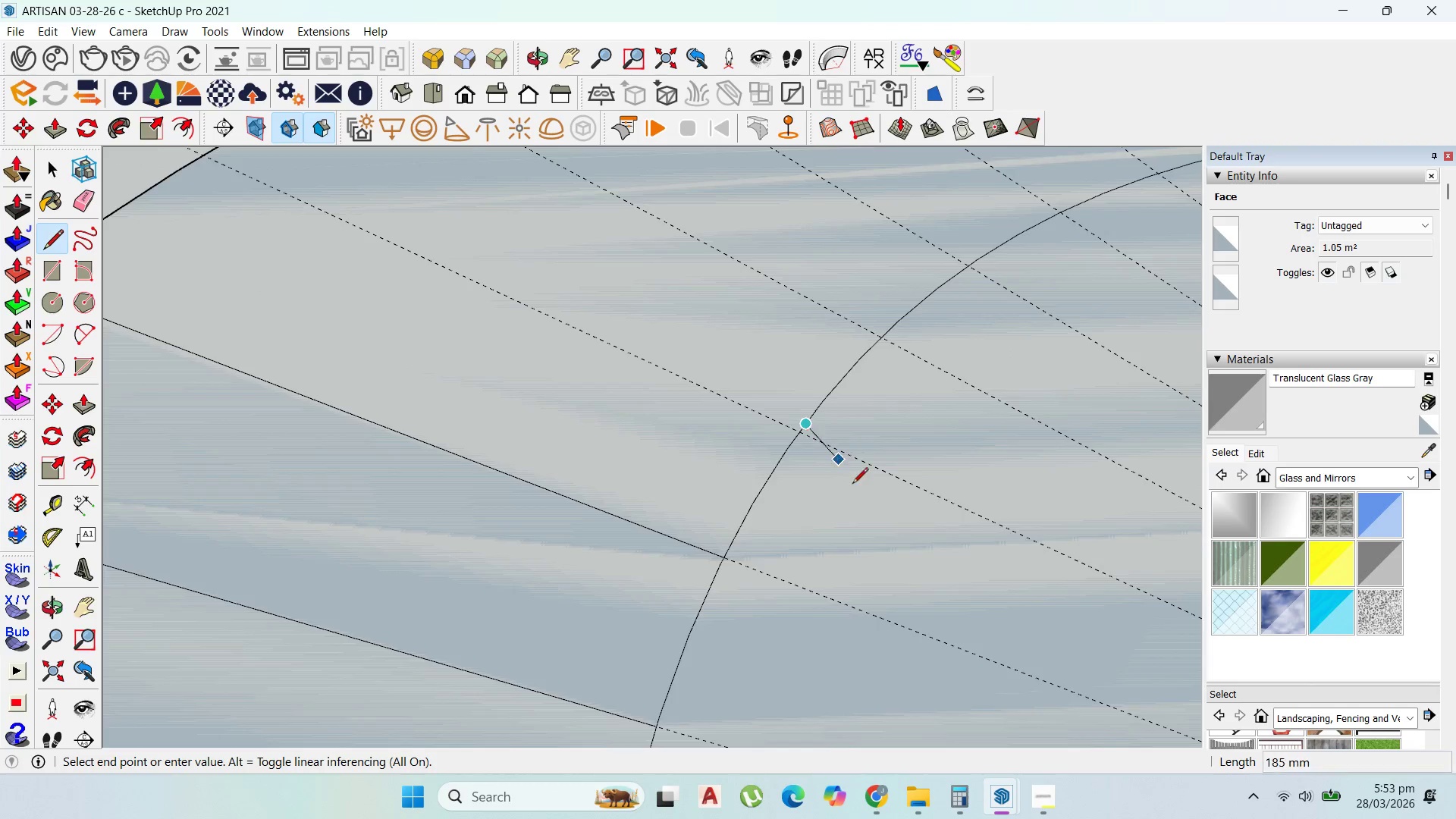 
scroll: coordinate [802, 425], scroll_direction: up, amount: 16.0
 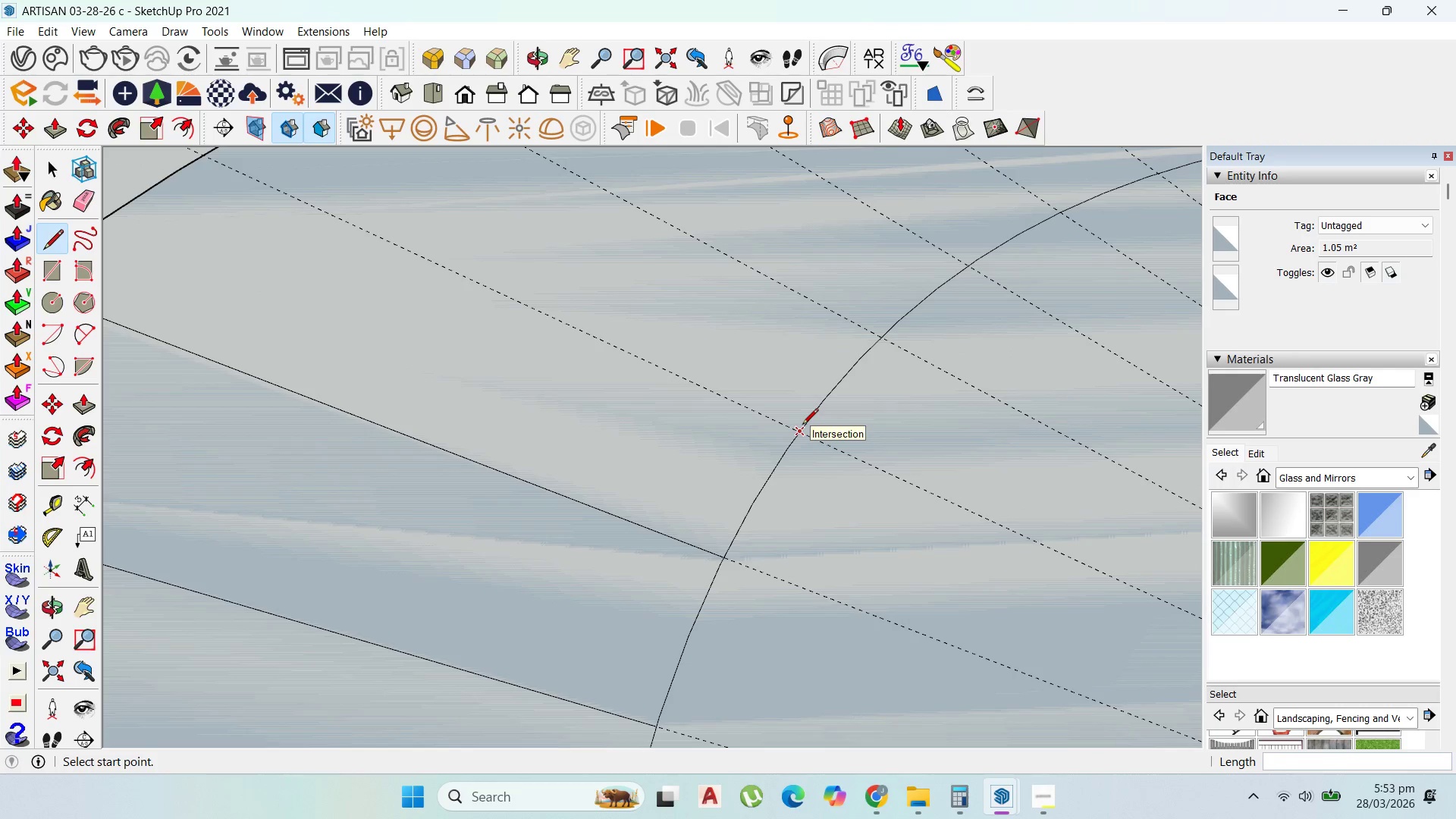 
key(Escape)
 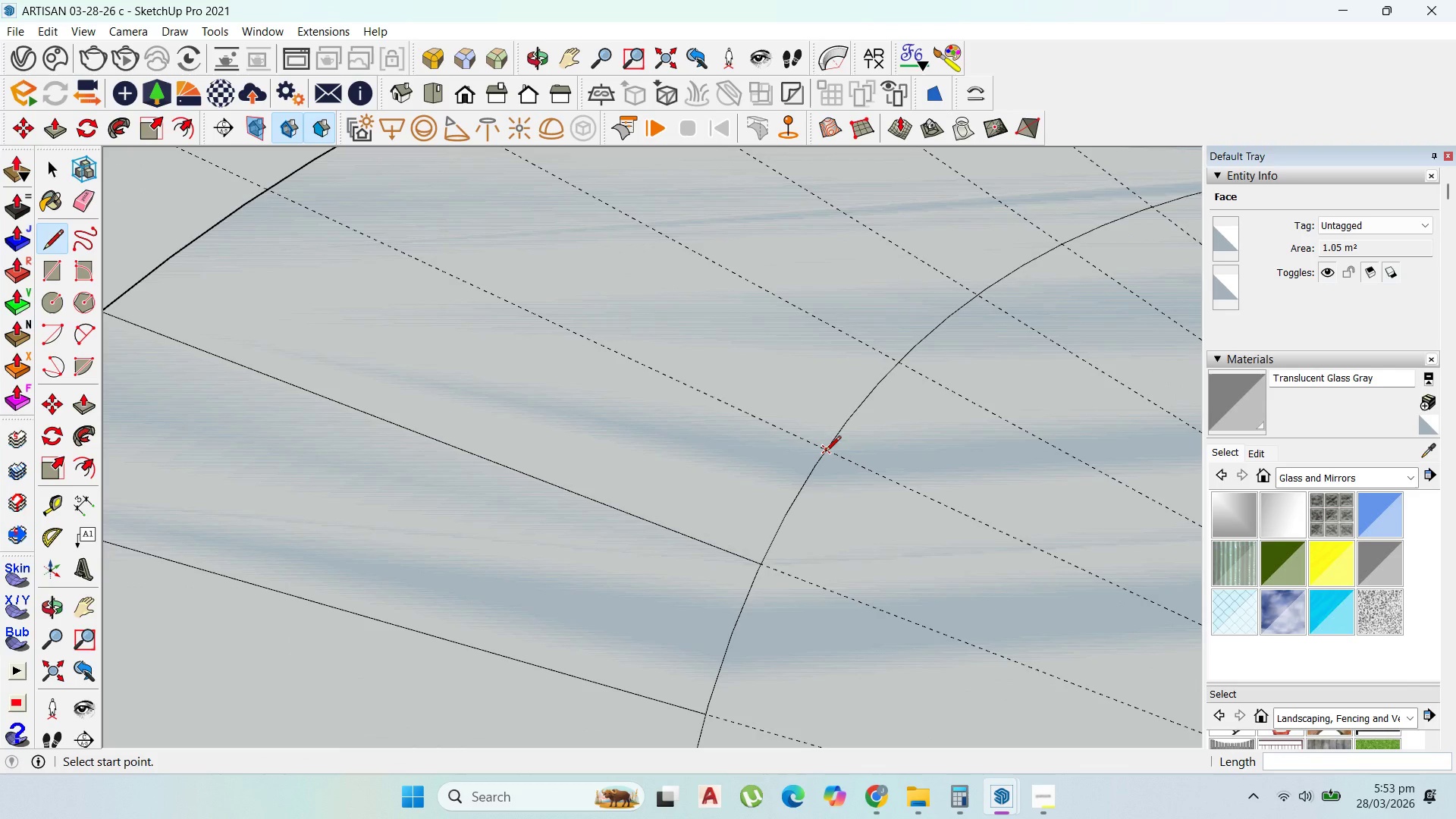 
scroll: coordinate [824, 467], scroll_direction: down, amount: 2.0
 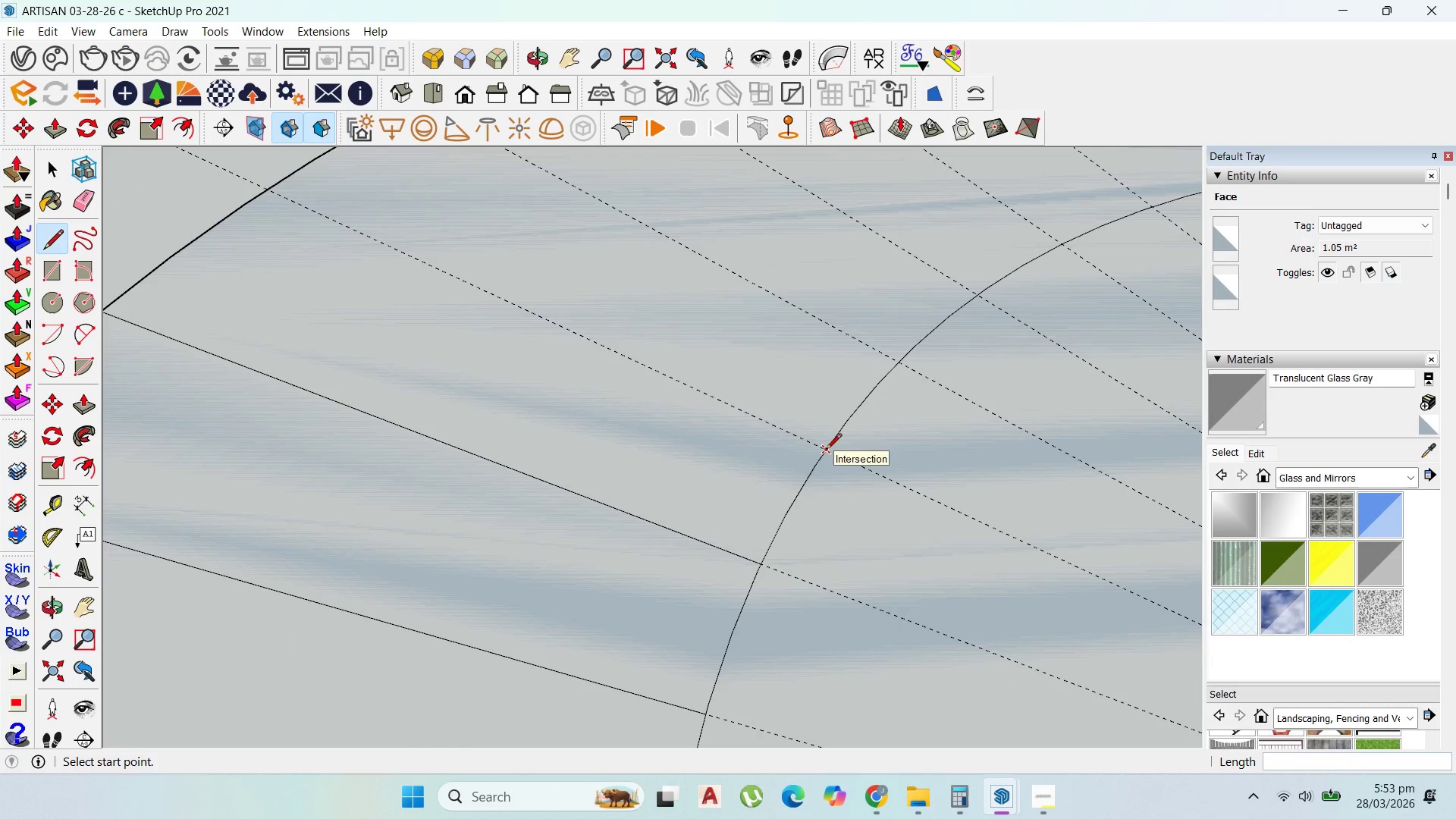 
left_click([826, 450])
 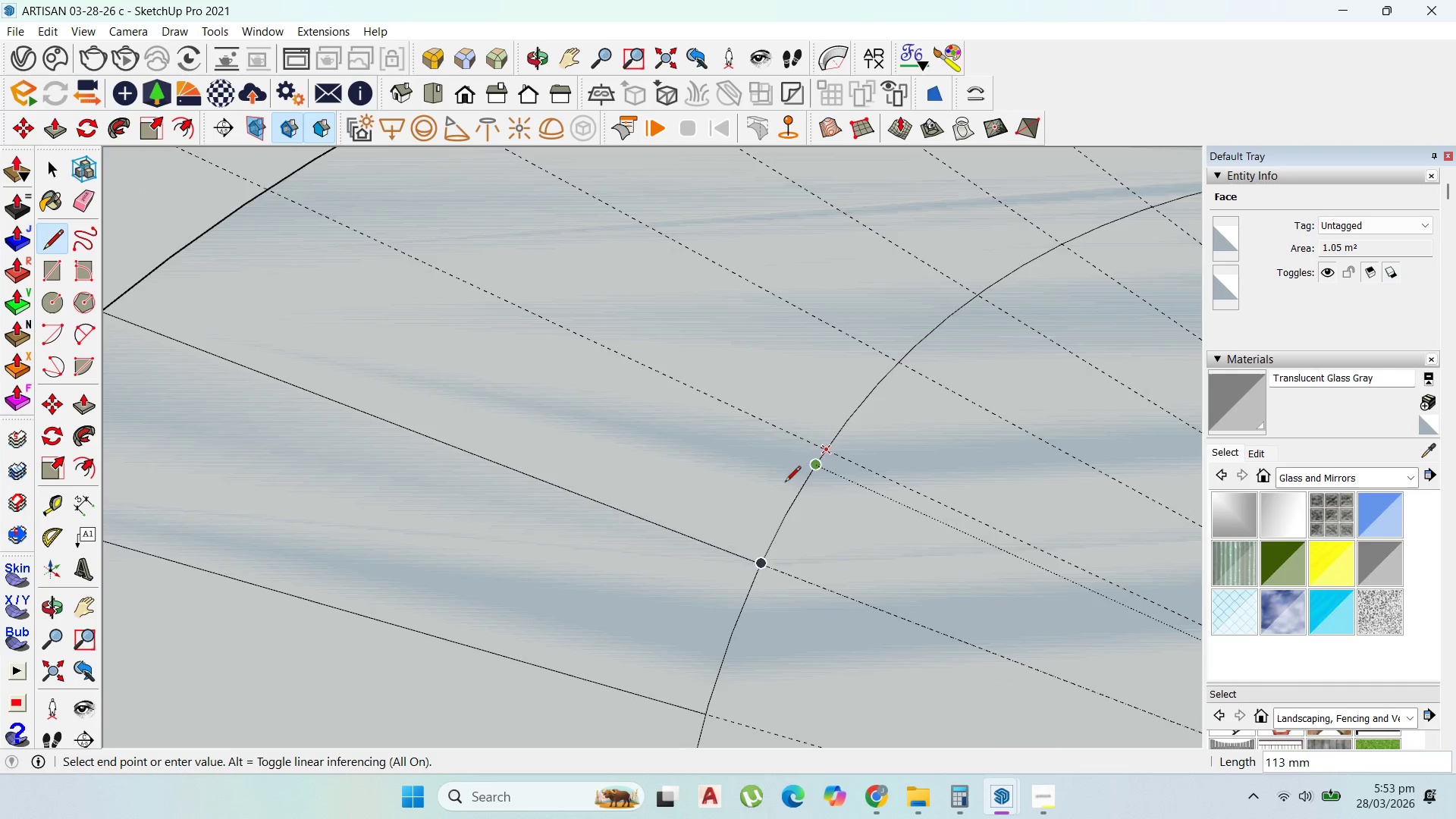 
scroll: coordinate [781, 489], scroll_direction: down, amount: 15.0
 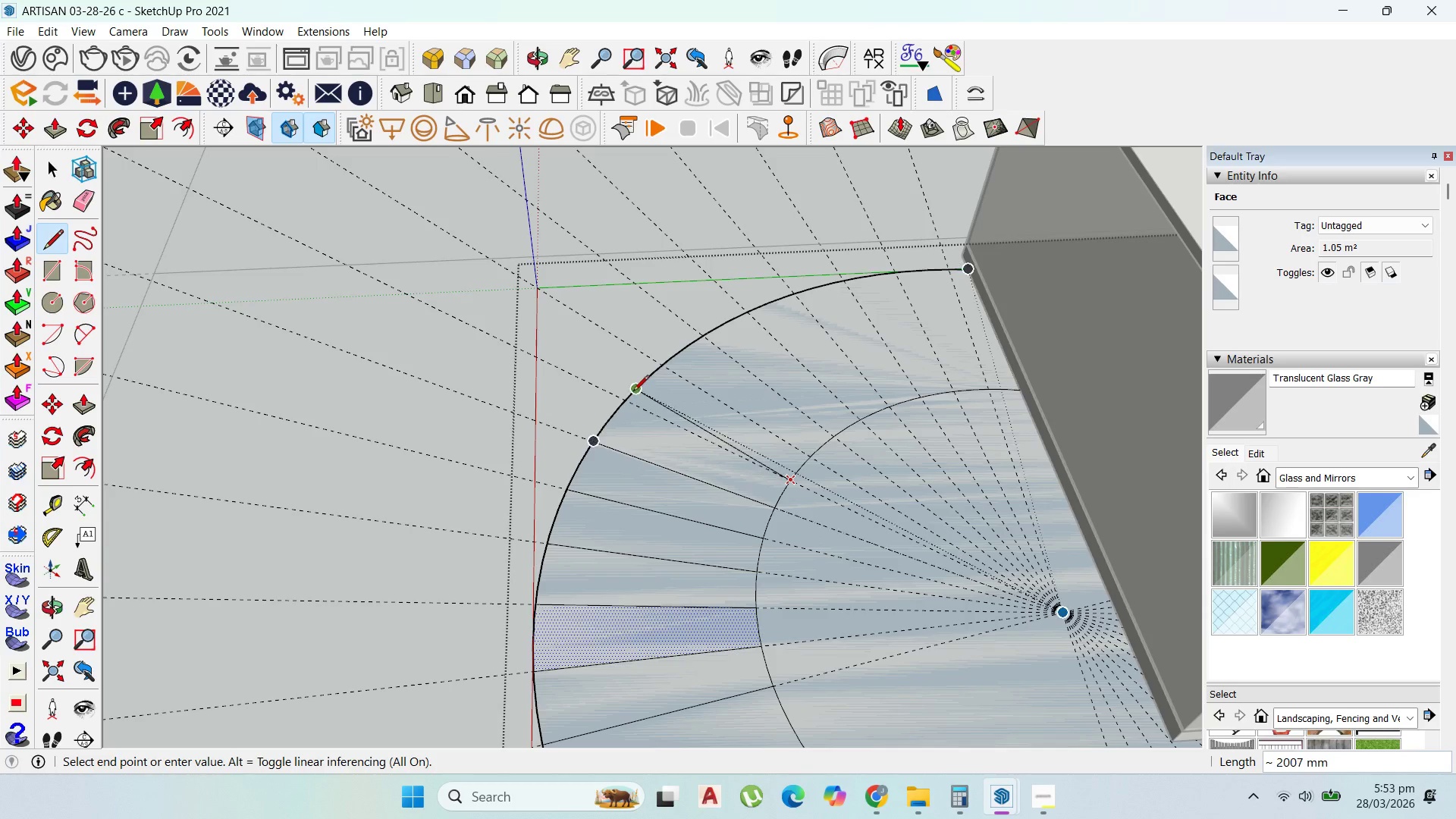 
scroll: coordinate [639, 403], scroll_direction: up, amount: 3.0
 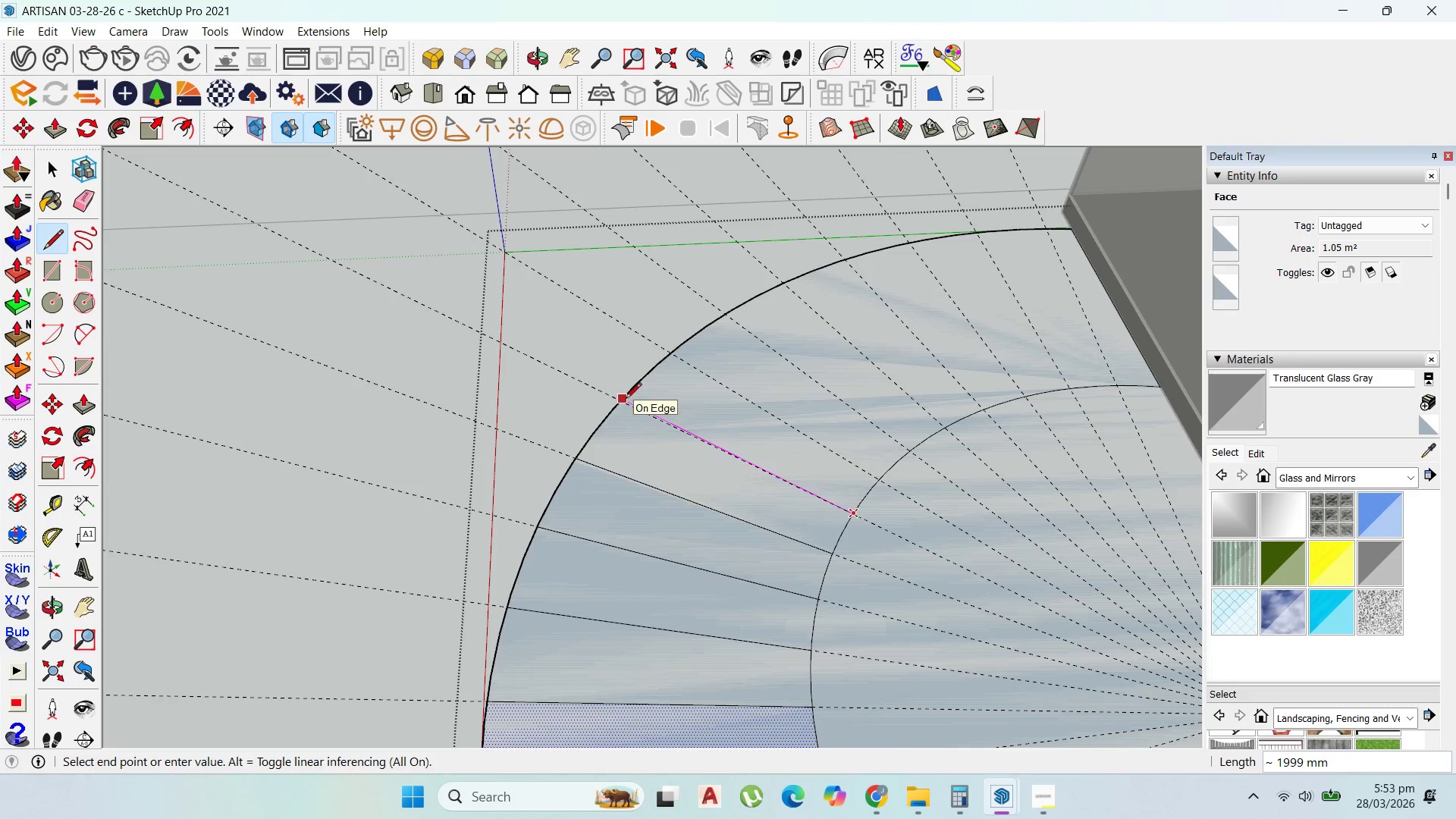 
key(Escape)
 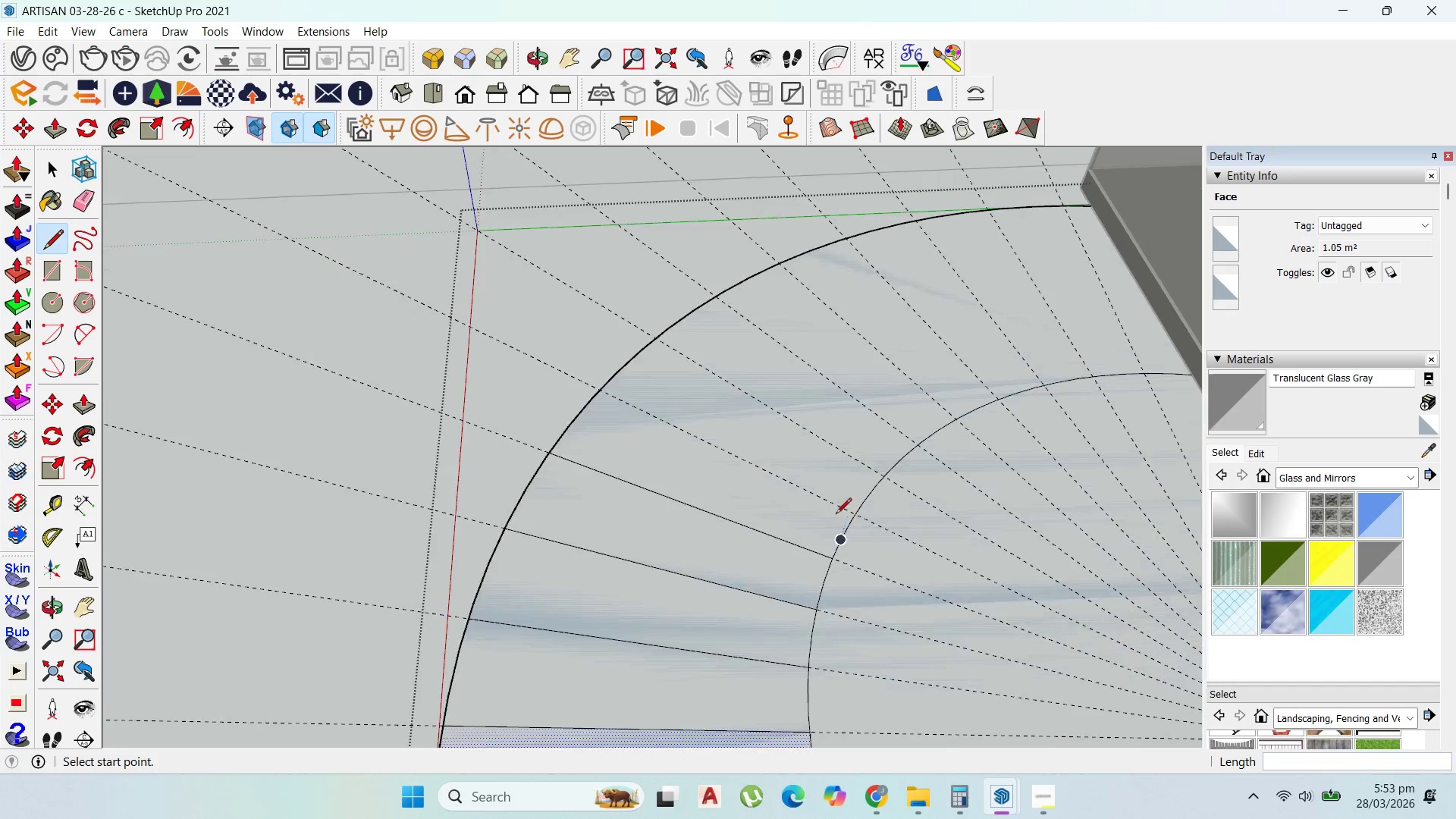 
scroll: coordinate [858, 508], scroll_direction: up, amount: 13.0
 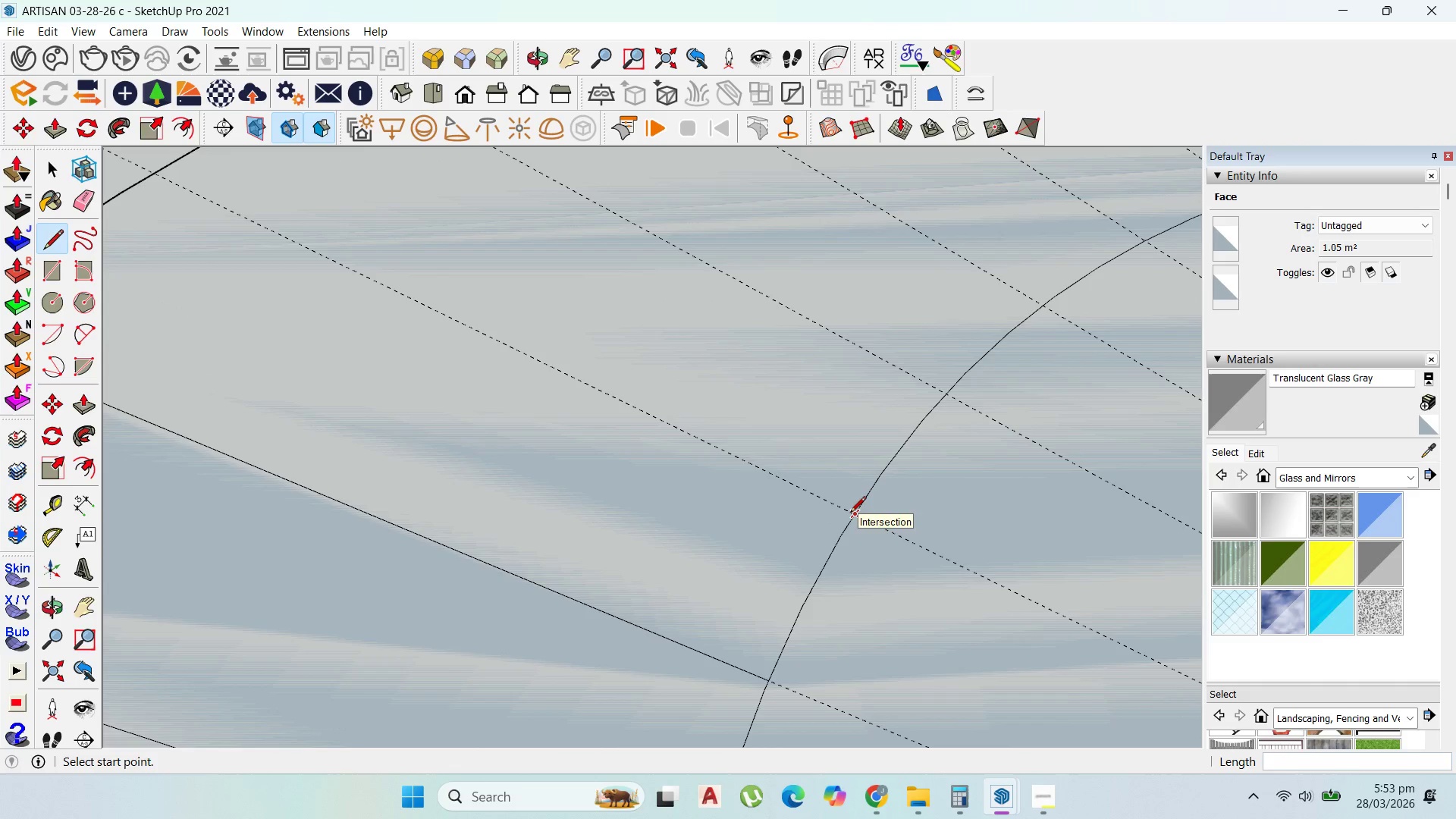 
left_click([850, 513])
 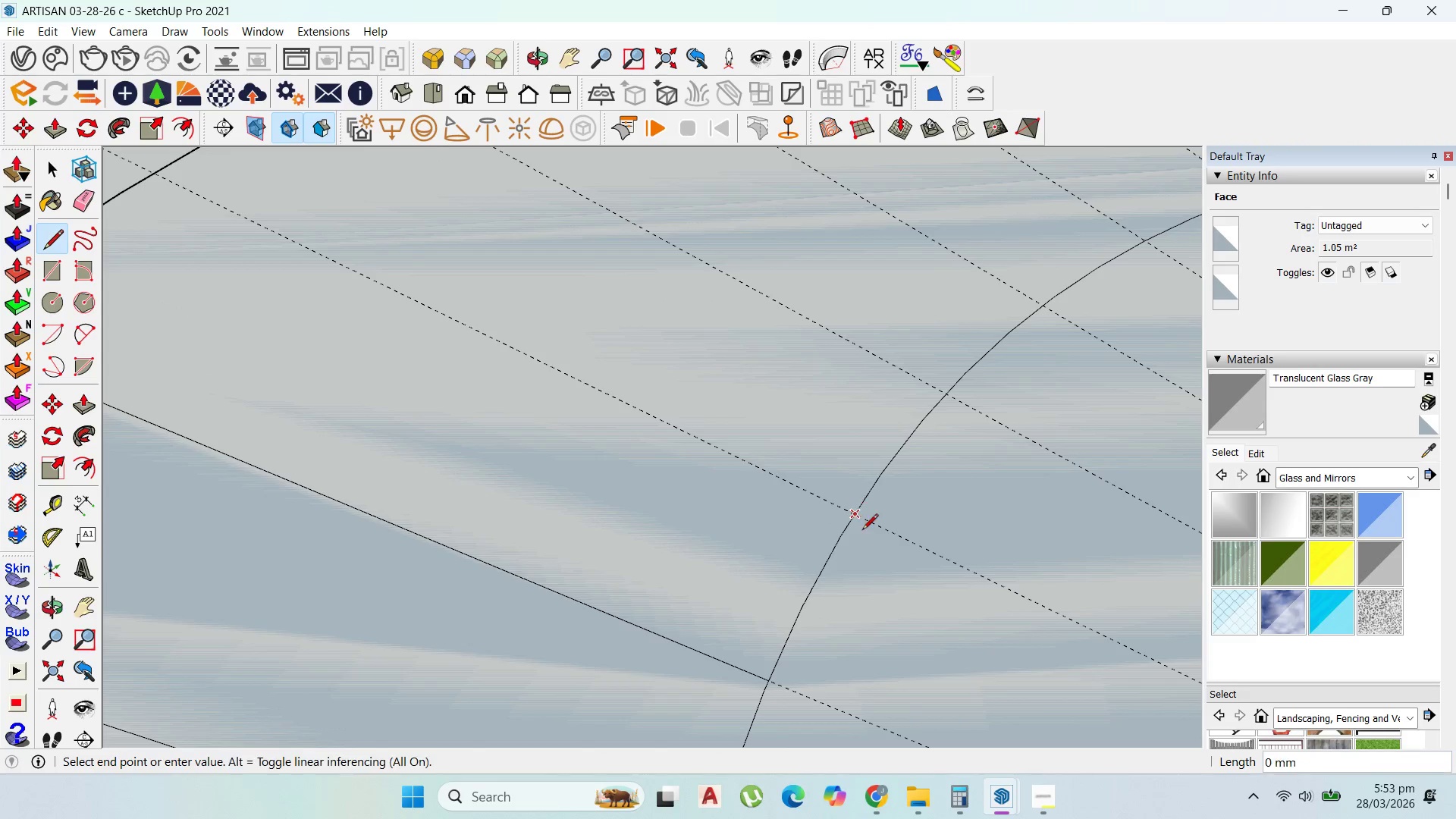 
scroll: coordinate [839, 518], scroll_direction: down, amount: 13.0
 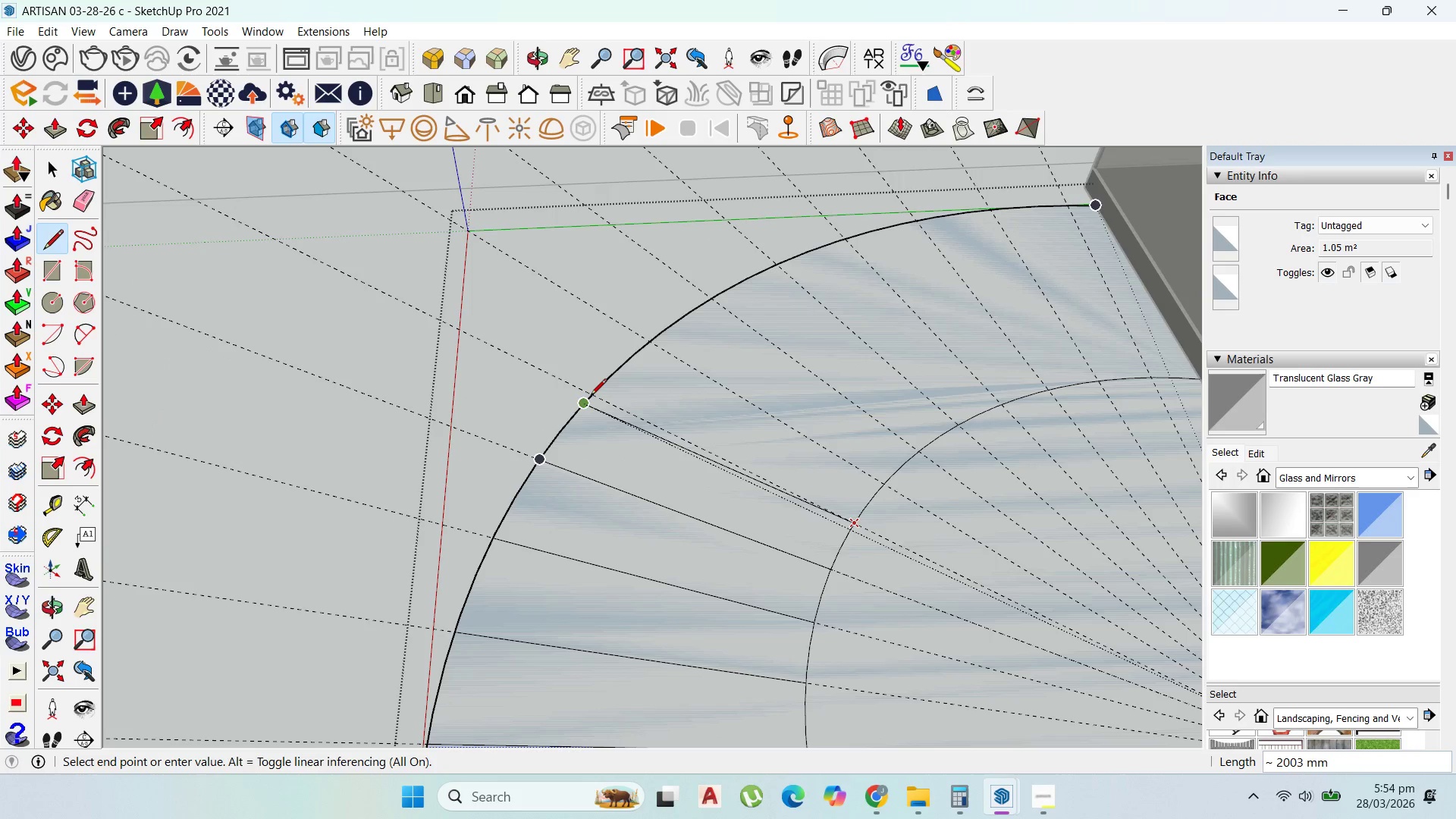 
left_click([592, 394])
 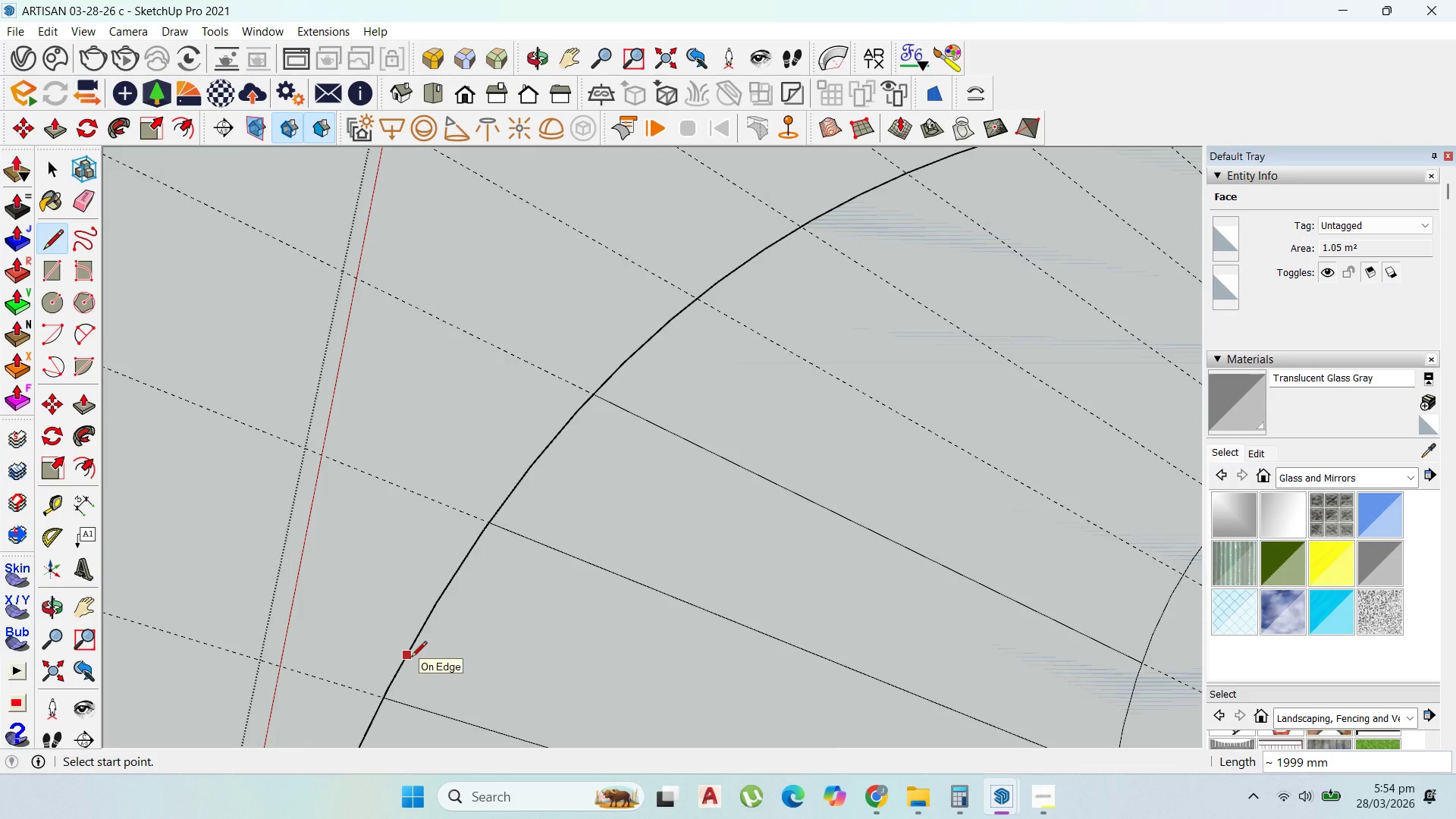 
scroll: coordinate [592, 394], scroll_direction: up, amount: 6.0
 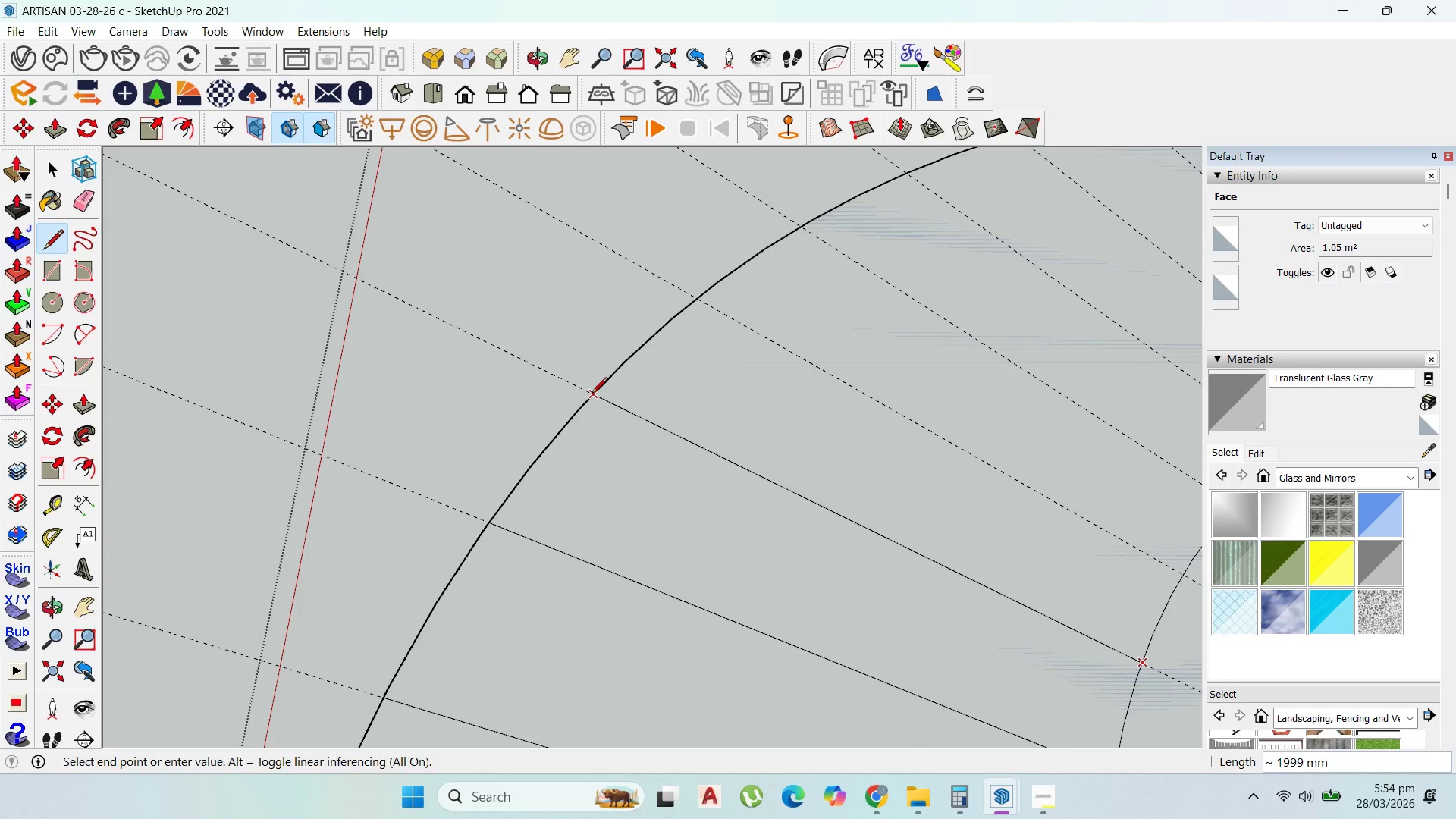 
wait(8.04)
 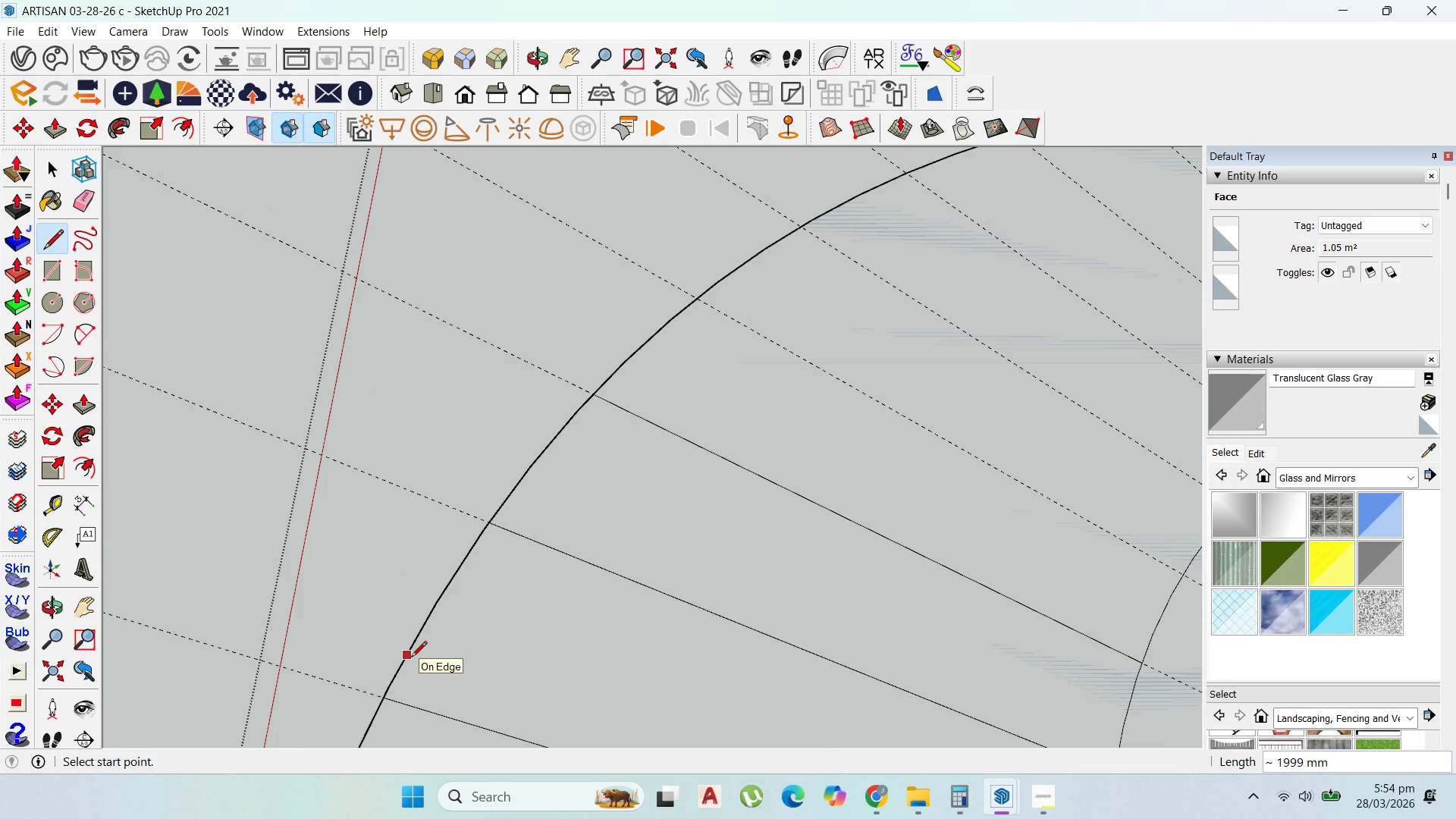 
scroll: coordinate [934, 511], scroll_direction: down, amount: 4.0
 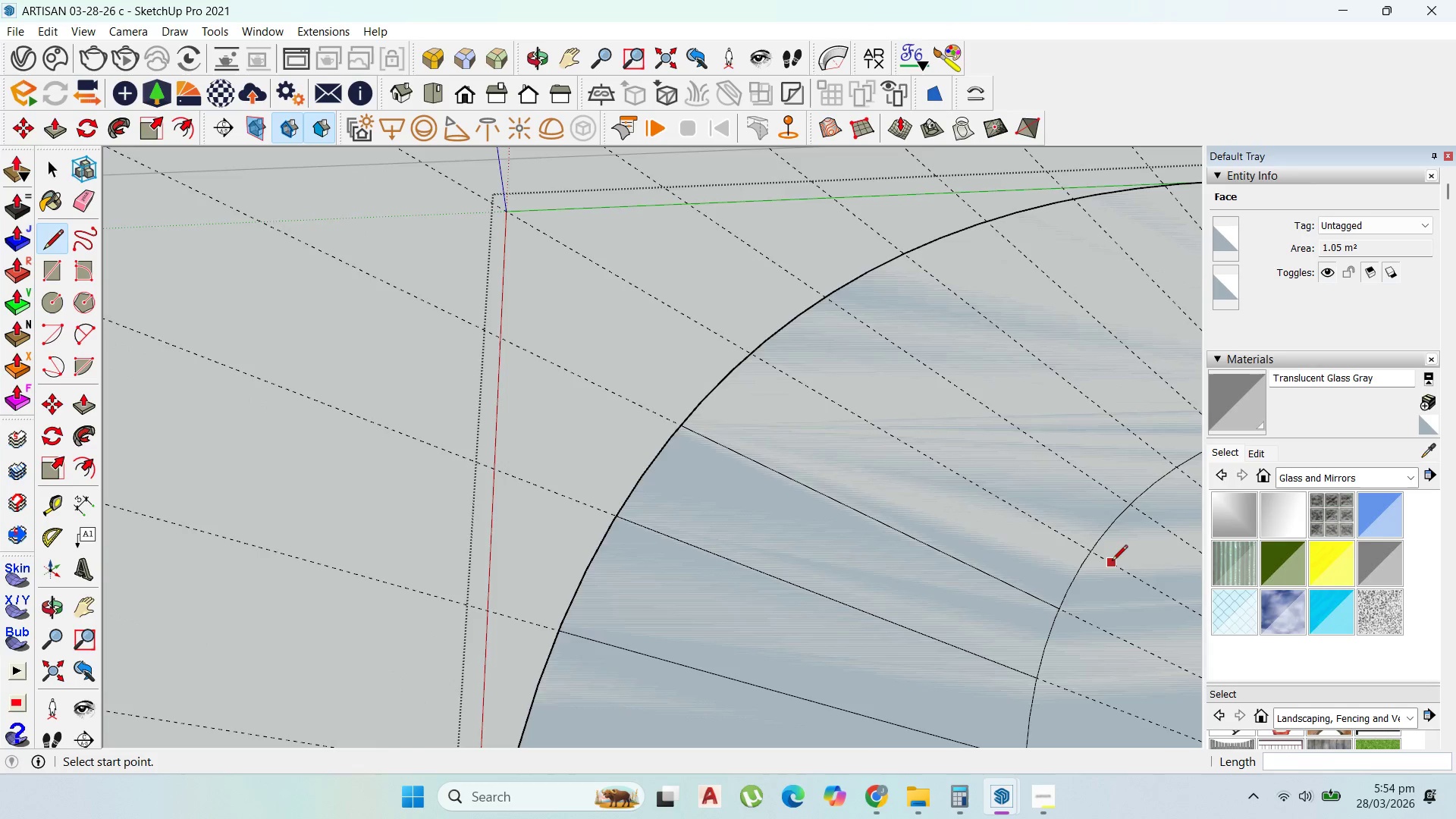 
scroll: coordinate [1072, 546], scroll_direction: up, amount: 5.0
 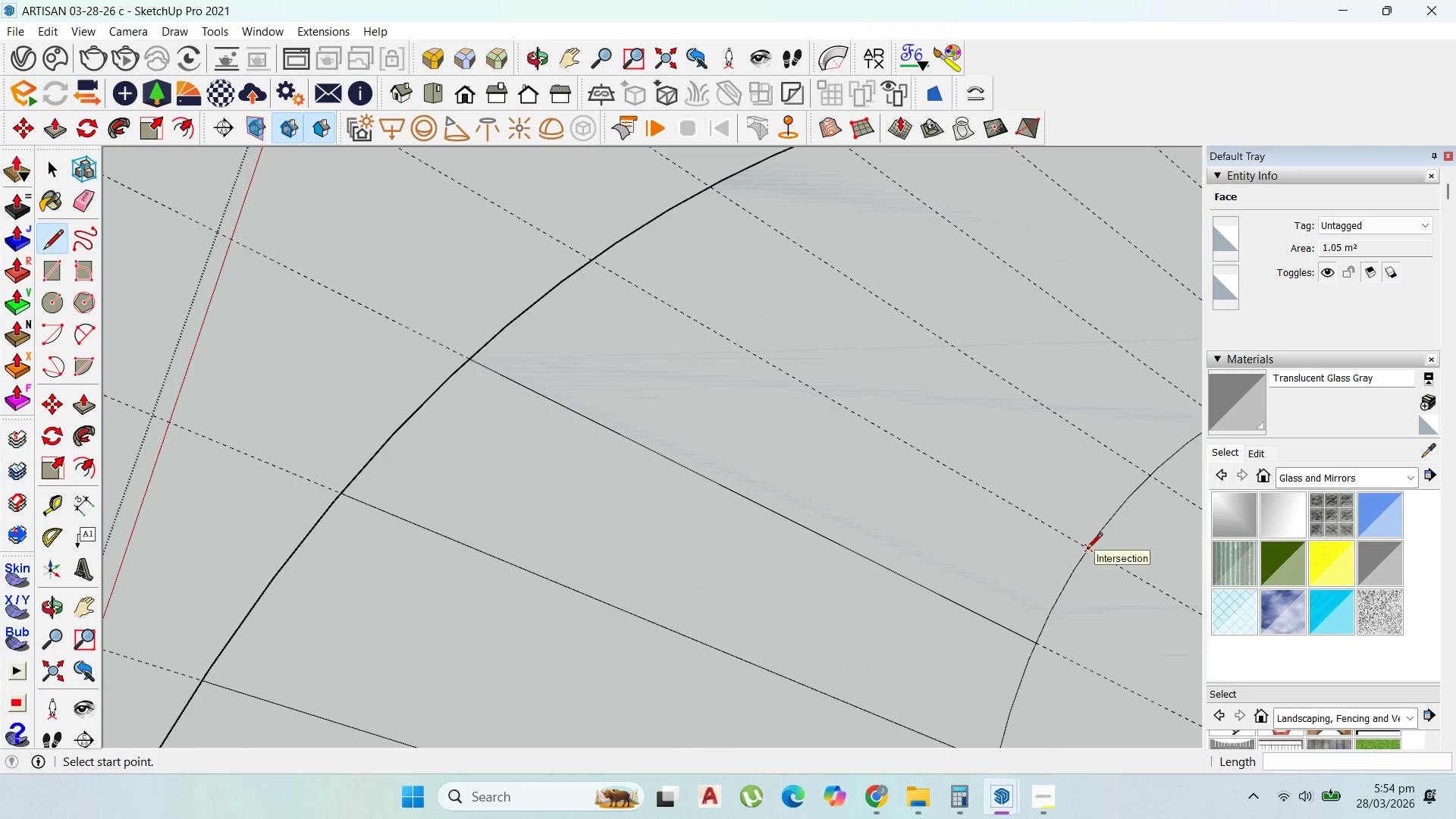 
left_click([1087, 550])
 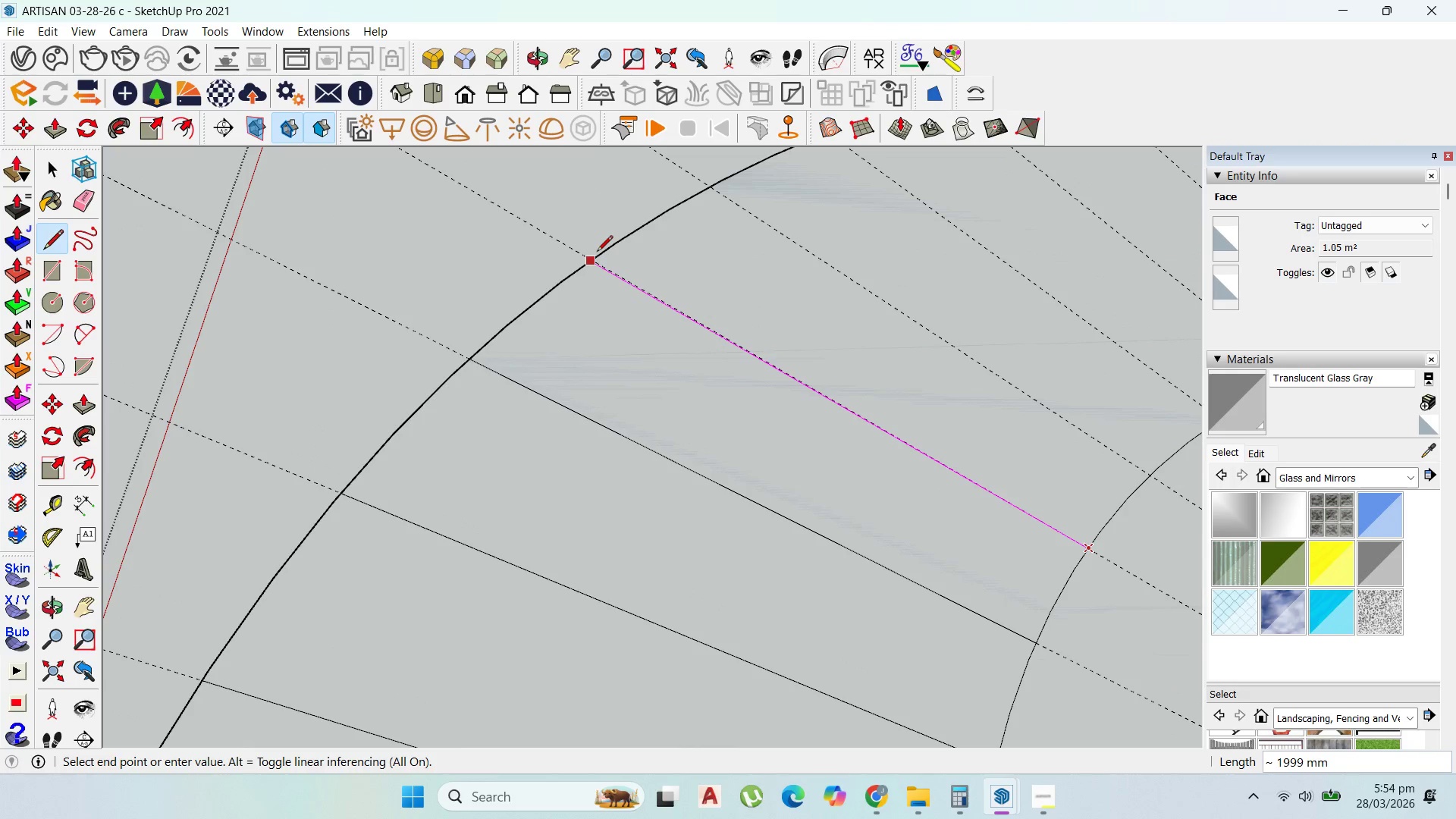 
key(Escape)
 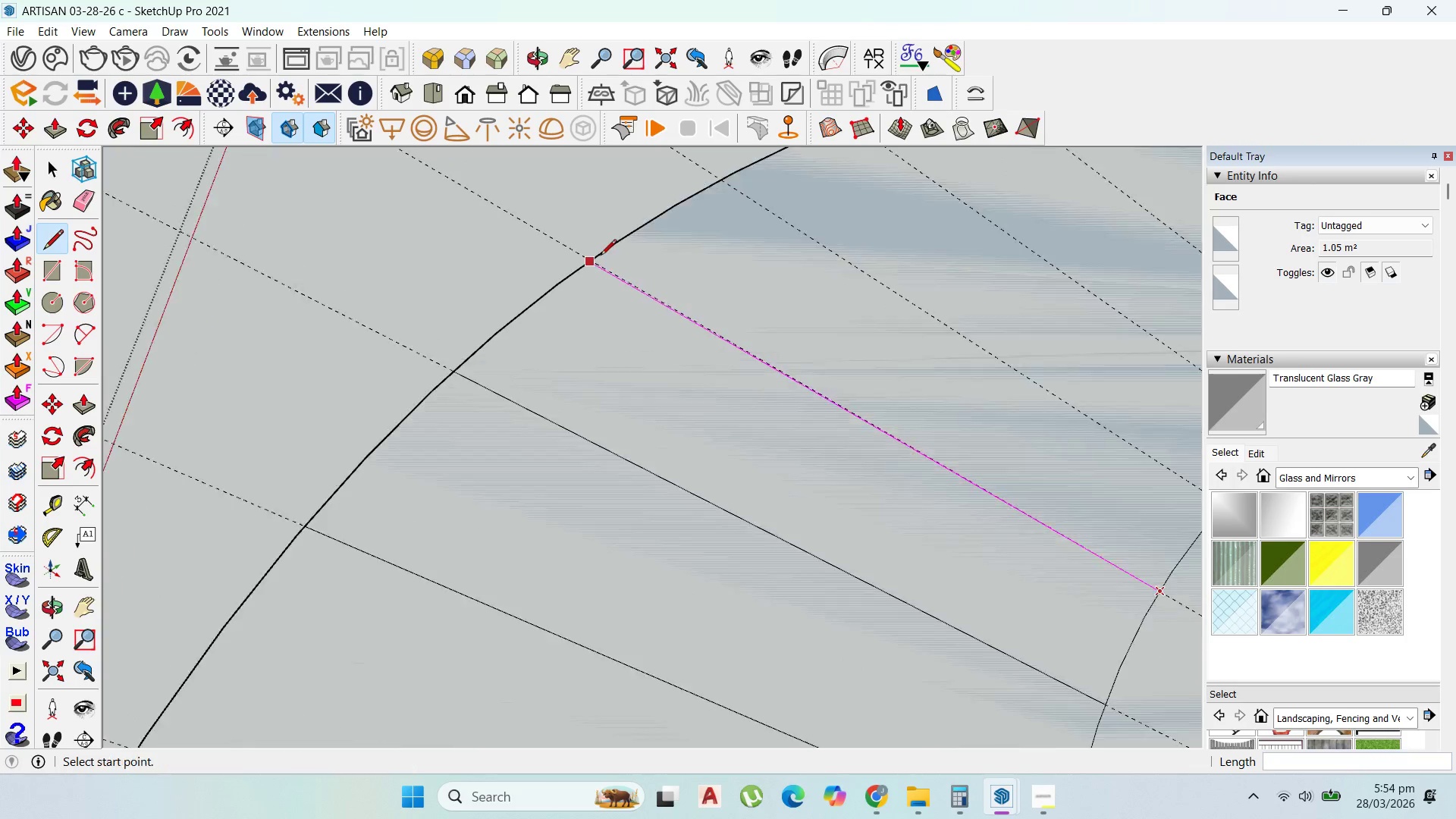 
scroll: coordinate [597, 259], scroll_direction: up, amount: 6.0
 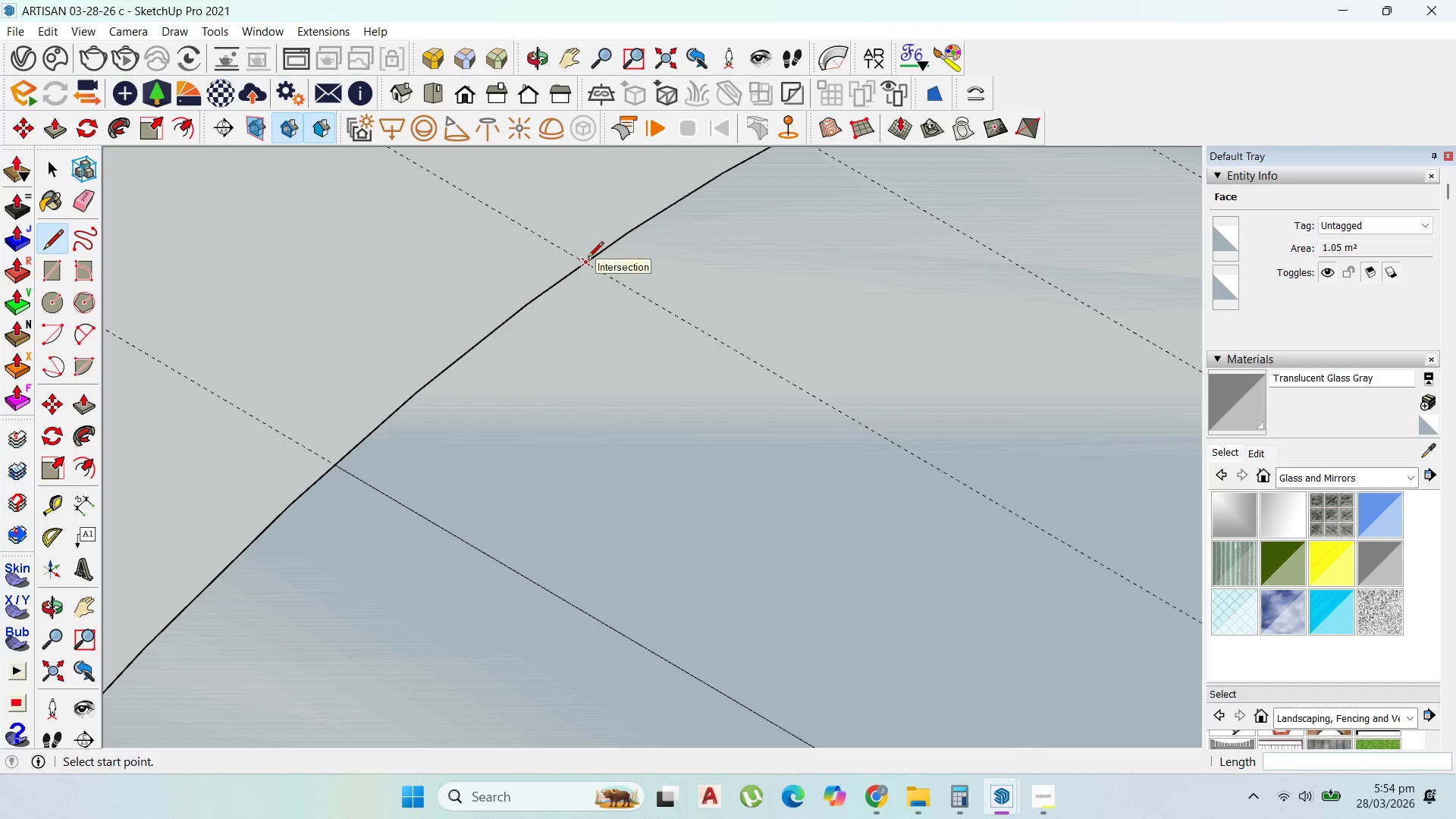 
left_click([588, 259])
 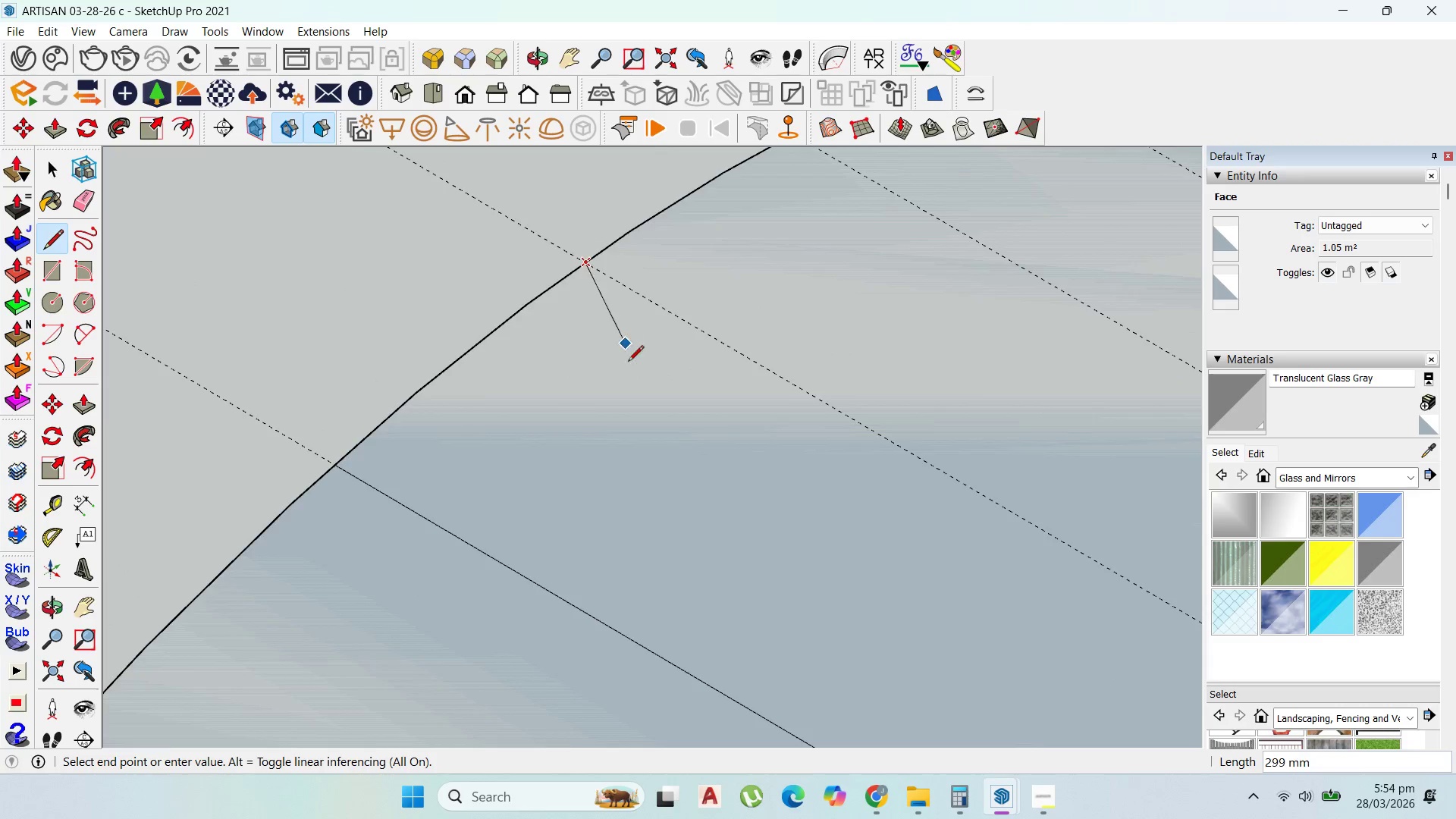 
scroll: coordinate [1044, 576], scroll_direction: up, amount: 7.0
 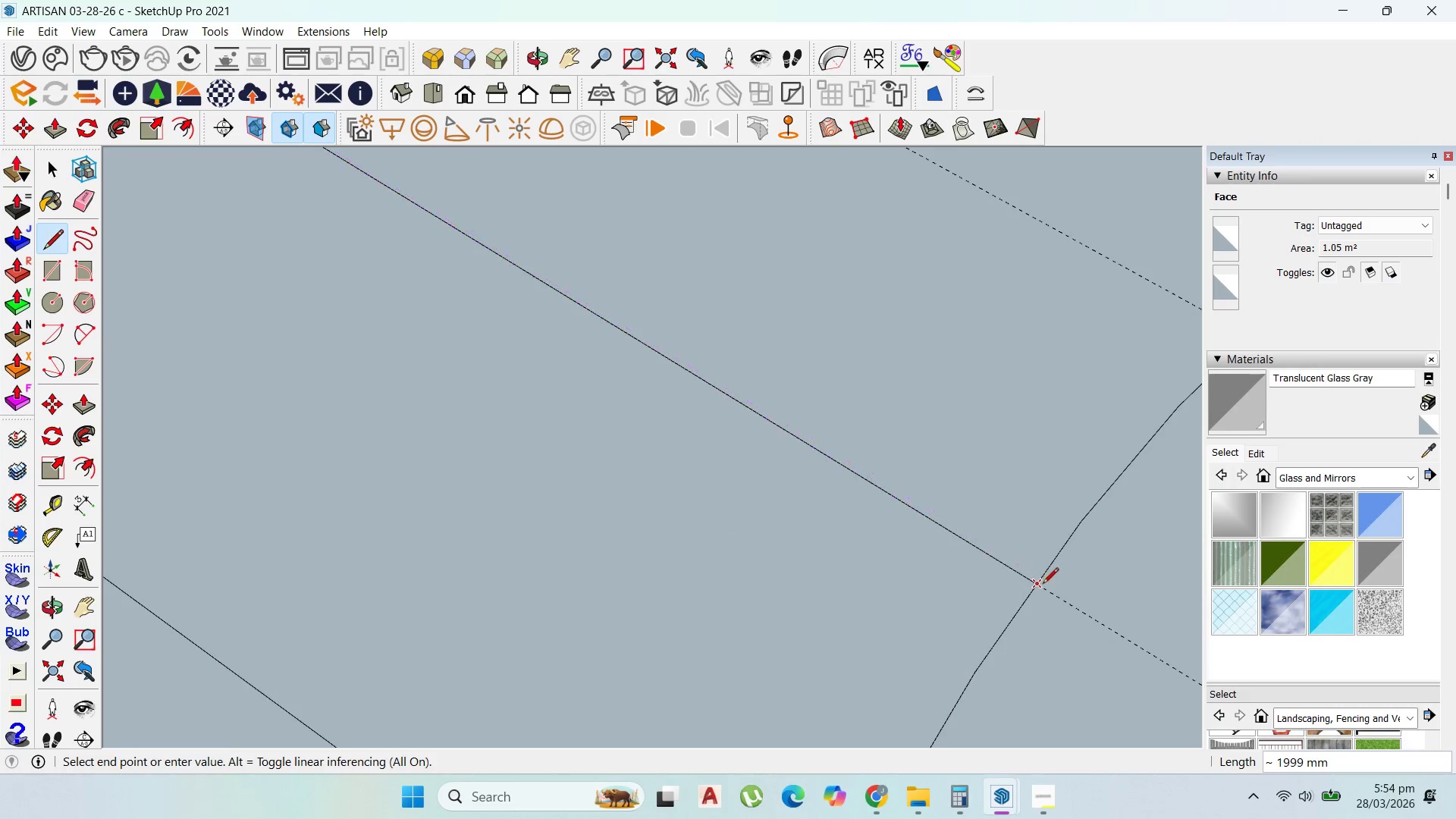 
left_click([1040, 585])
 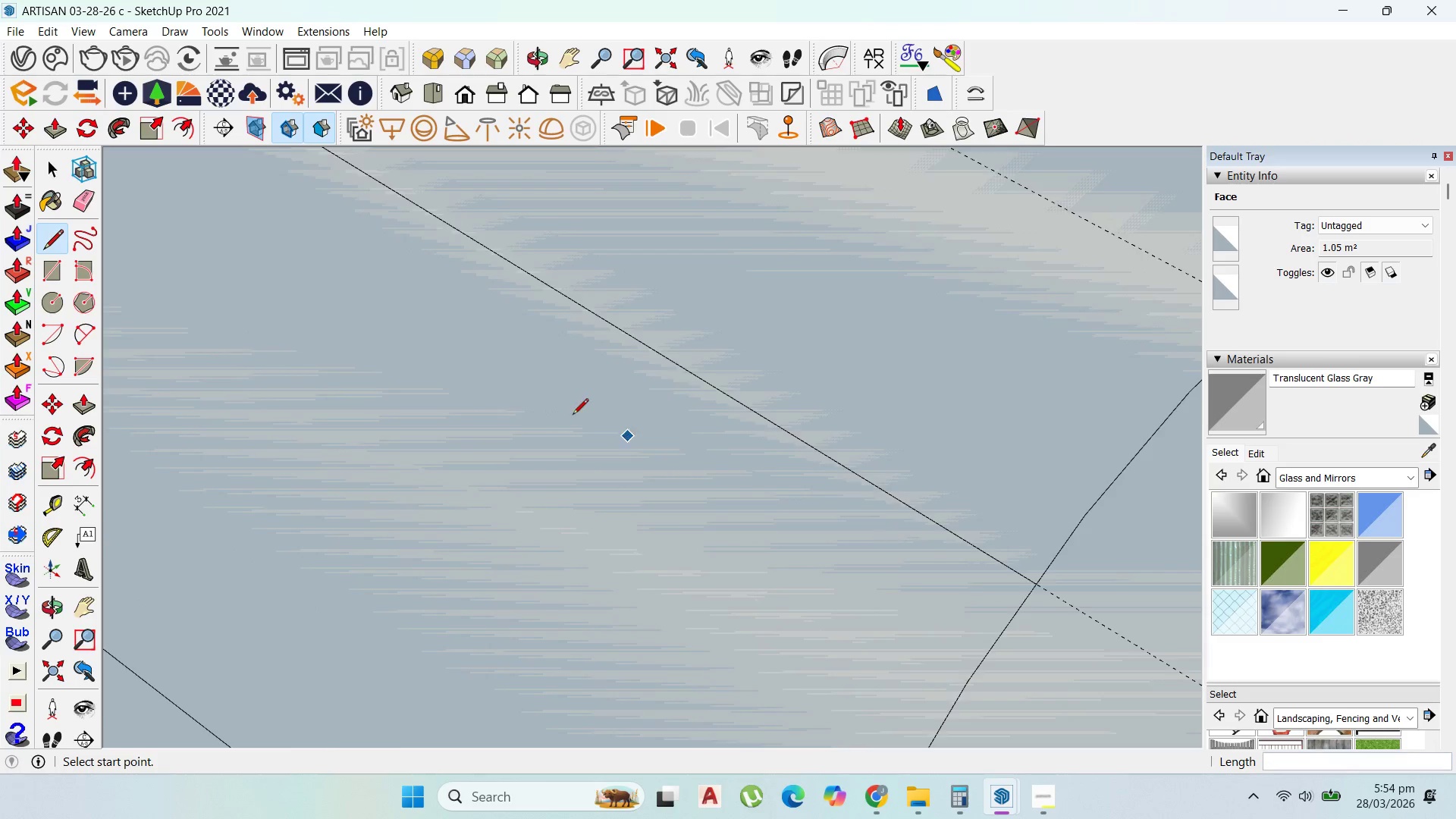 
scroll: coordinate [1043, 585], scroll_direction: up, amount: 1.0
 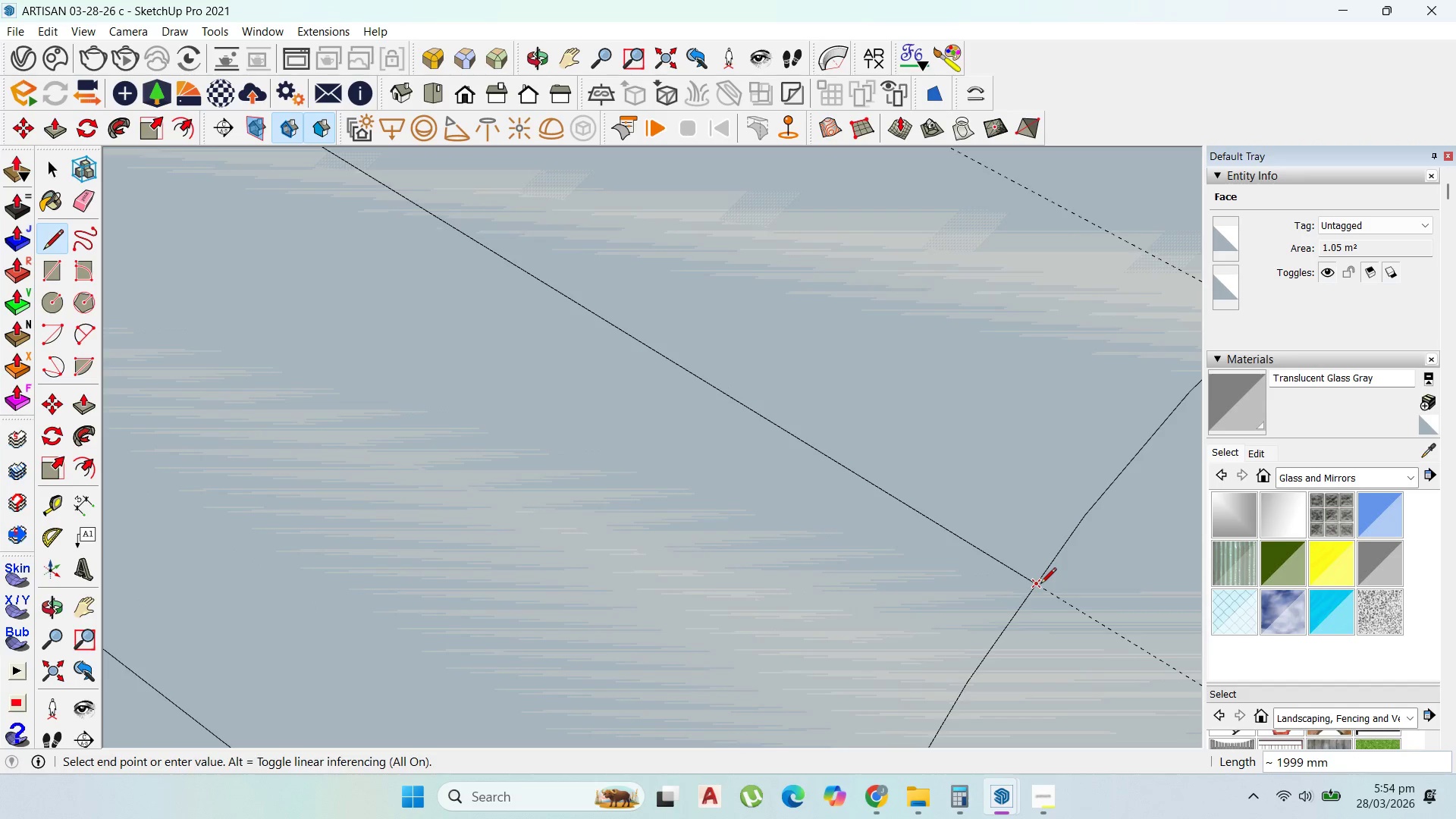 
scroll: coordinate [599, 248], scroll_direction: down, amount: 22.0
 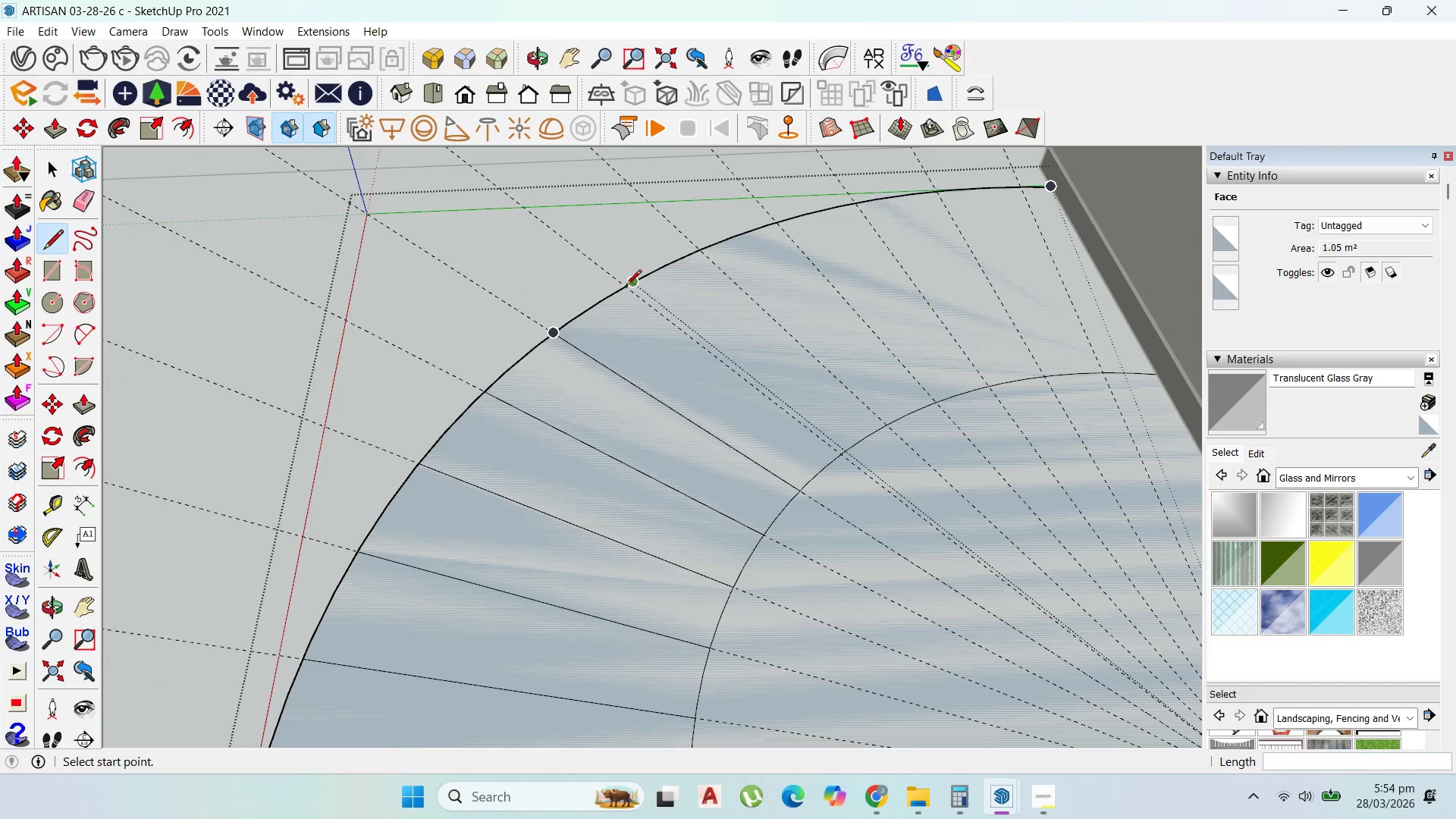 
left_click([624, 285])
 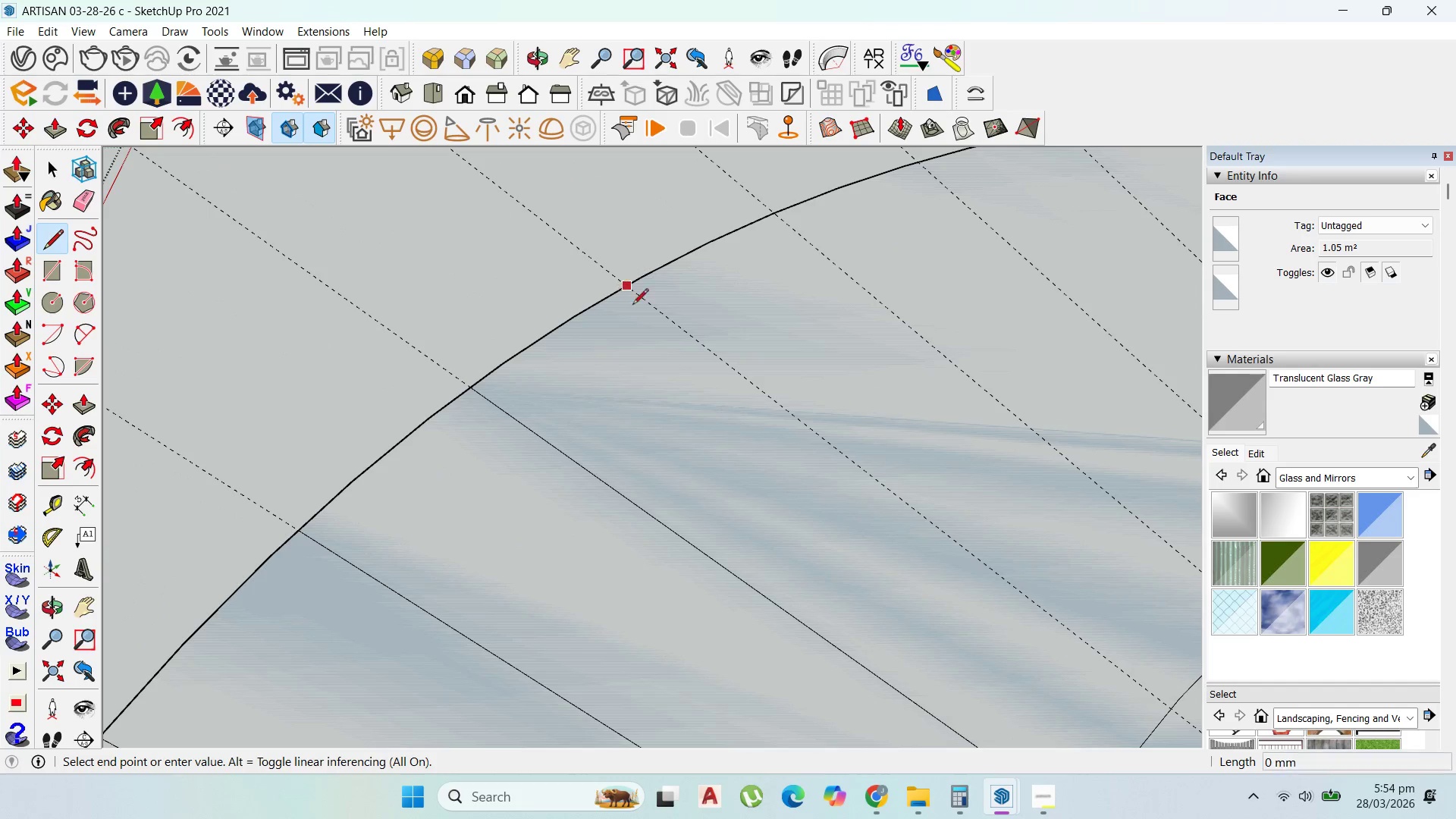 
scroll: coordinate [625, 286], scroll_direction: up, amount: 7.0
 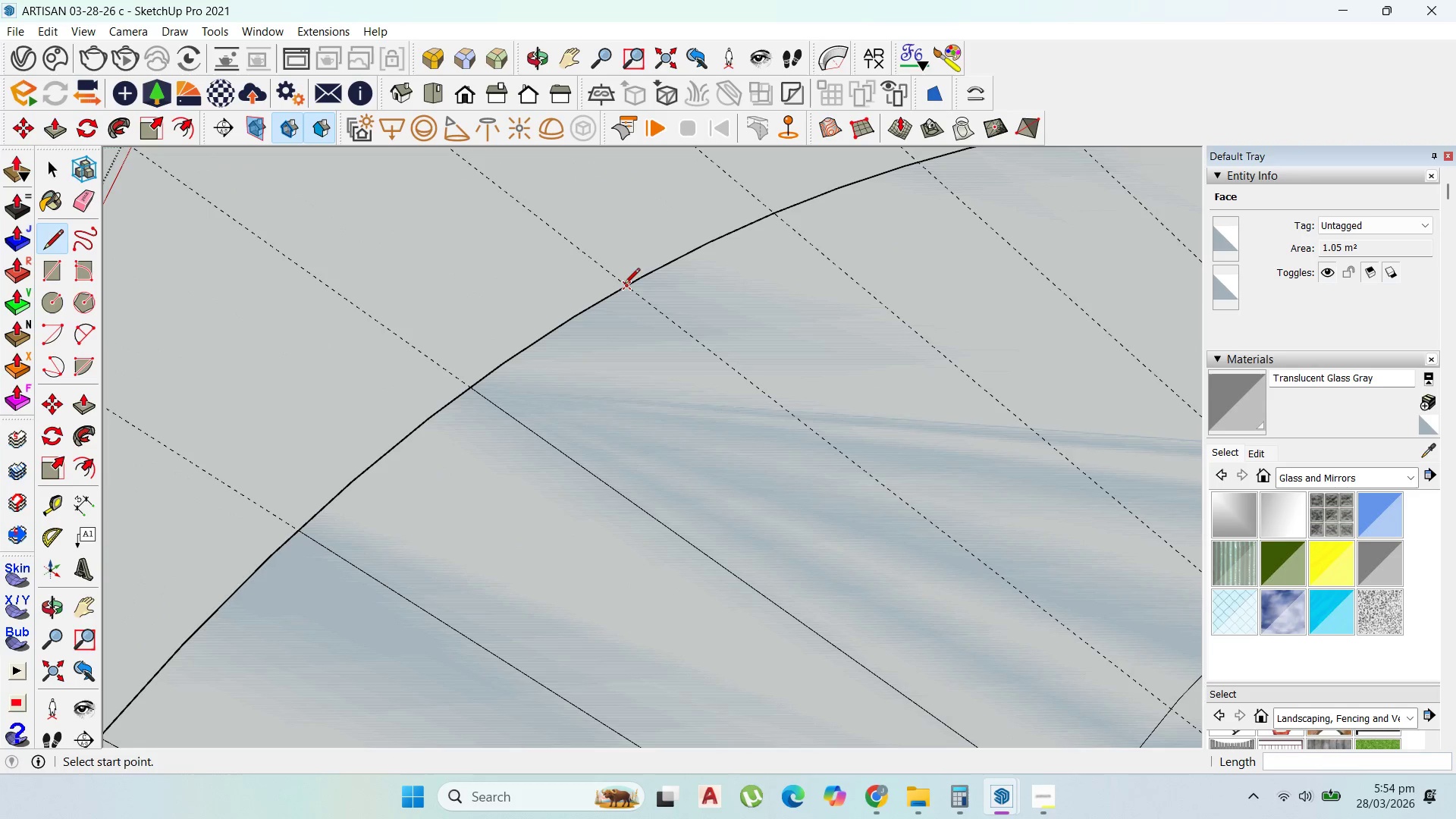 
scroll: coordinate [806, 330], scroll_direction: down, amount: 27.0
 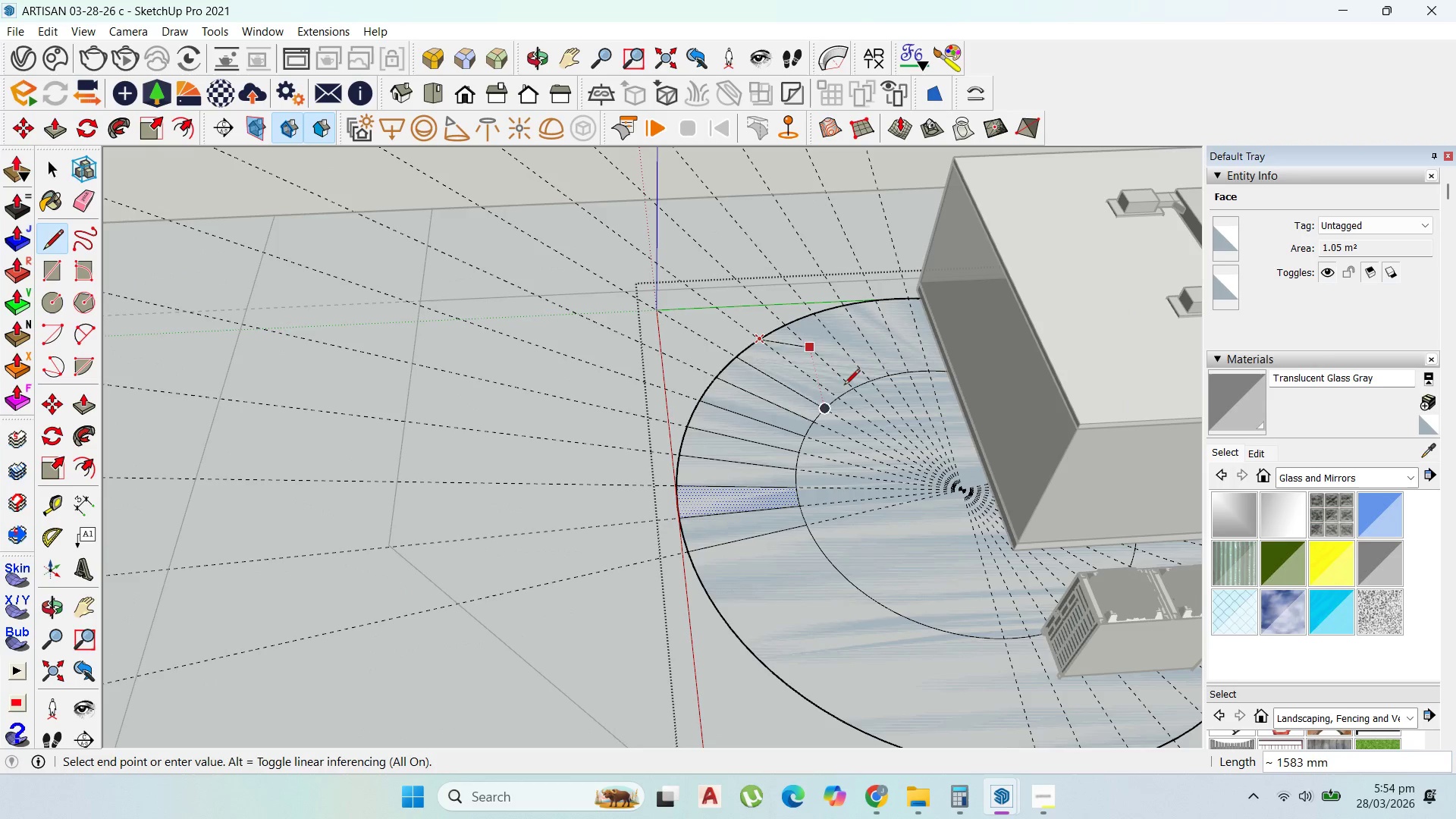 
left_click([817, 394])
 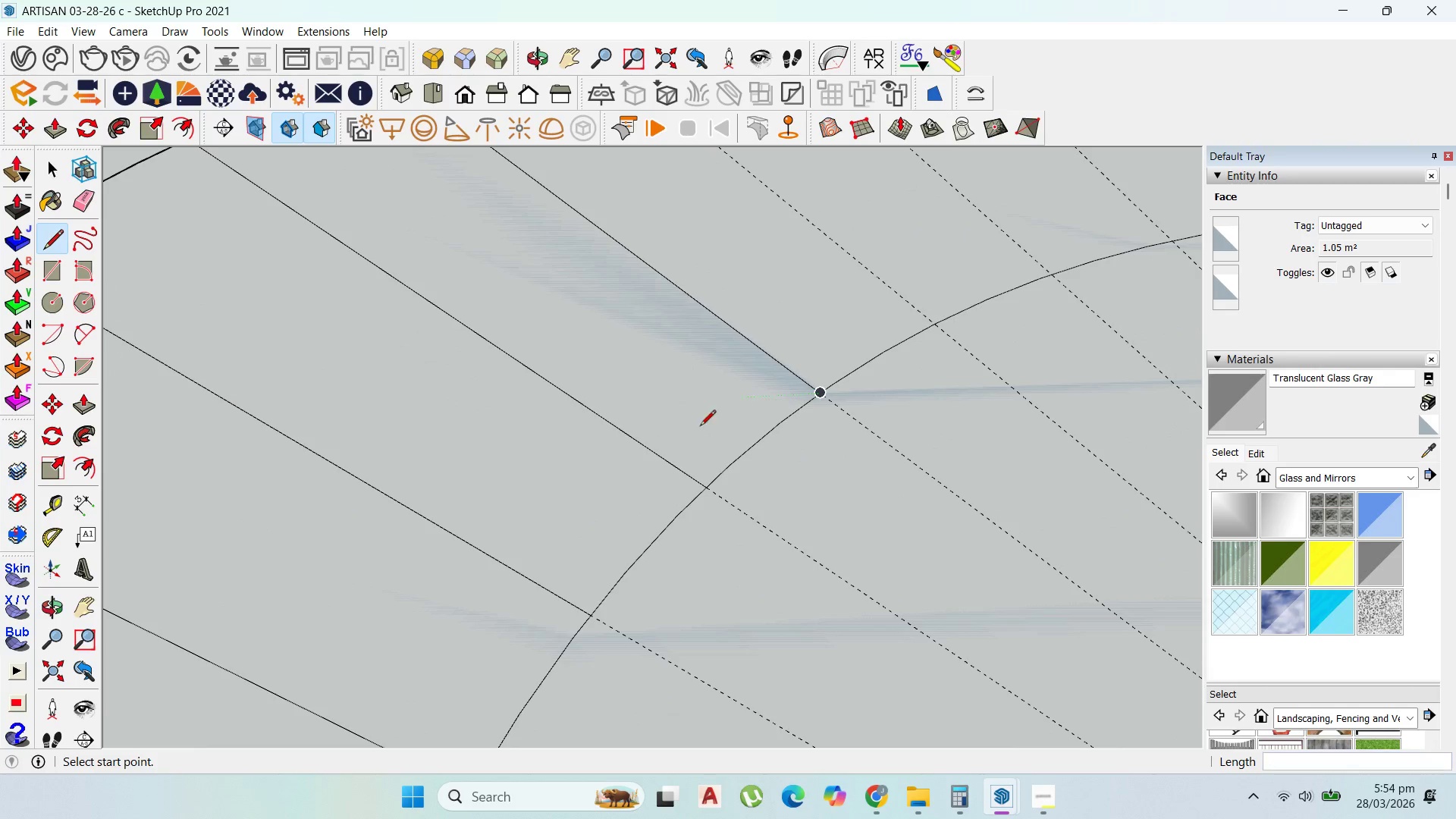 
scroll: coordinate [817, 394], scroll_direction: up, amount: 20.0
 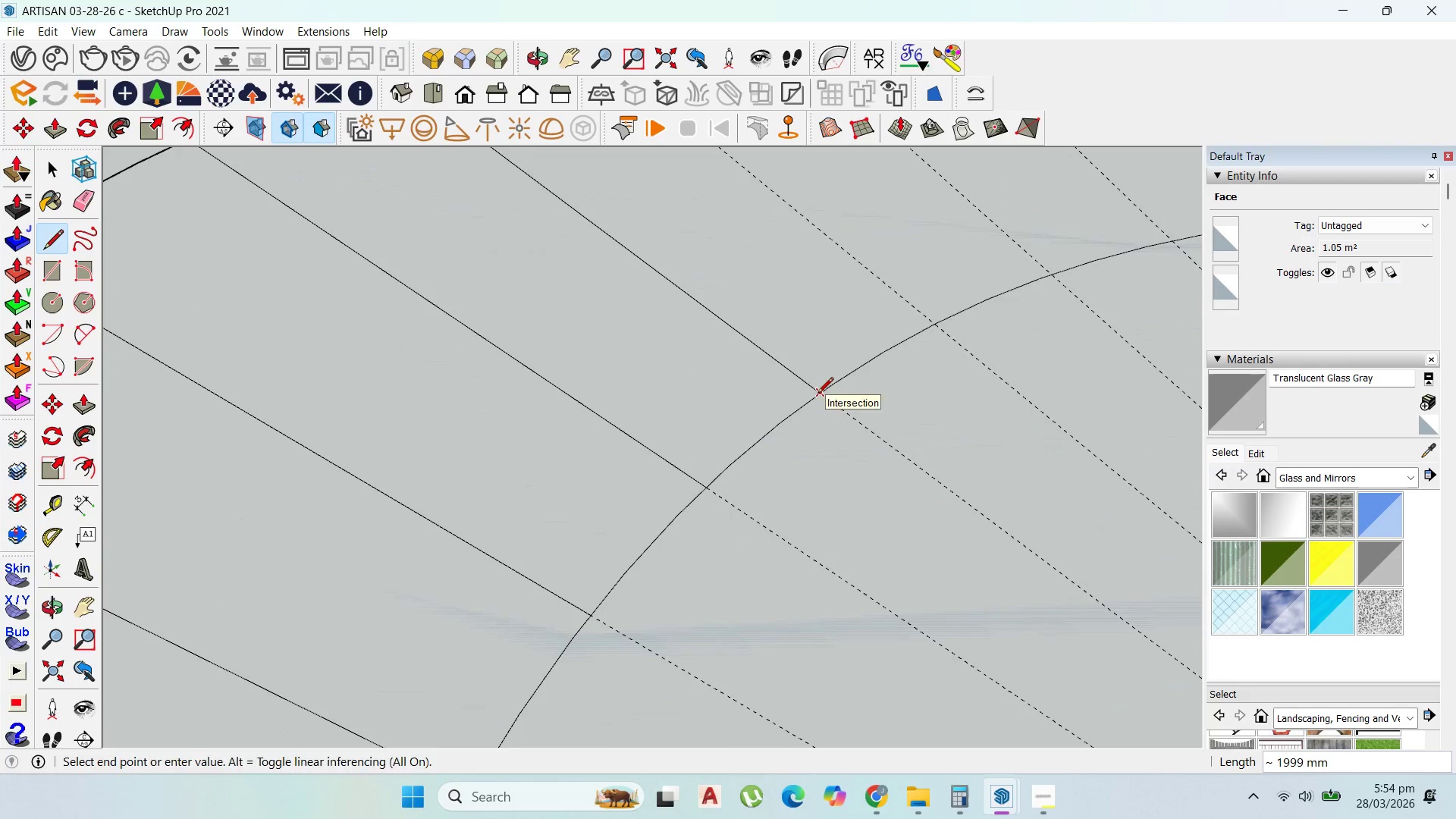 
scroll: coordinate [797, 441], scroll_direction: down, amount: 14.0
 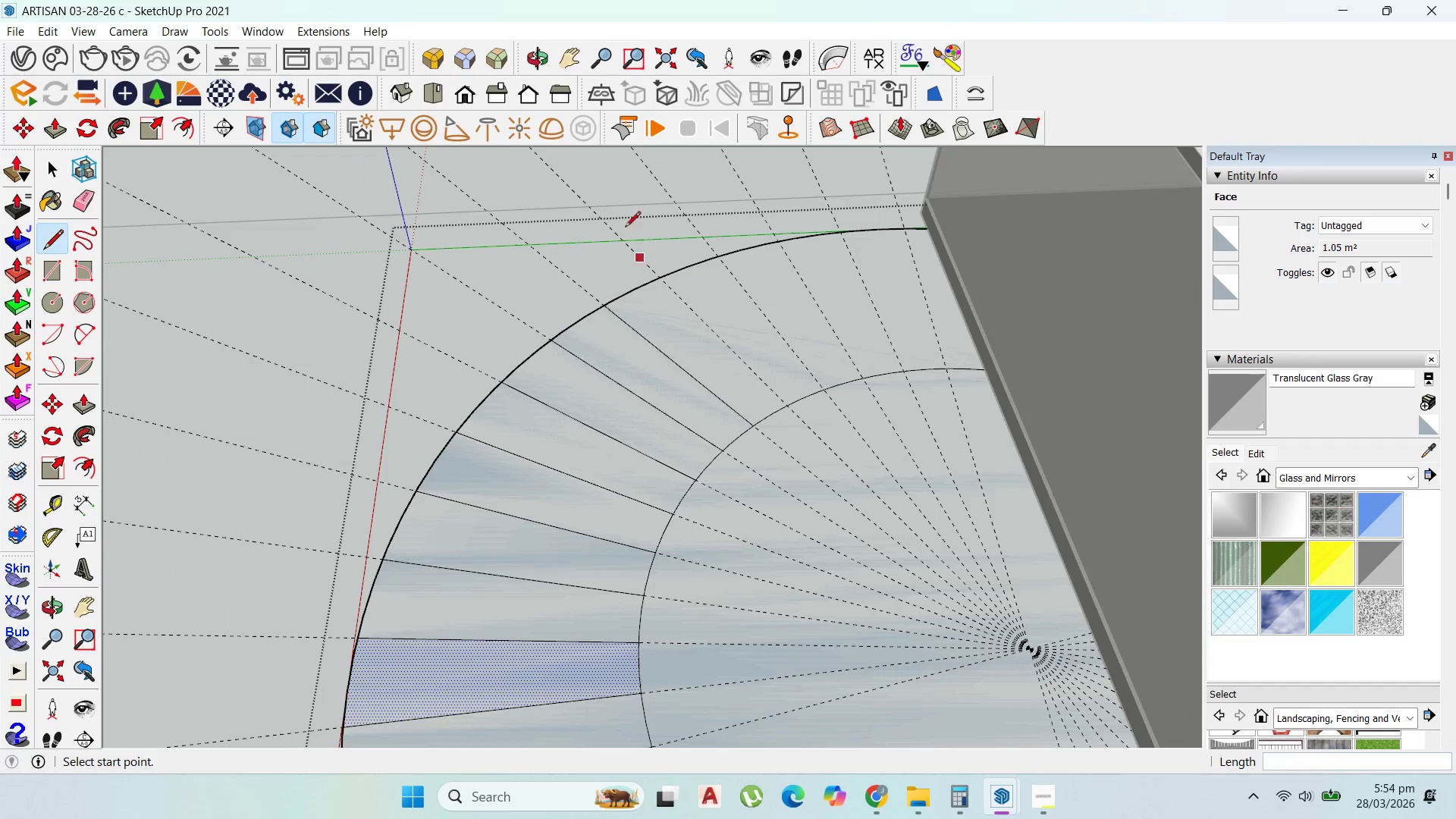 
scroll: coordinate [836, 461], scroll_direction: up, amount: 5.0
 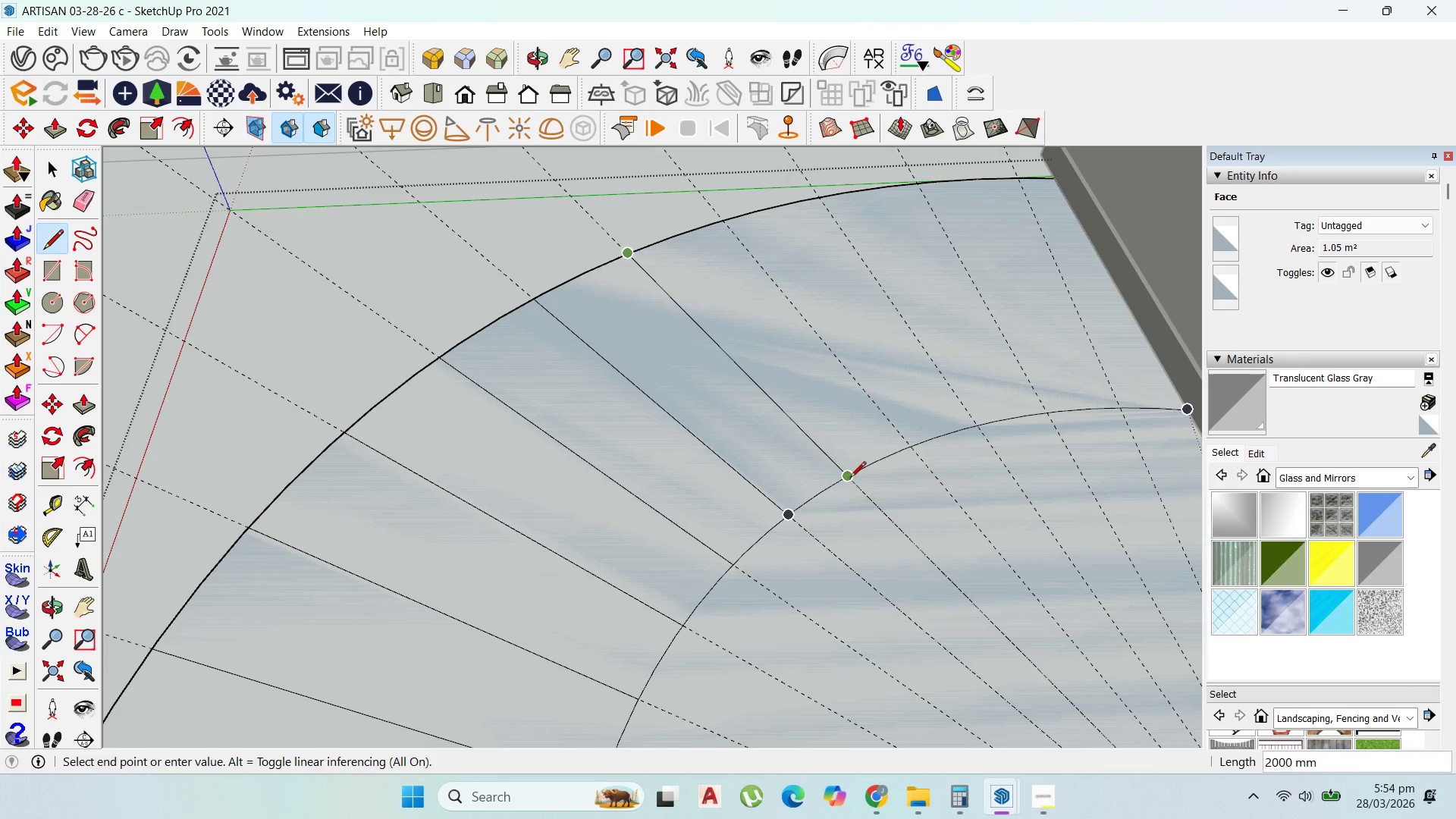 
left_click([850, 478])
 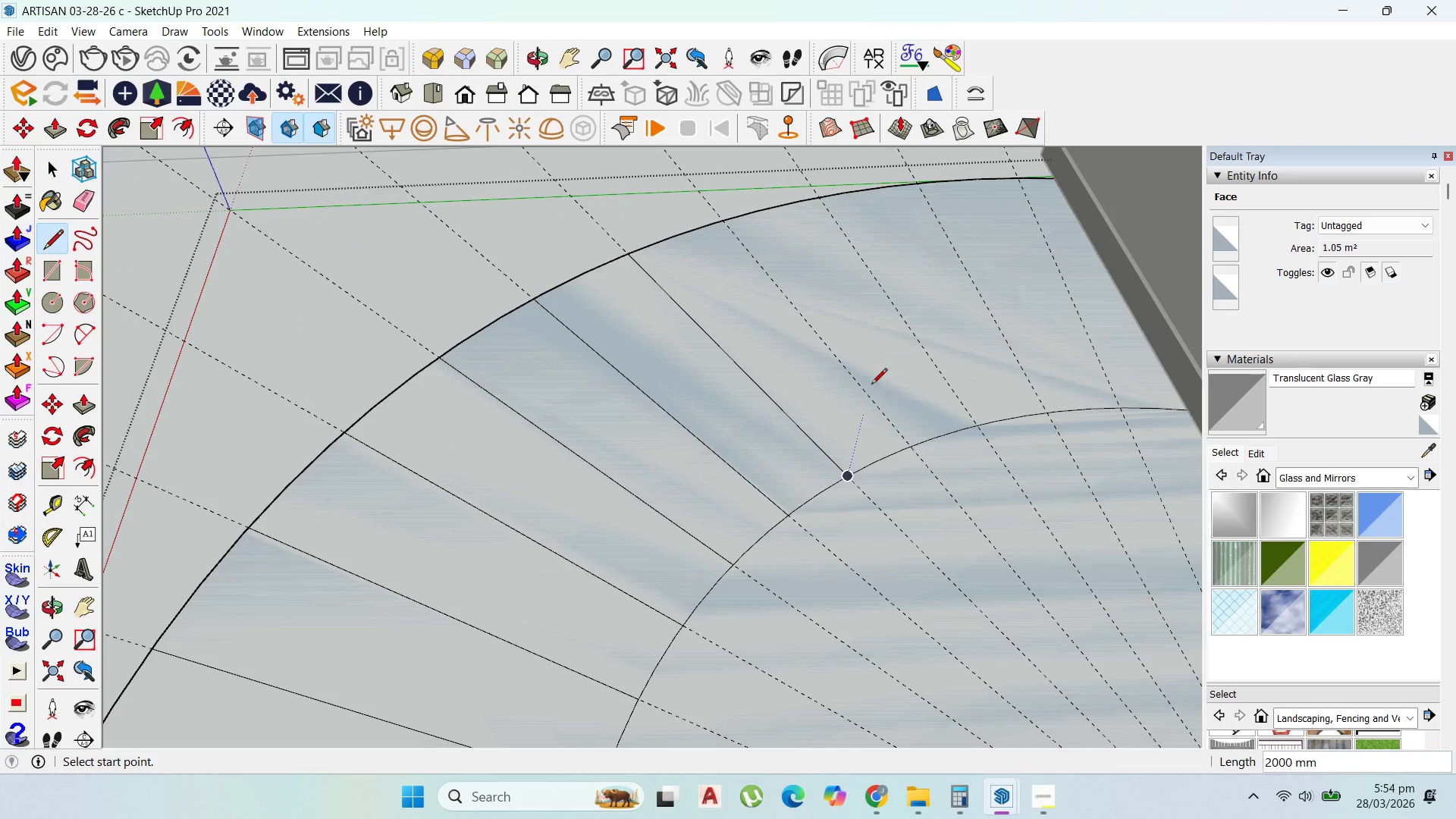 
key(Escape)
 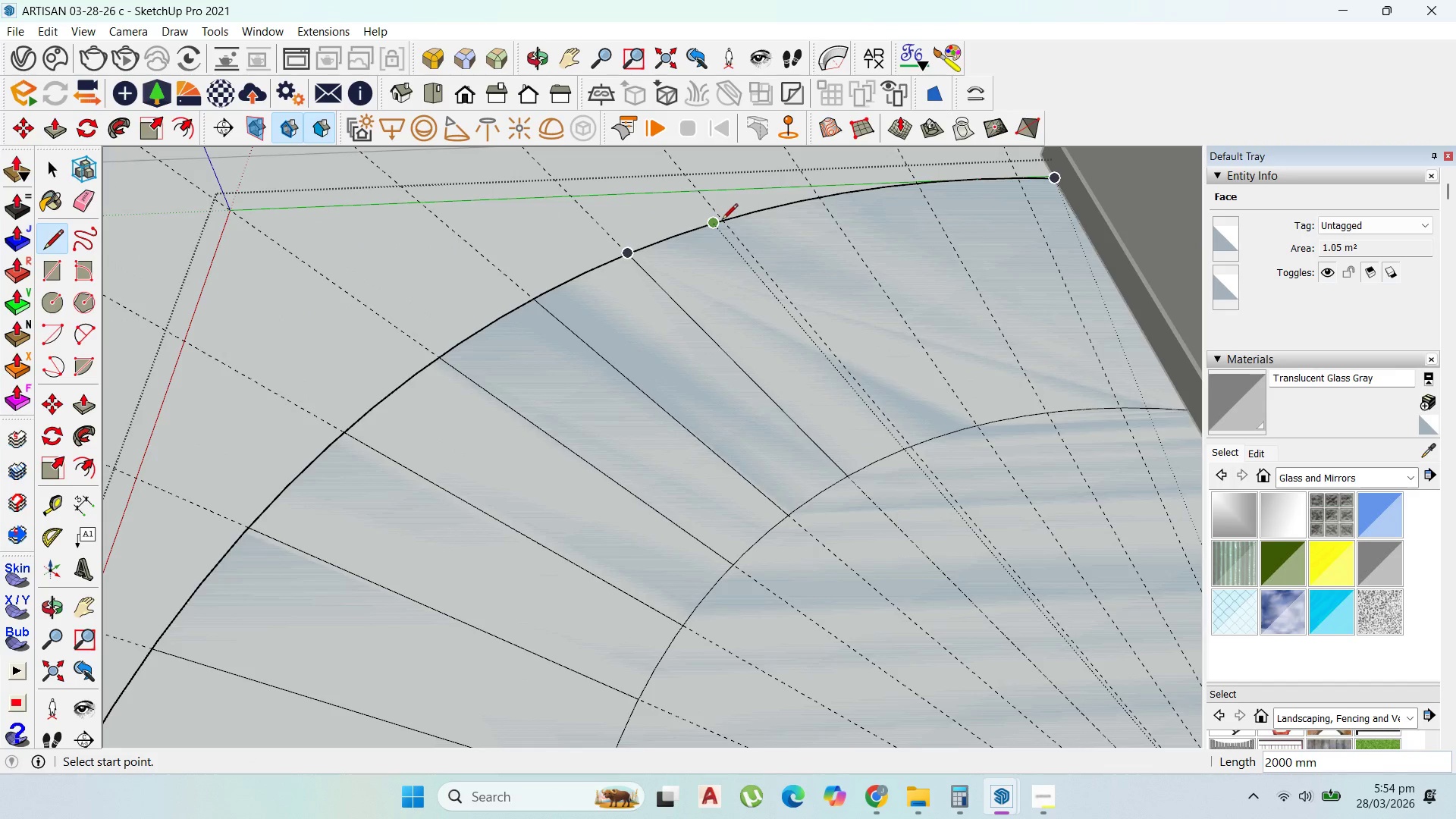 
left_click([723, 217])
 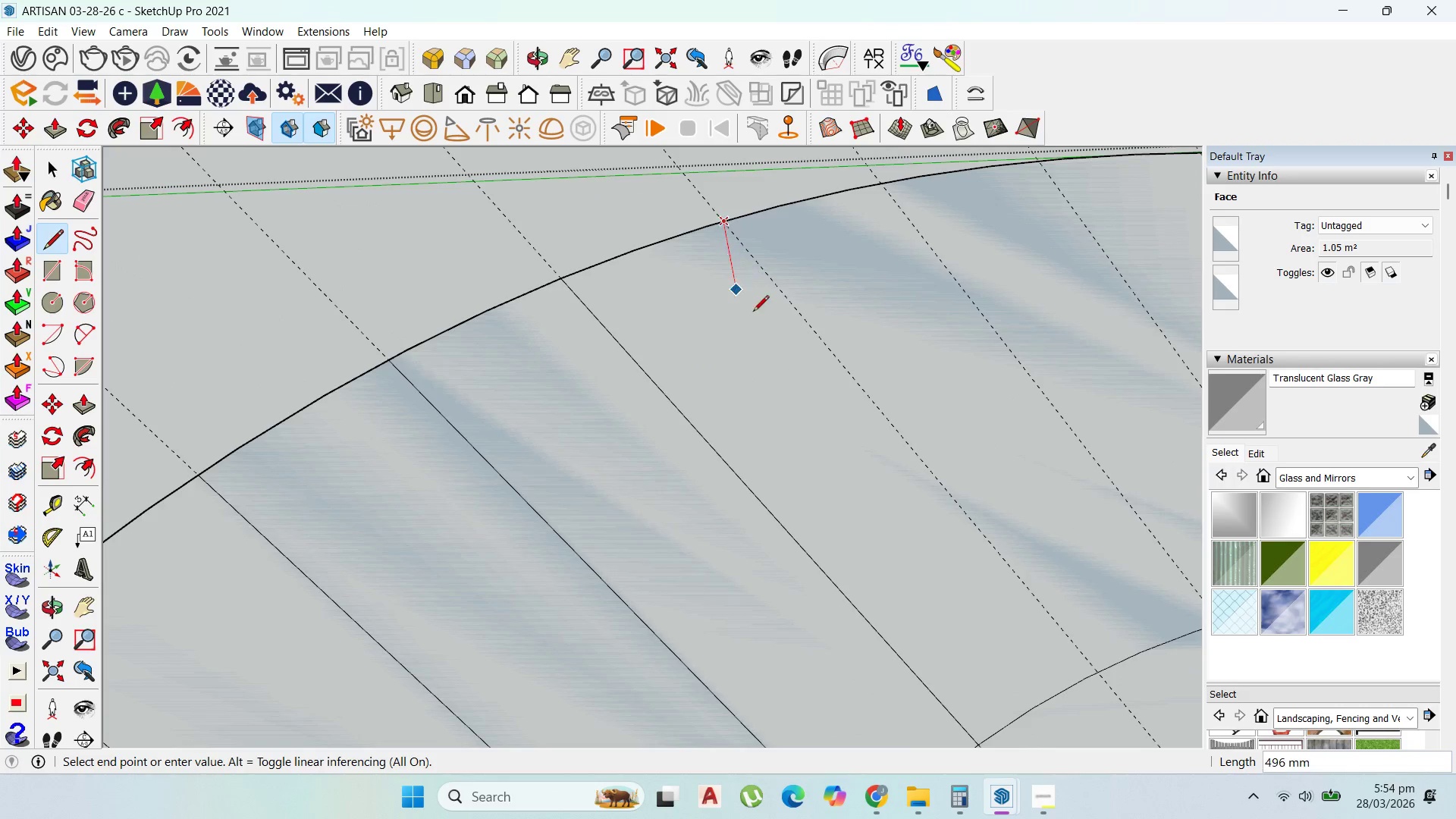 
scroll: coordinate [723, 217], scroll_direction: up, amount: 5.0
 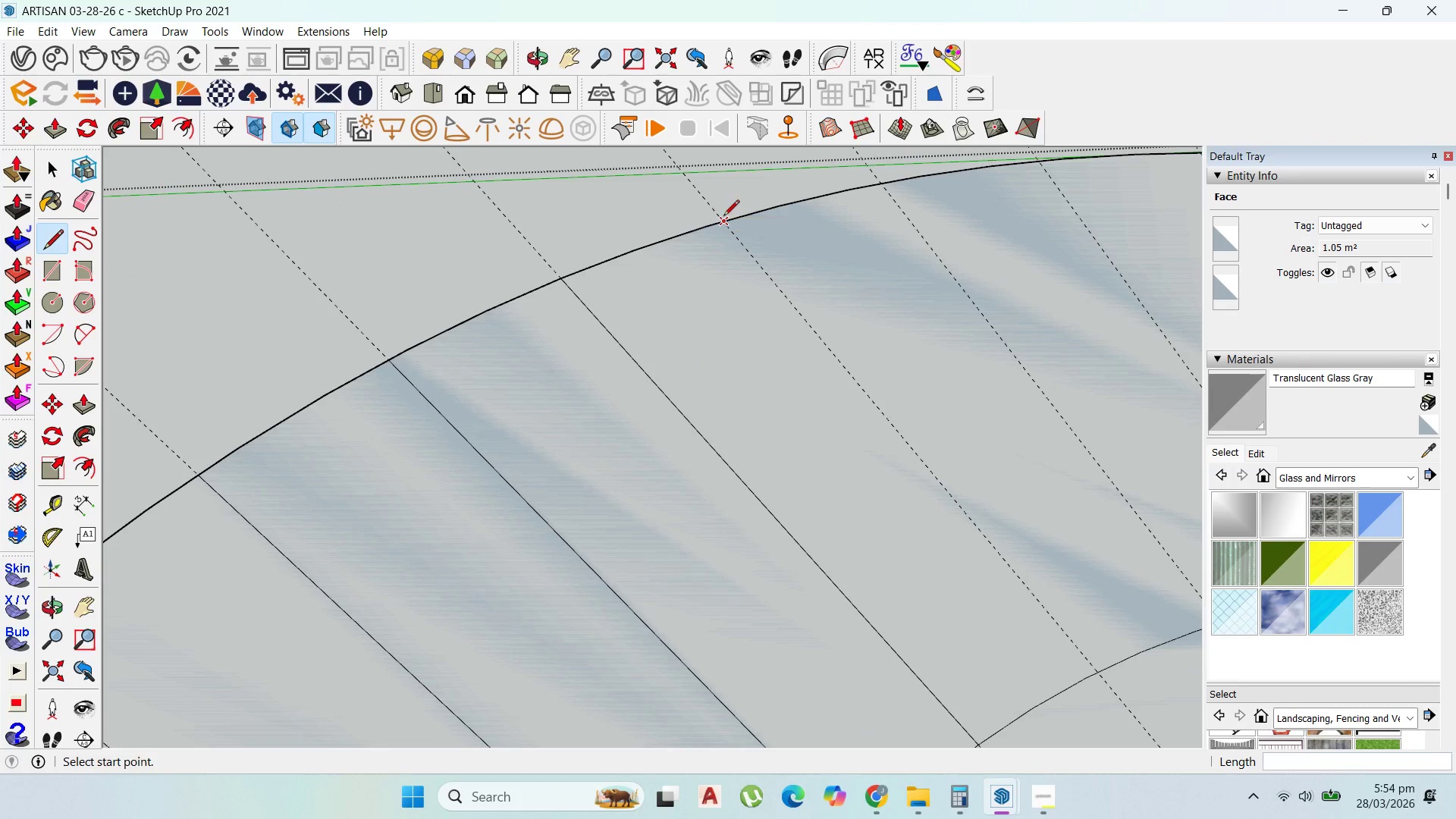 
scroll: coordinate [777, 344], scroll_direction: down, amount: 6.0
 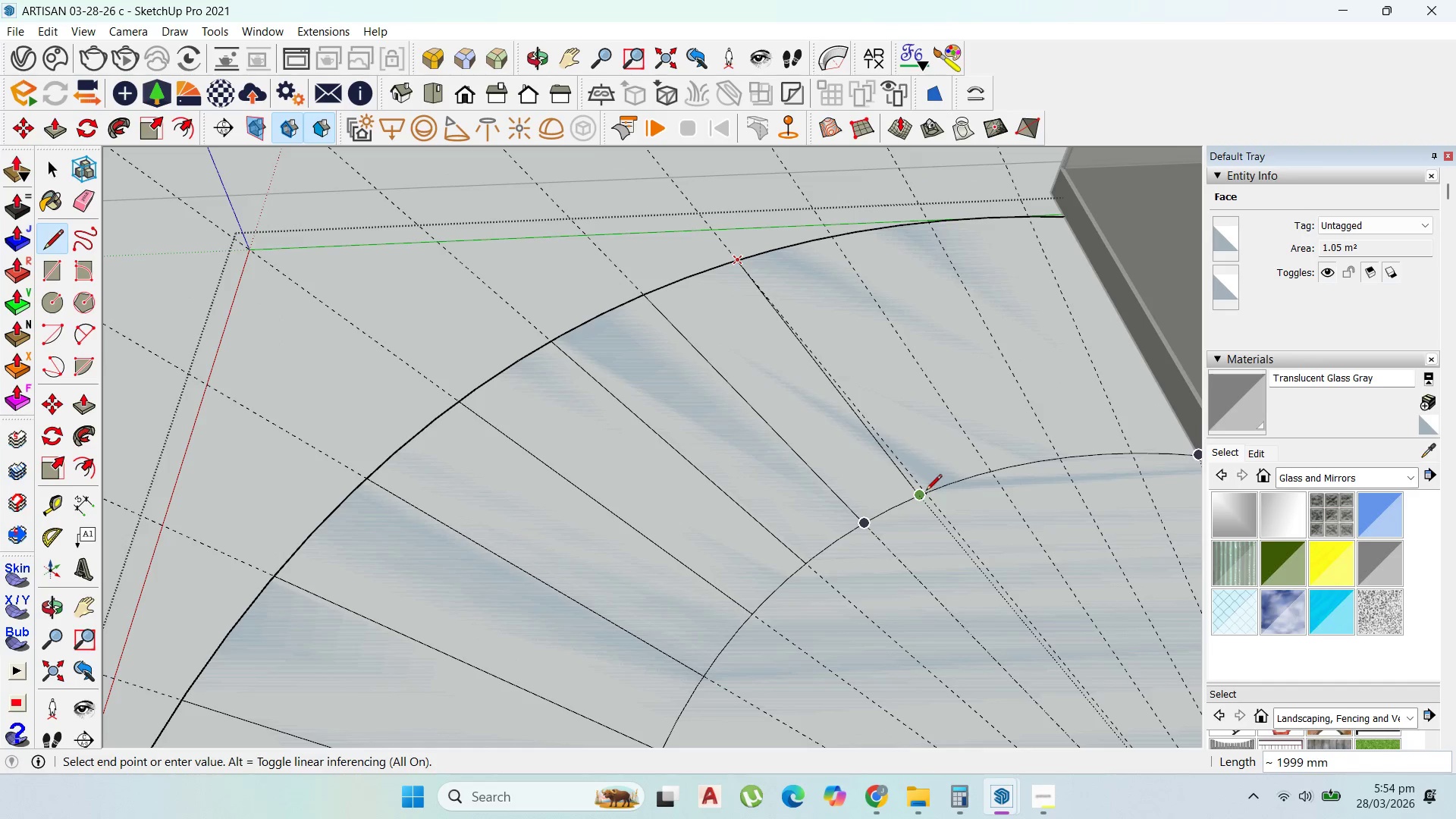 
scroll: coordinate [932, 495], scroll_direction: up, amount: 7.0
 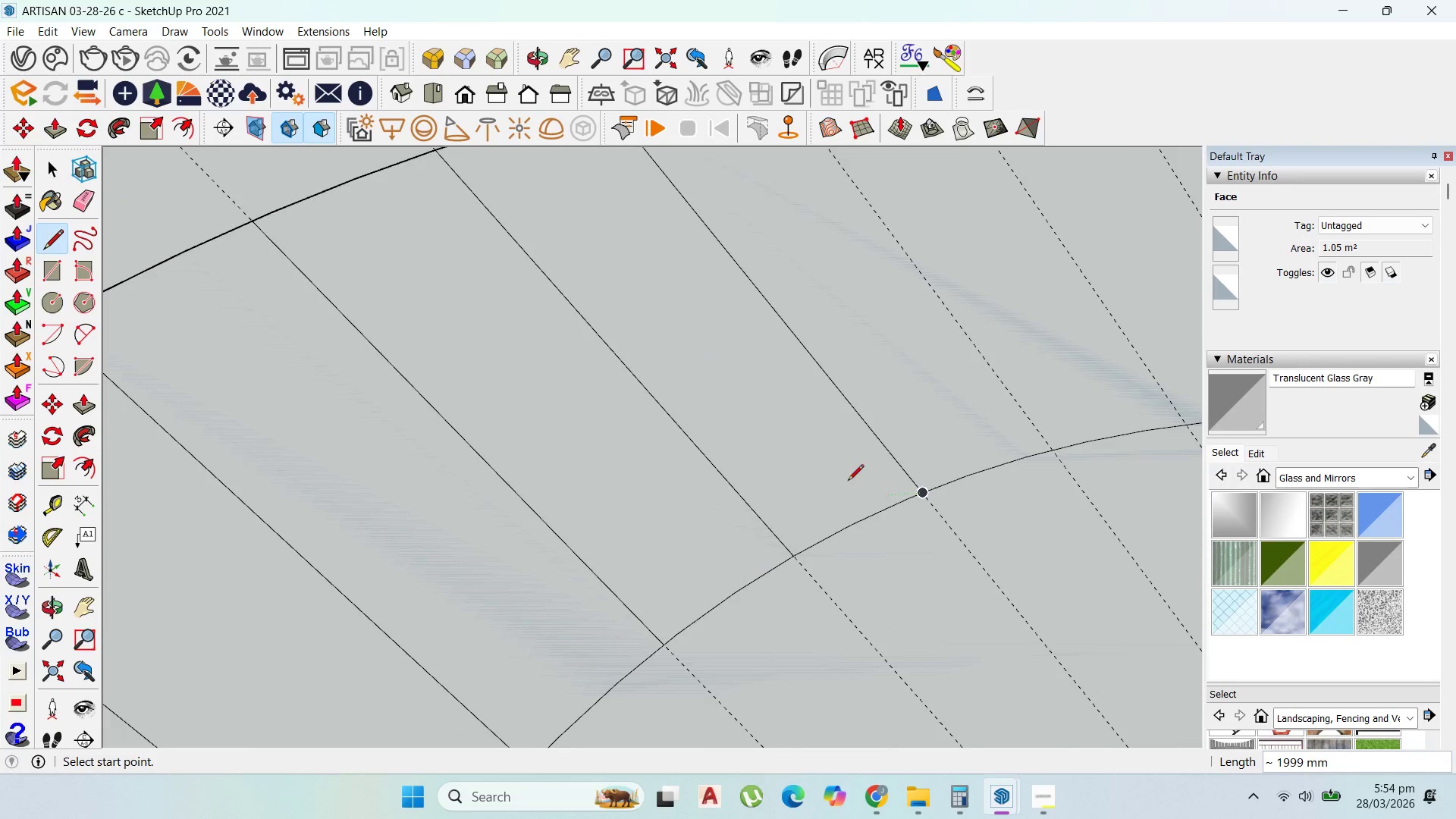 
scroll: coordinate [786, 499], scroll_direction: down, amount: 7.0
 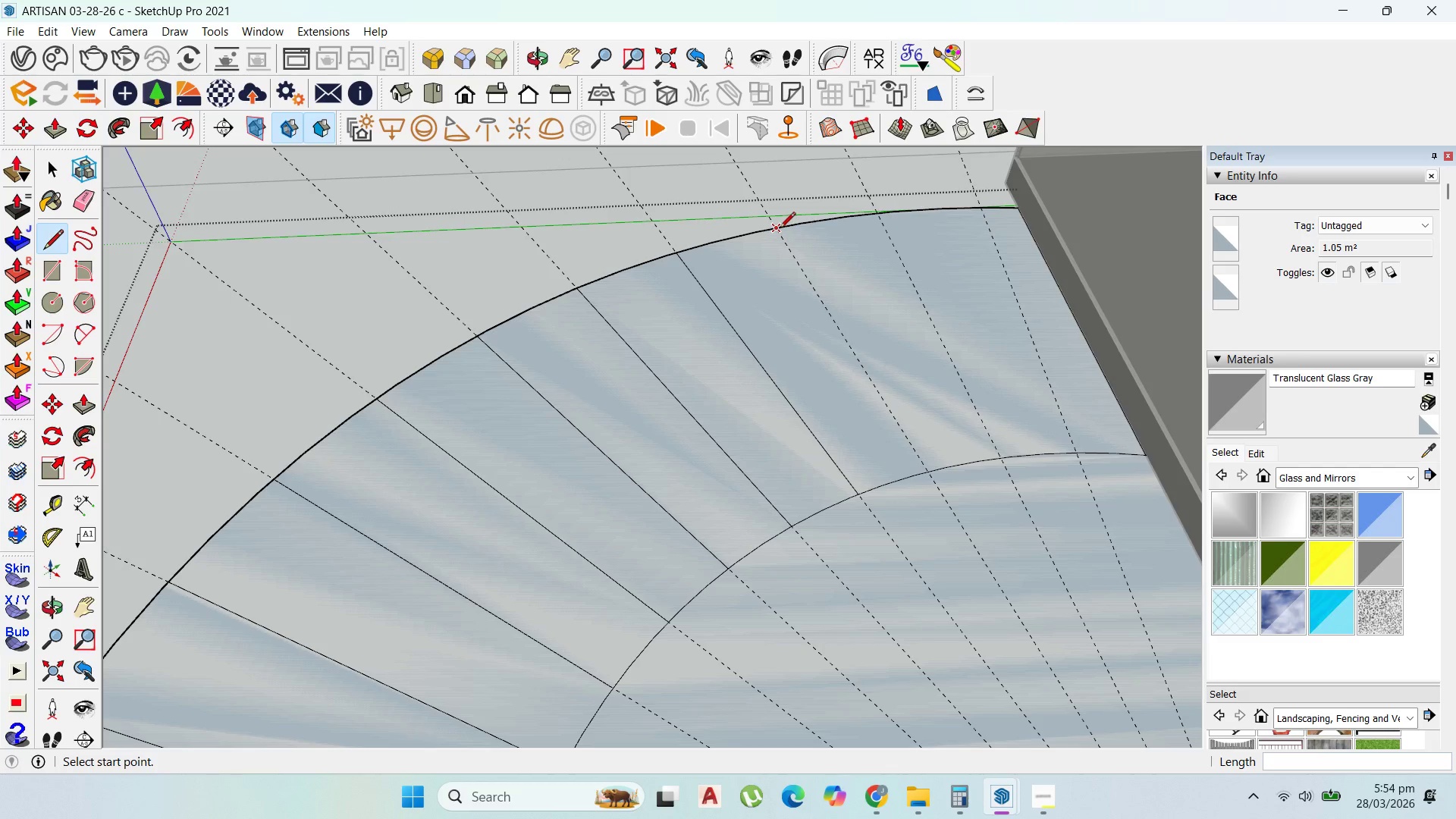 
left_click_drag(start_coordinate=[780, 228], to_coordinate=[783, 234])
 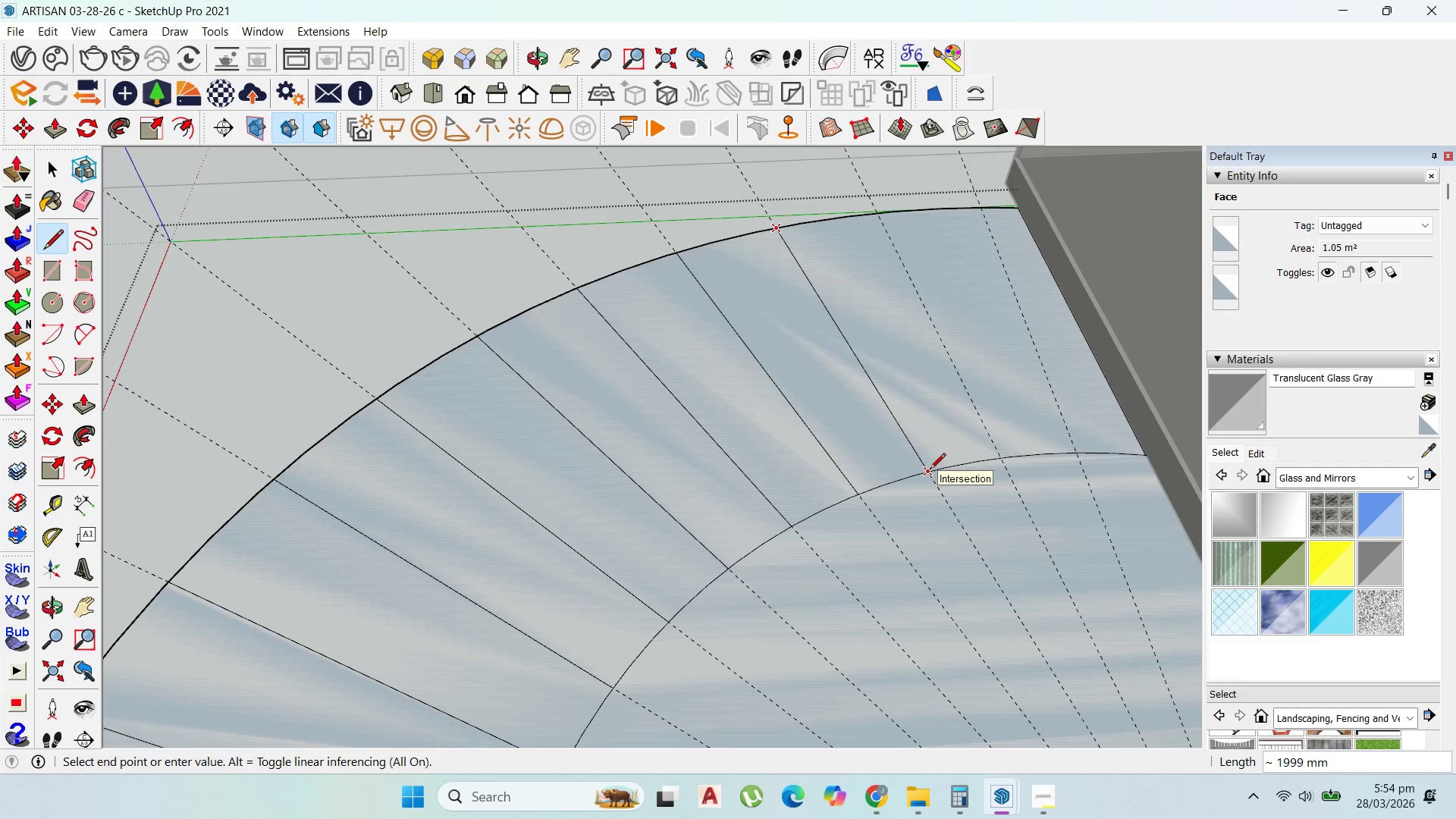 
left_click([930, 470])
 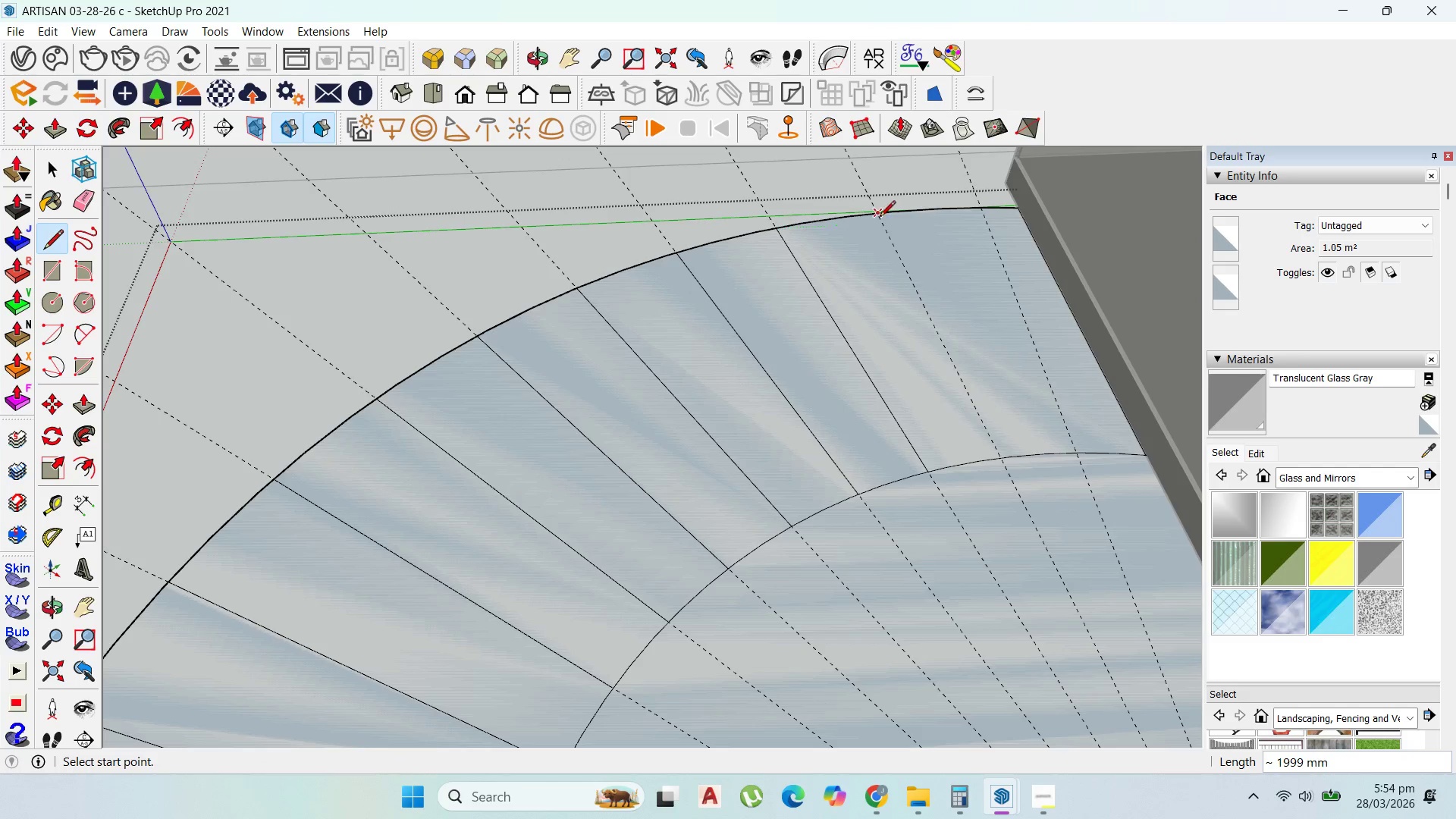 
left_click([880, 215])
 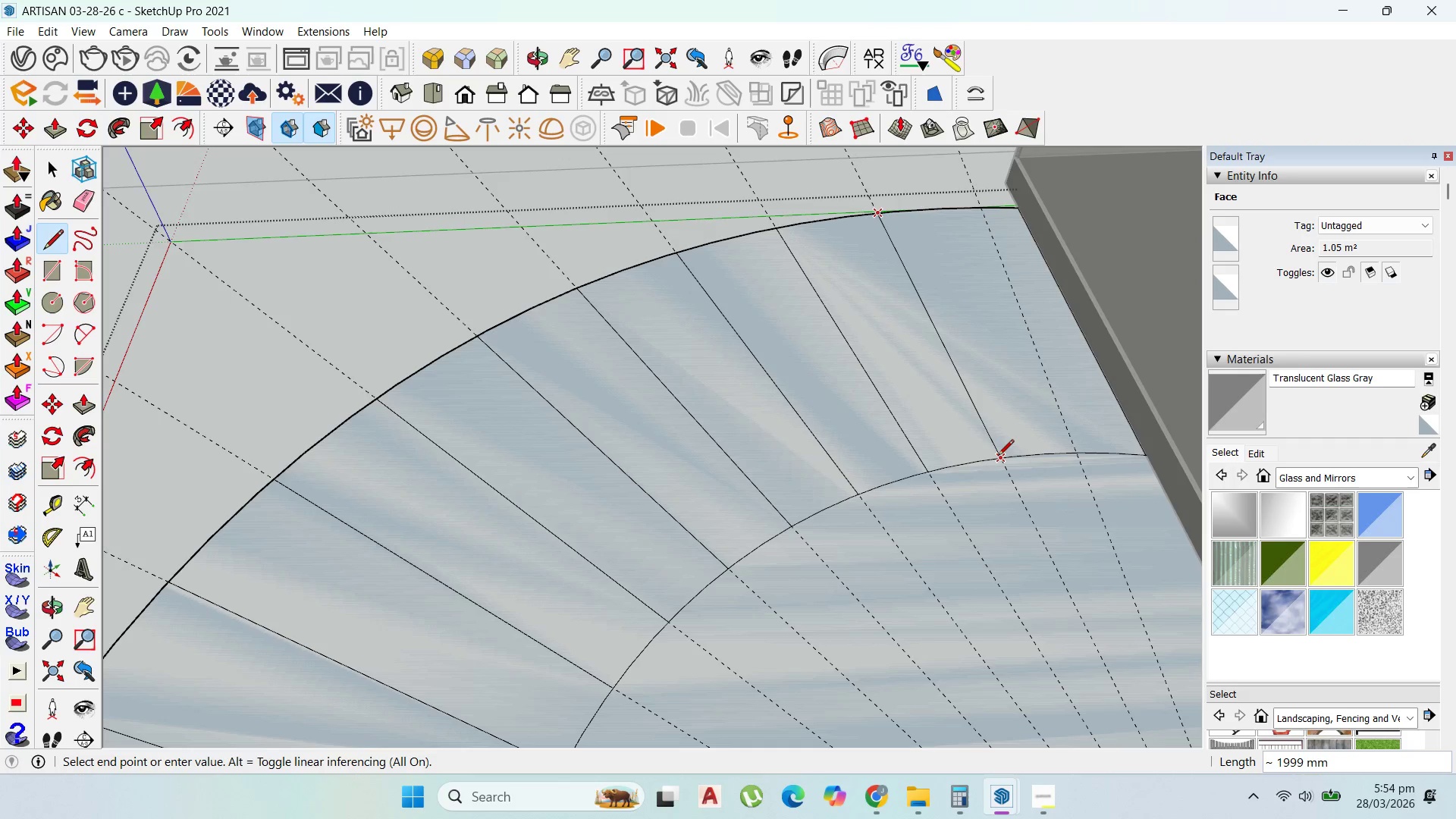 
left_click([998, 457])
 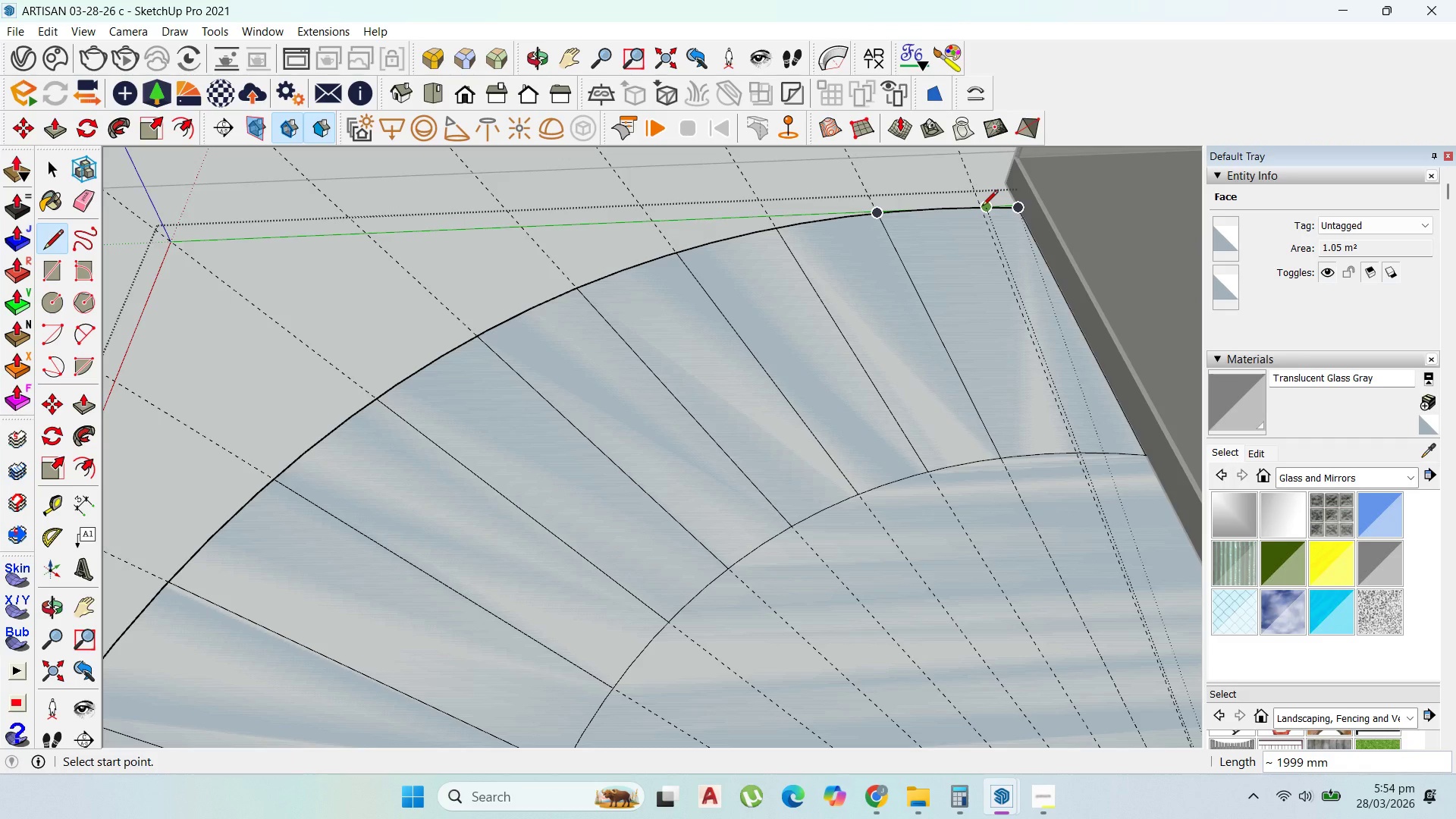 
scroll: coordinate [977, 211], scroll_direction: up, amount: 6.0
 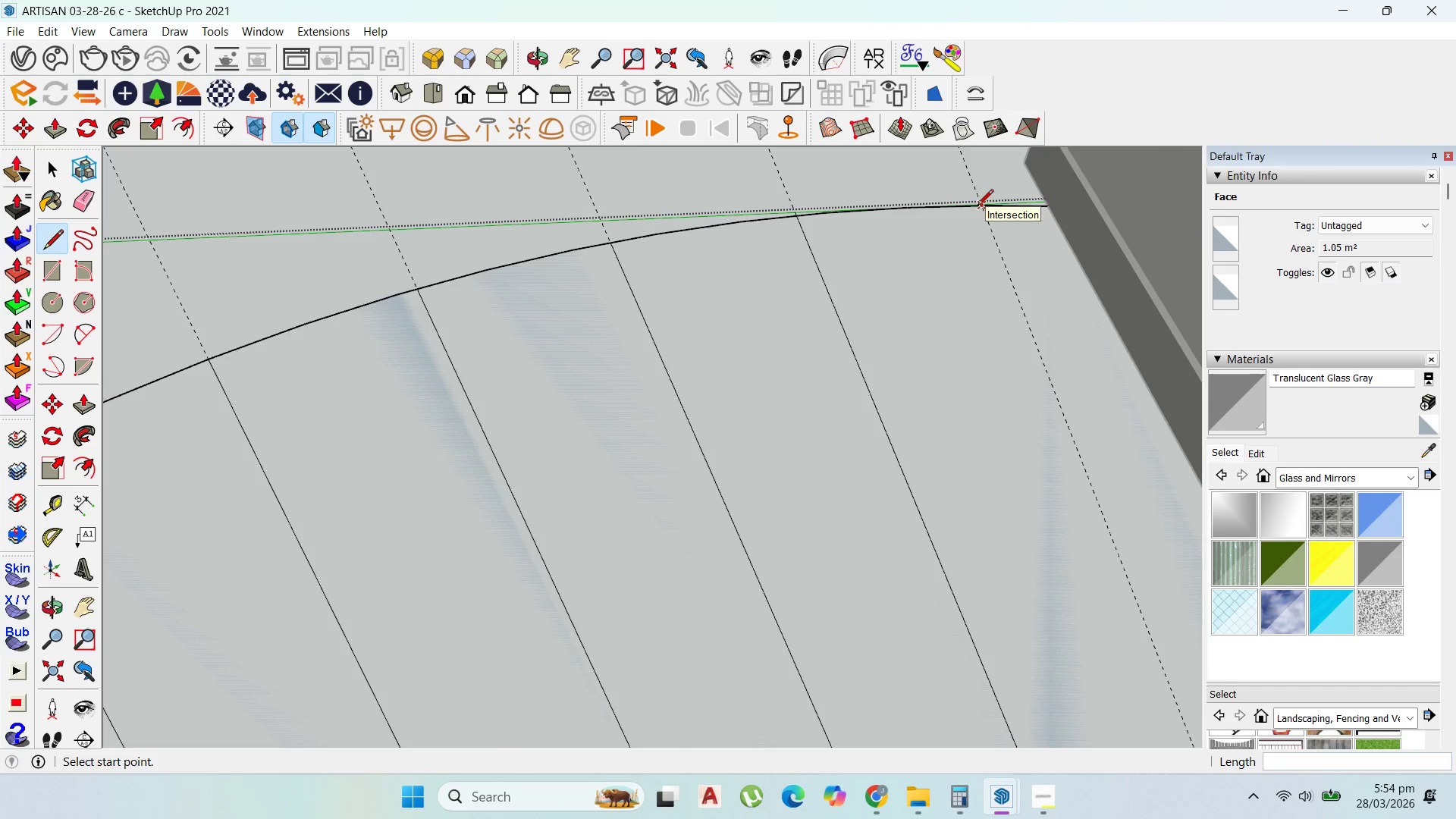 
left_click([977, 206])
 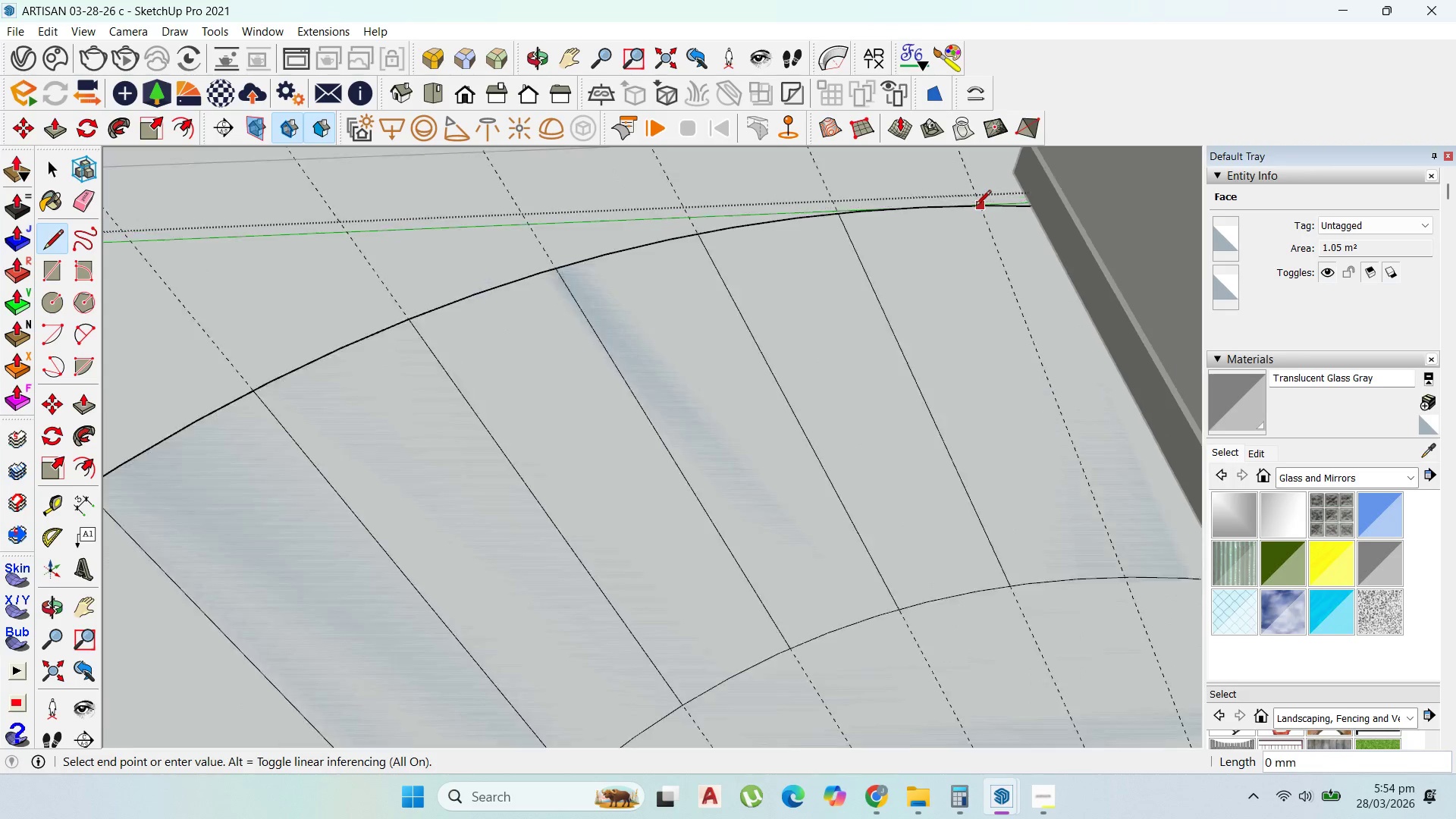 
scroll: coordinate [981, 225], scroll_direction: down, amount: 12.0
 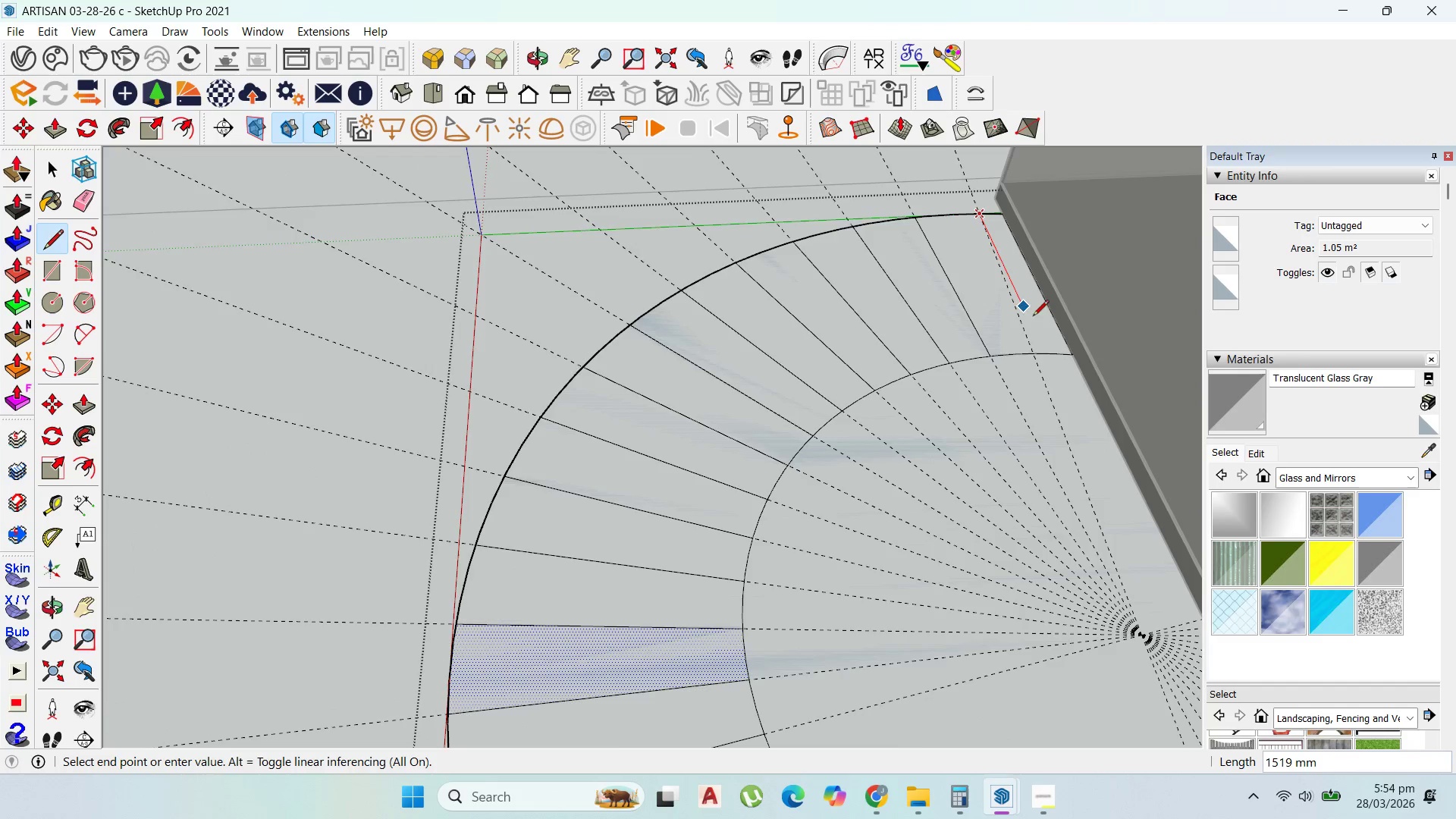 
scroll: coordinate [1035, 360], scroll_direction: up, amount: 15.0
 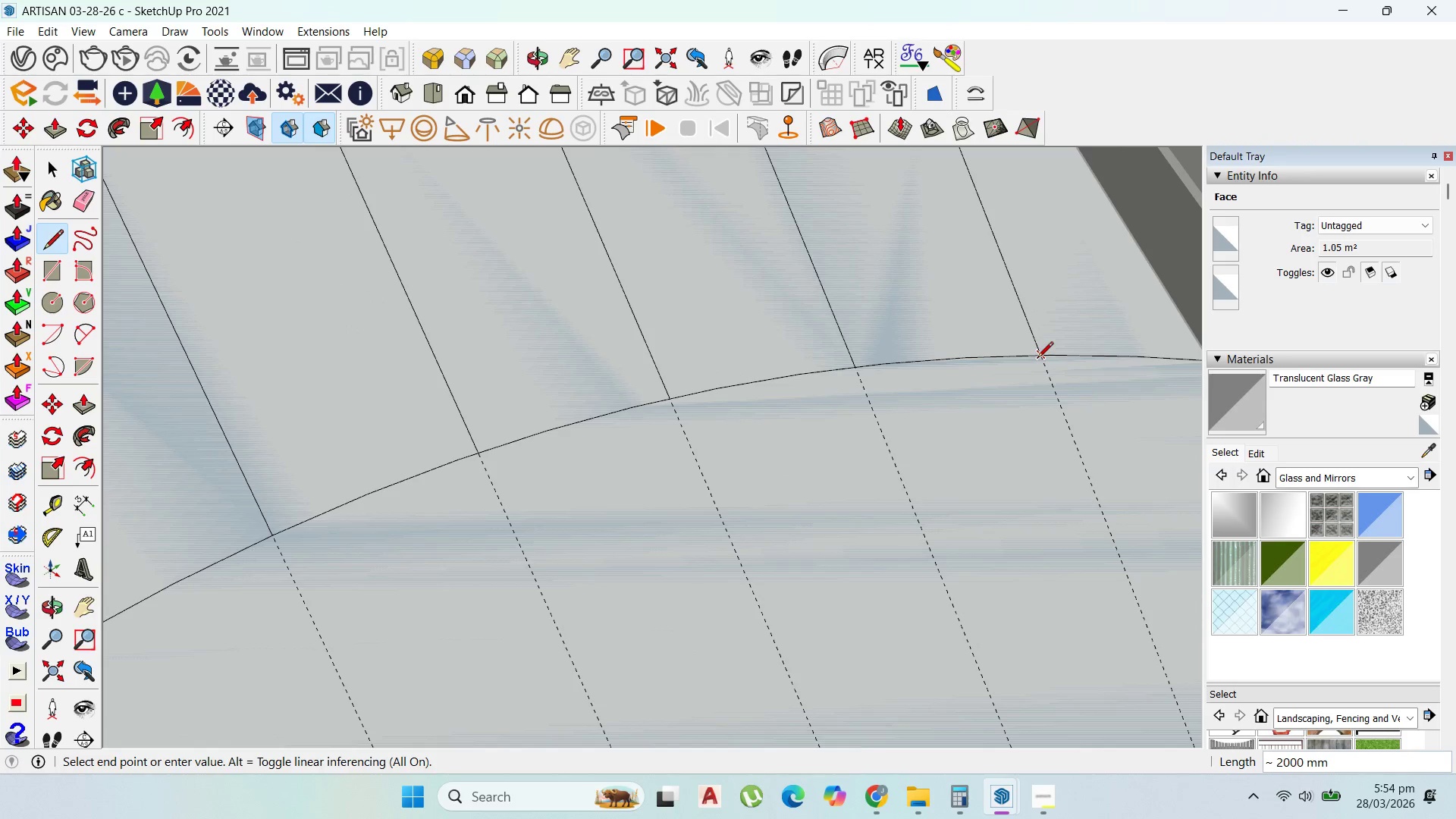 
left_click([1037, 358])
 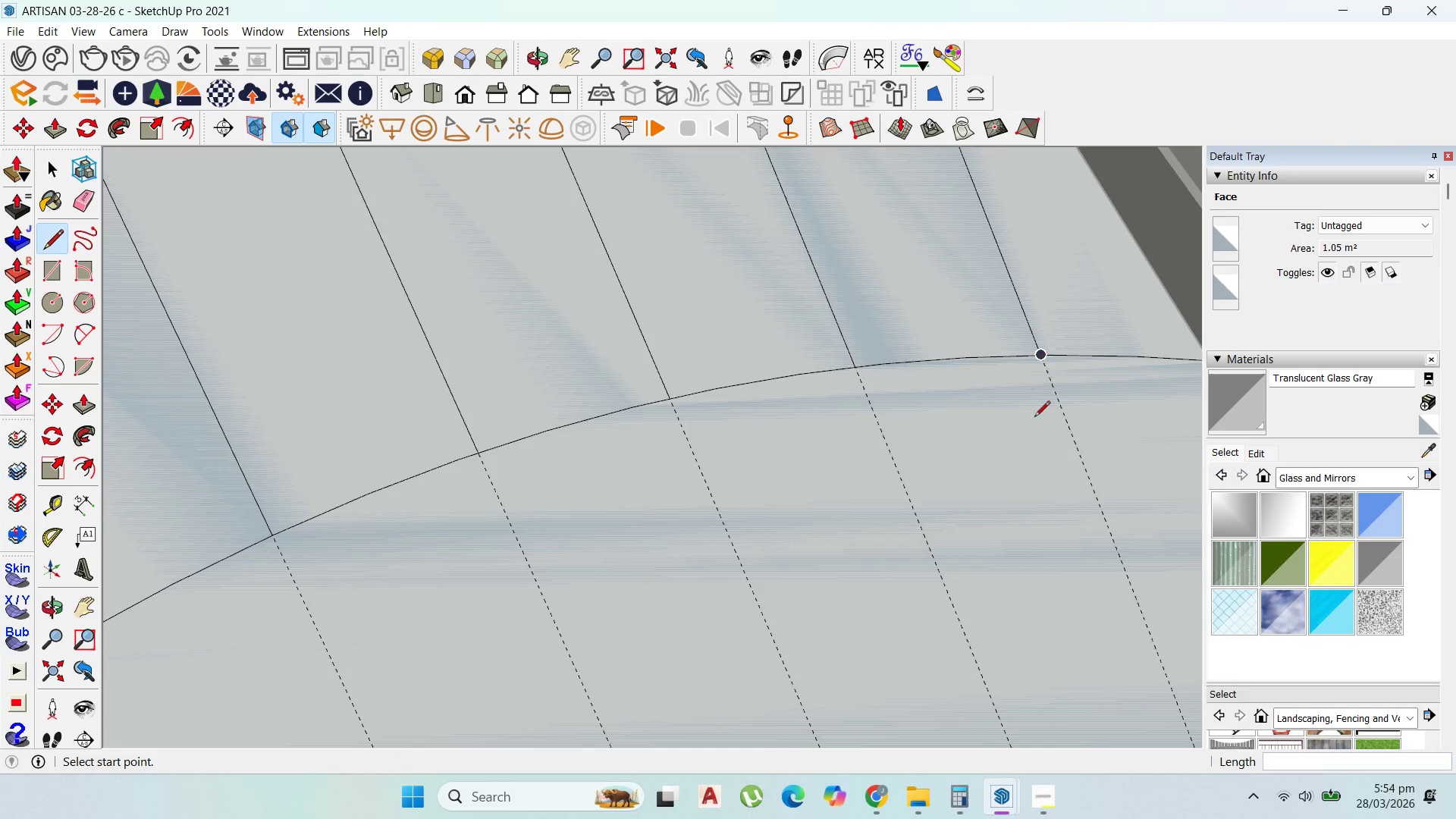 
scroll: coordinate [844, 354], scroll_direction: down, amount: 26.0
 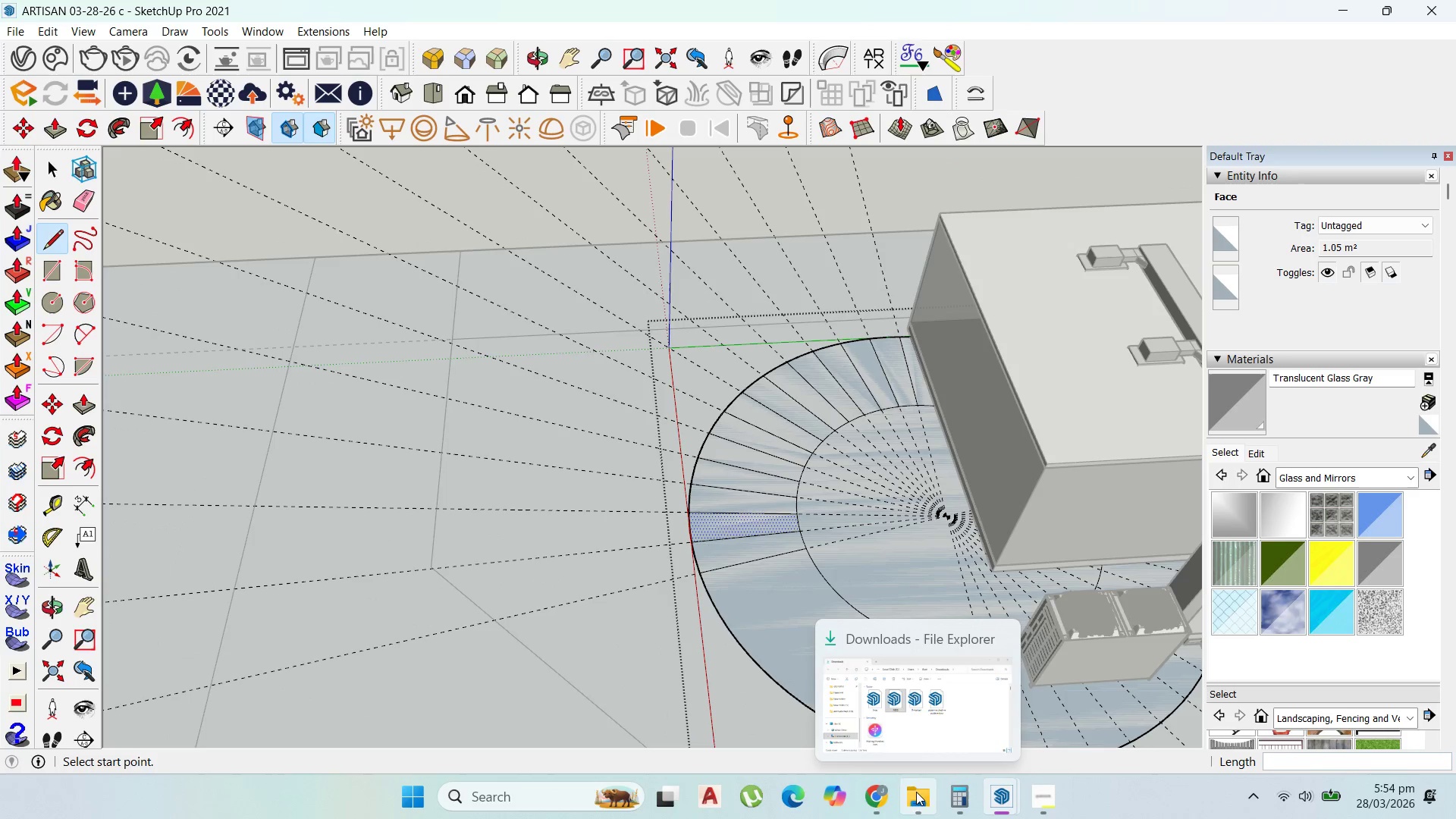 
left_click([886, 794])
 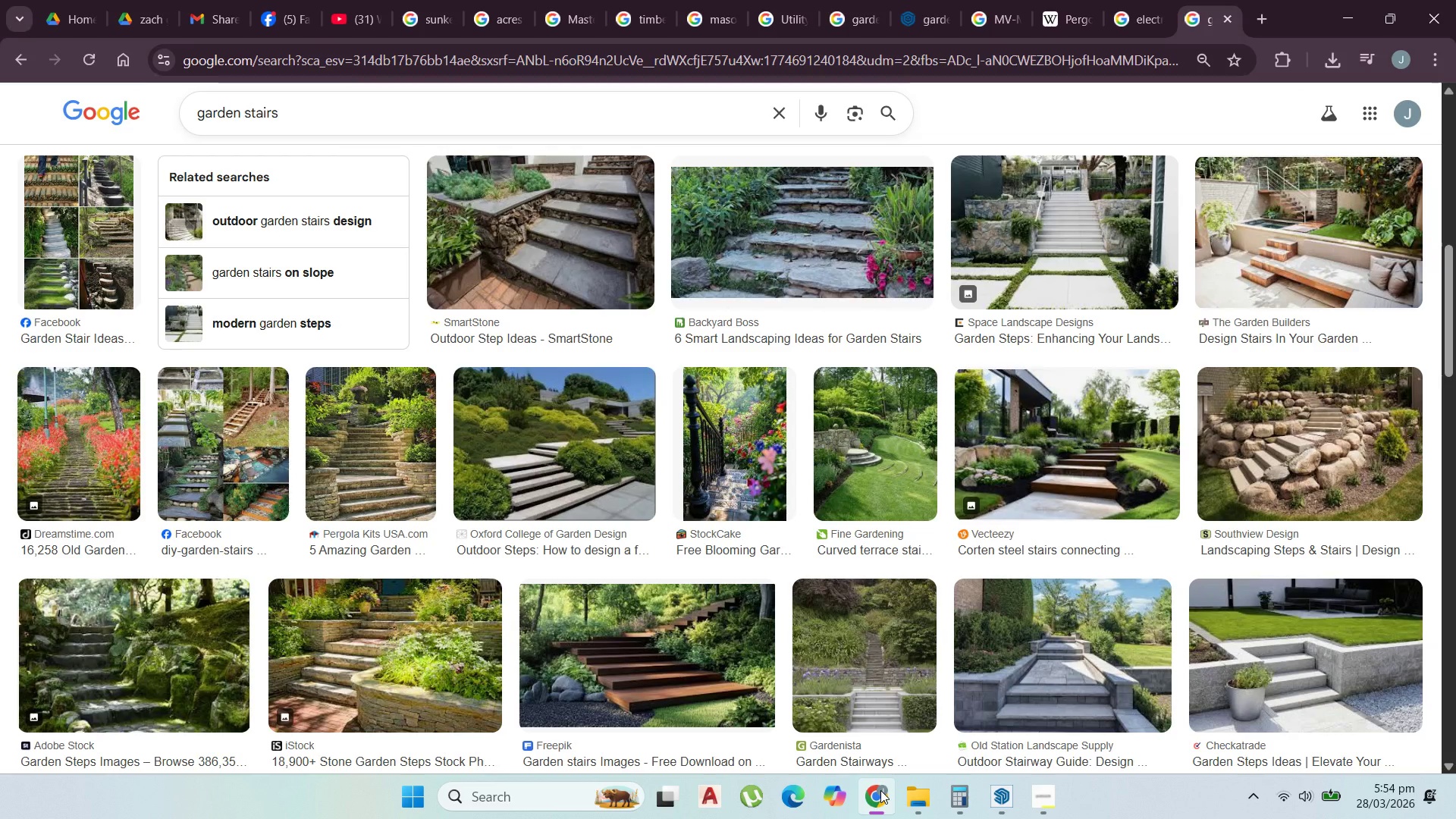 
left_click([880, 790])
 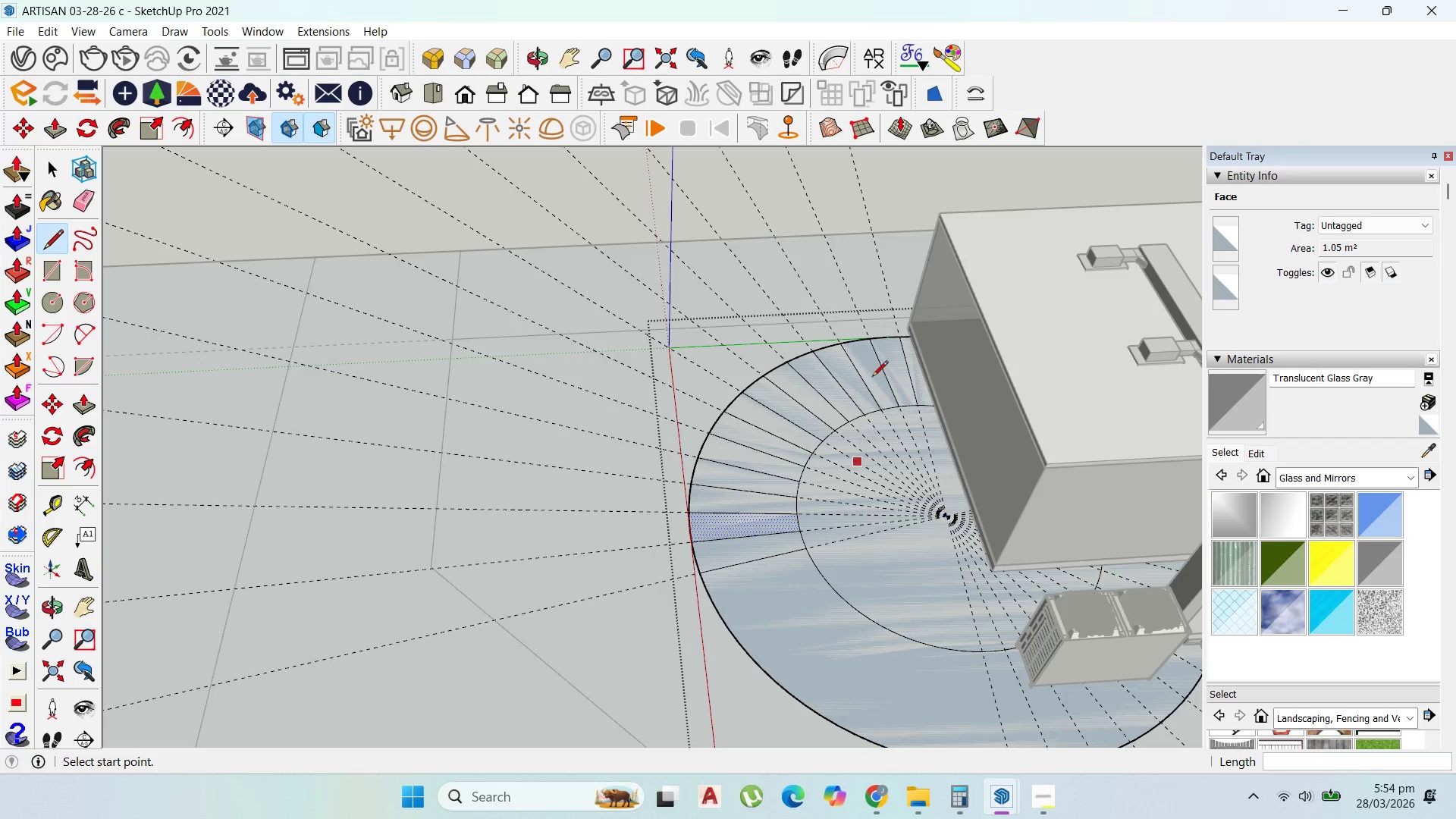 
scroll: coordinate [871, 316], scroll_direction: down, amount: 4.0
 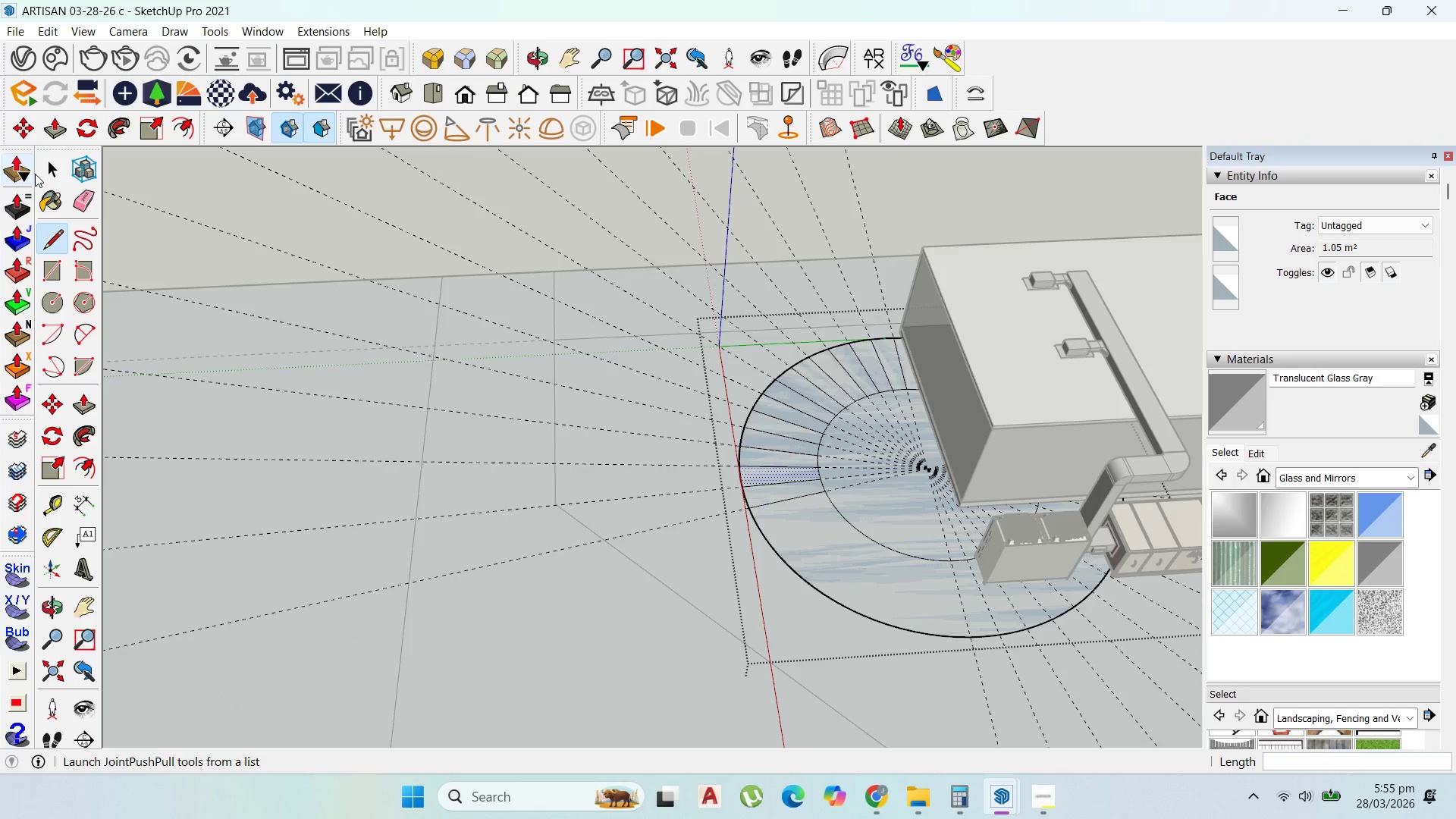 
left_click([51, 174])
 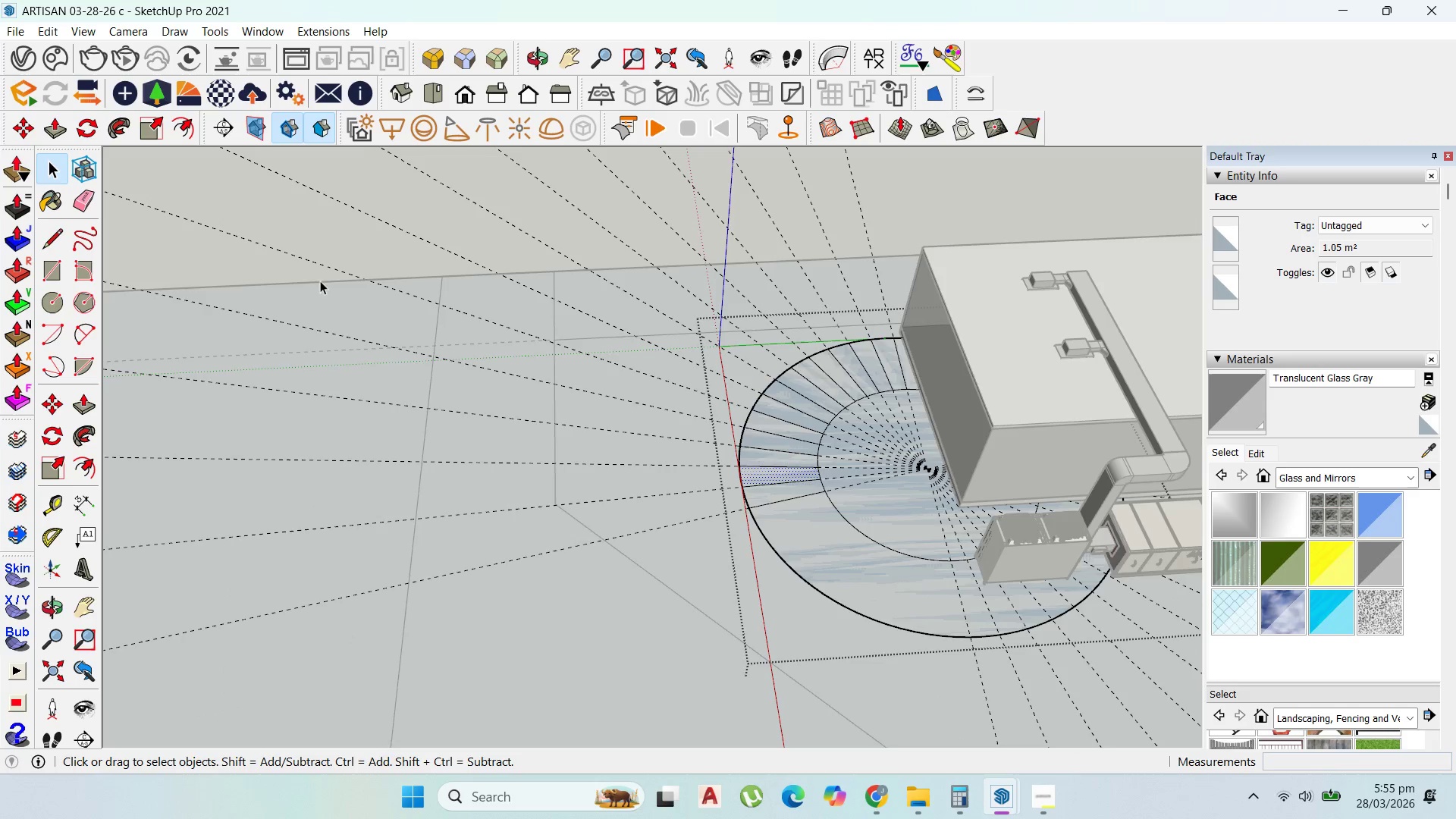 
scroll: coordinate [696, 406], scroll_direction: down, amount: 9.0
 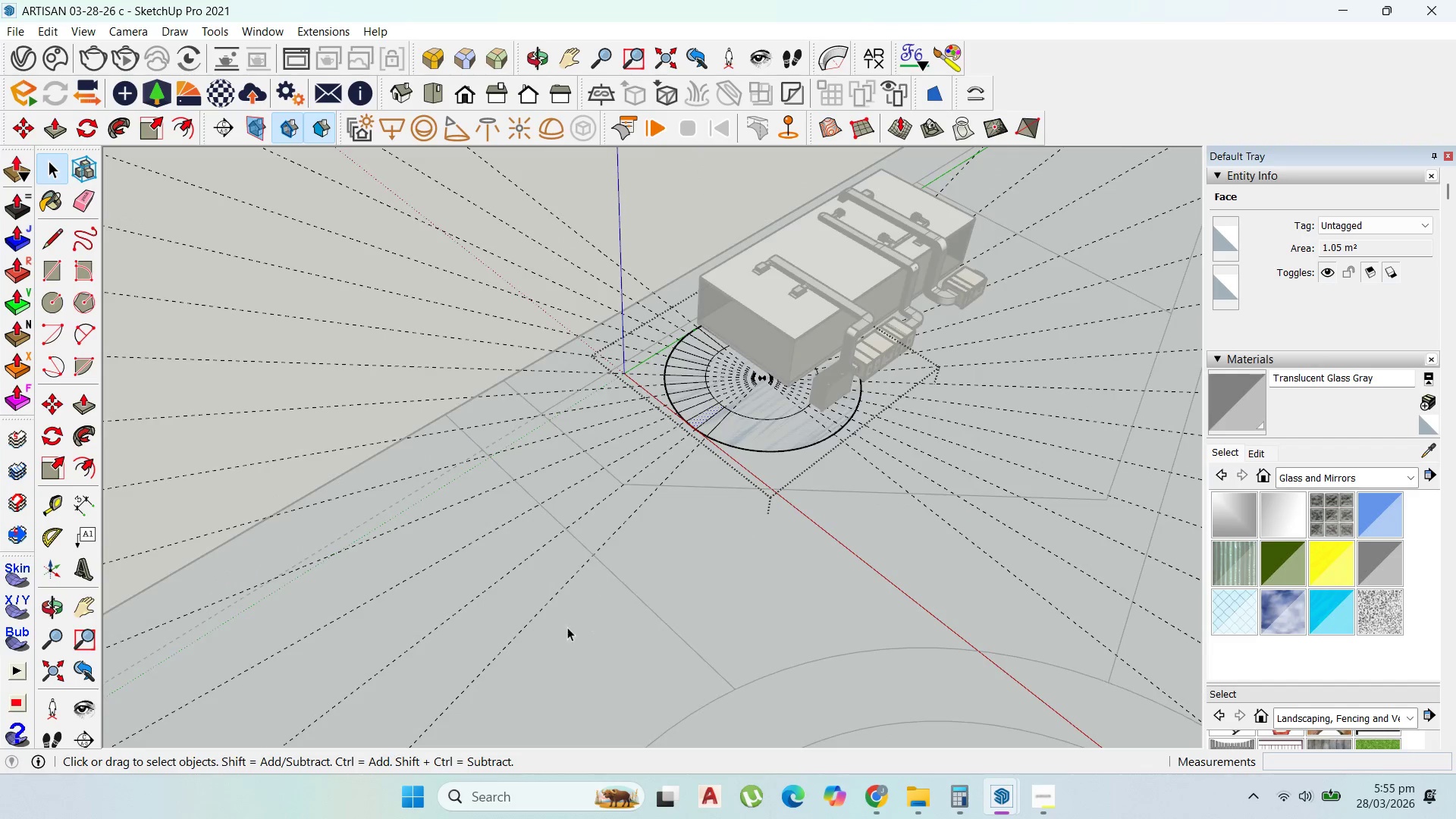 
left_click_drag(start_coordinate=[557, 620], to_coordinate=[466, 182])
 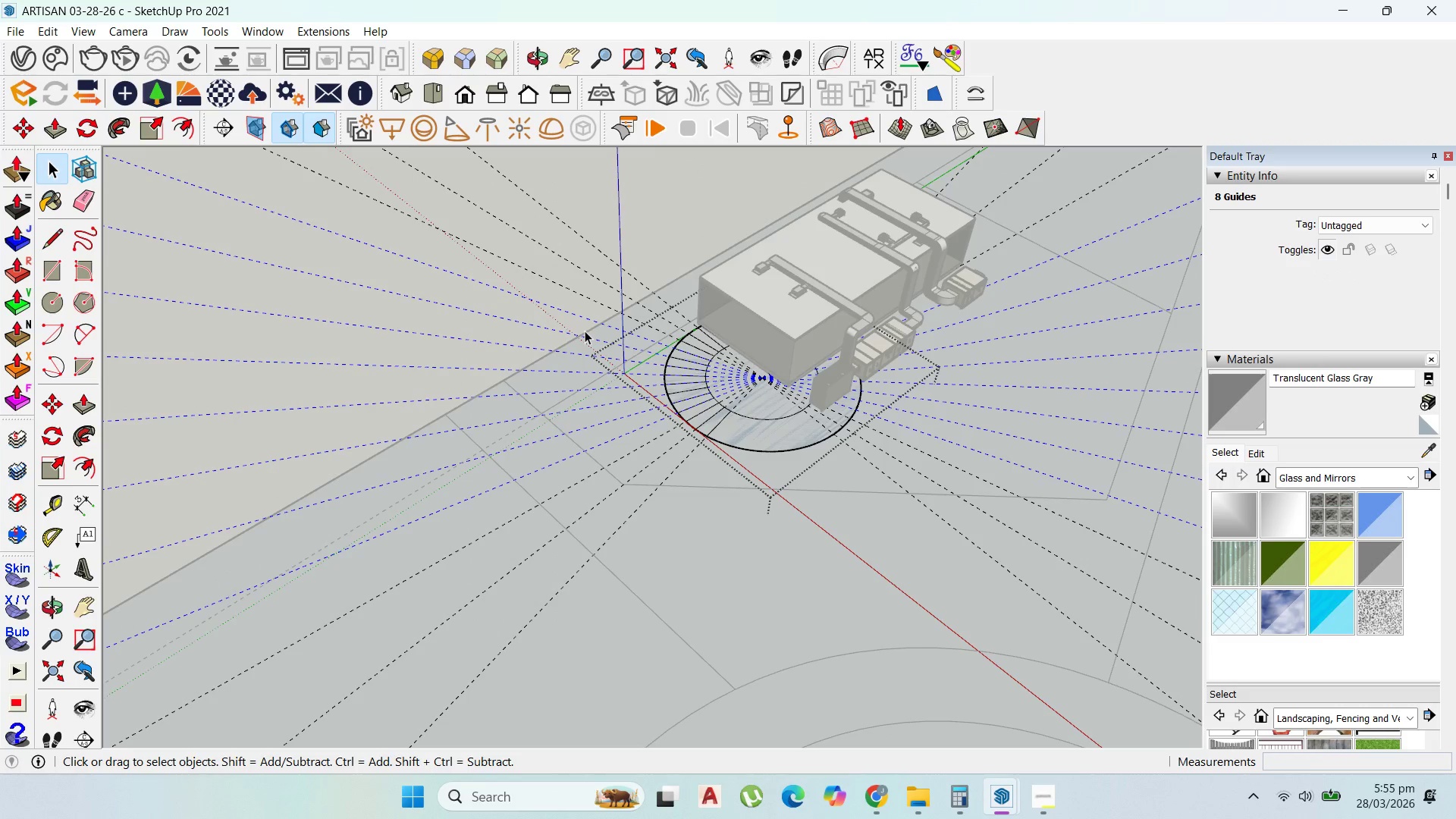 
left_click([762, 529])
 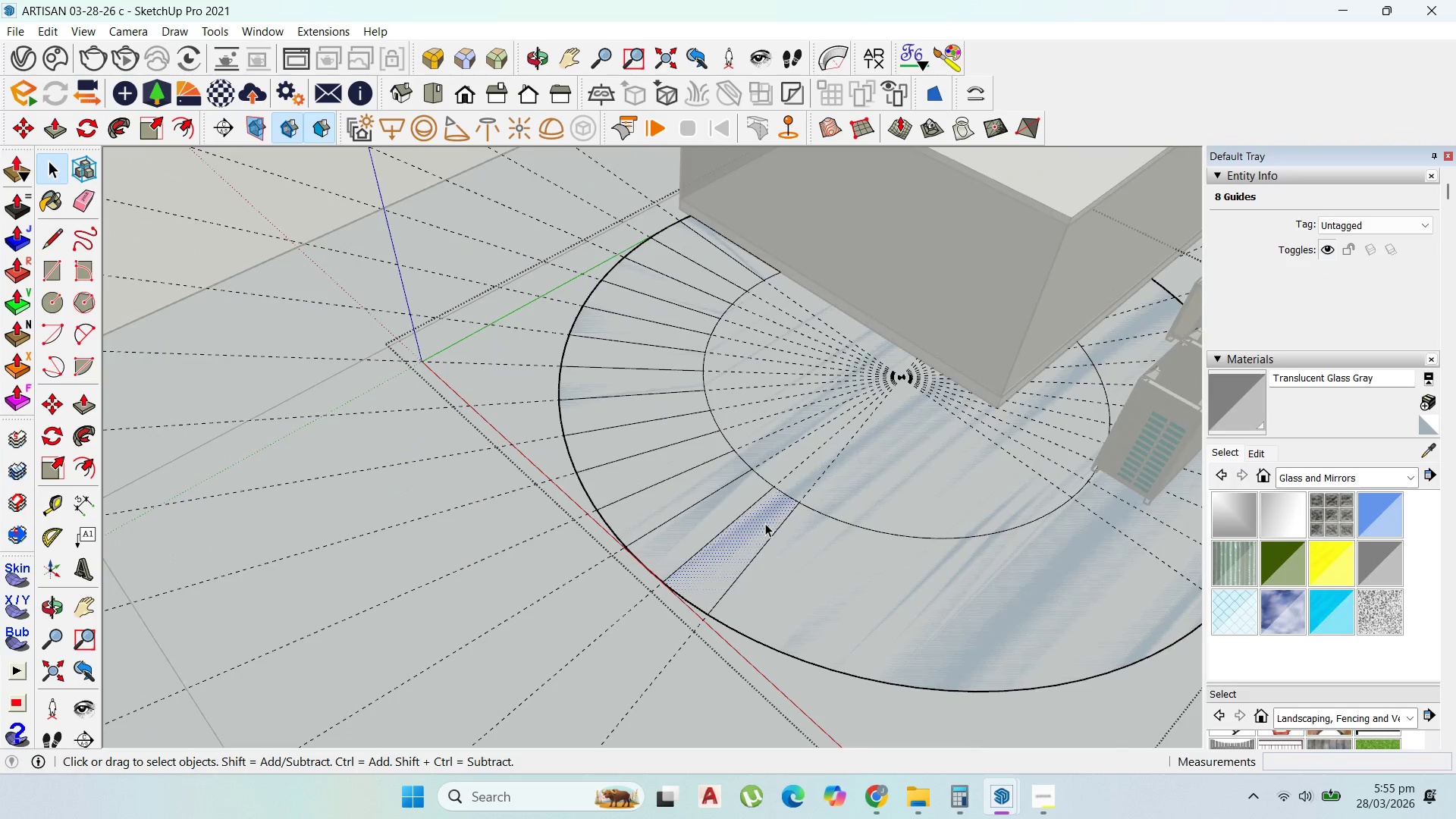 
scroll: coordinate [765, 523], scroll_direction: up, amount: 17.0
 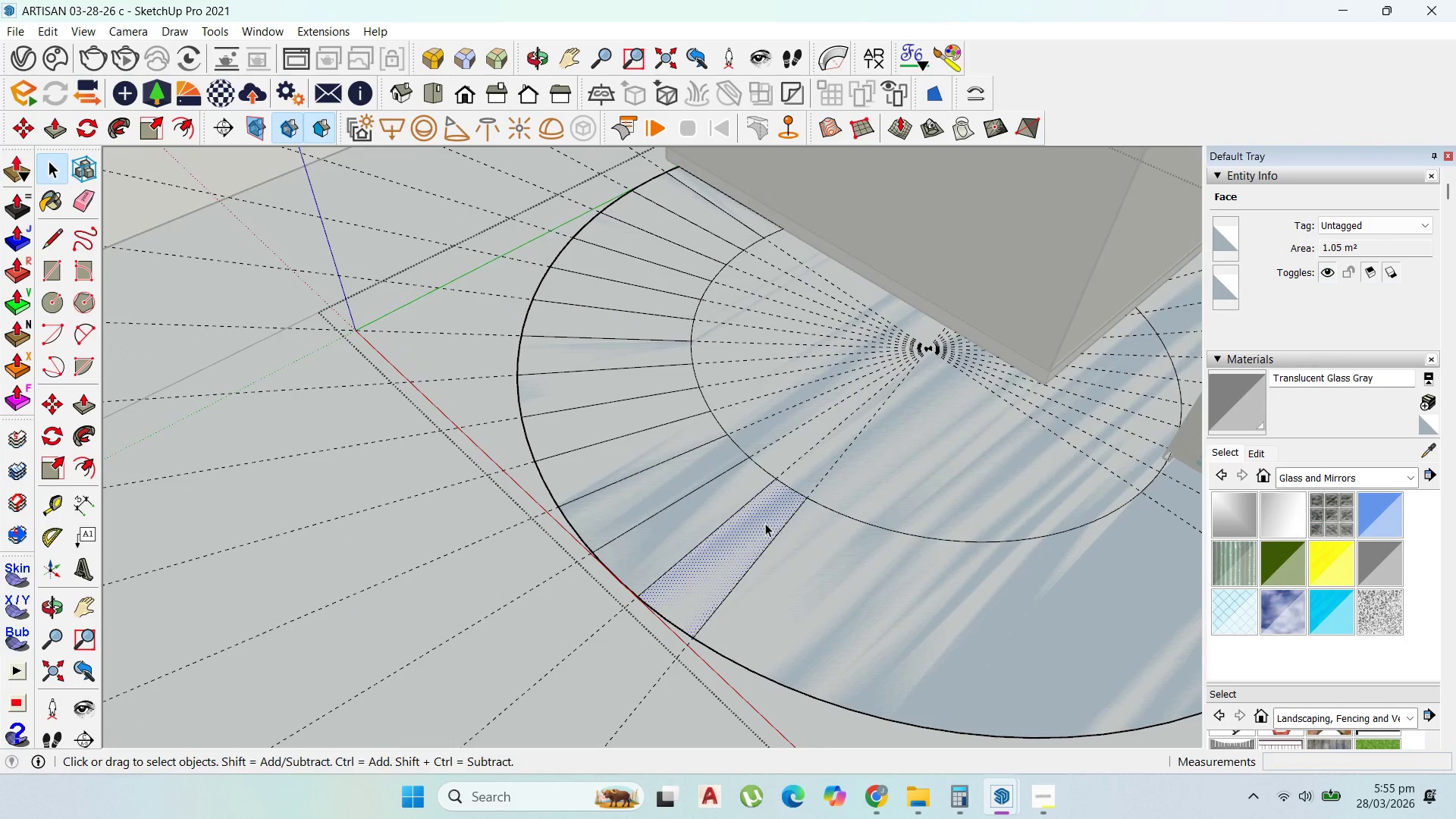 
type(p200)
 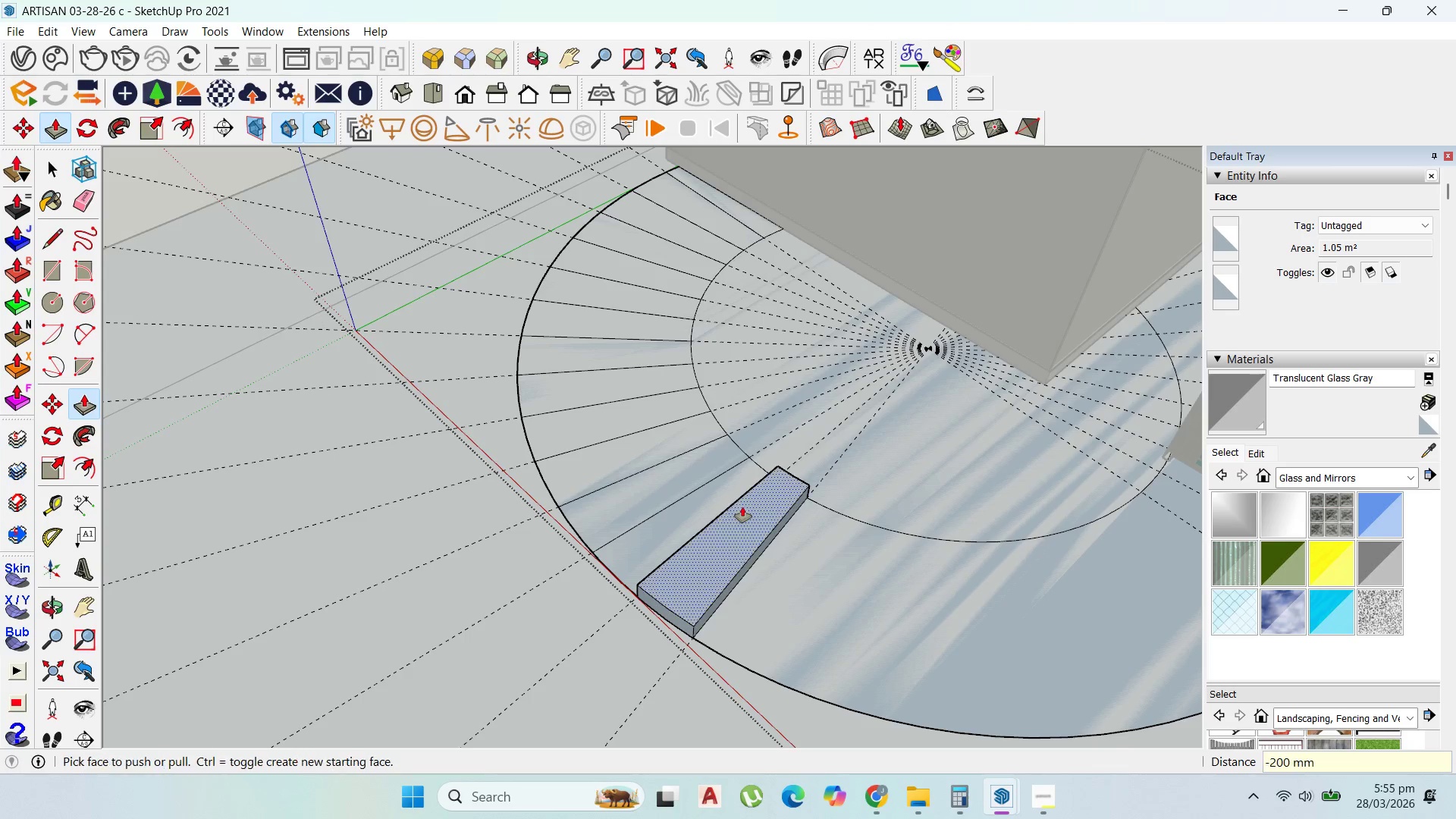 
left_click_drag(start_coordinate=[765, 523], to_coordinate=[763, 510])
 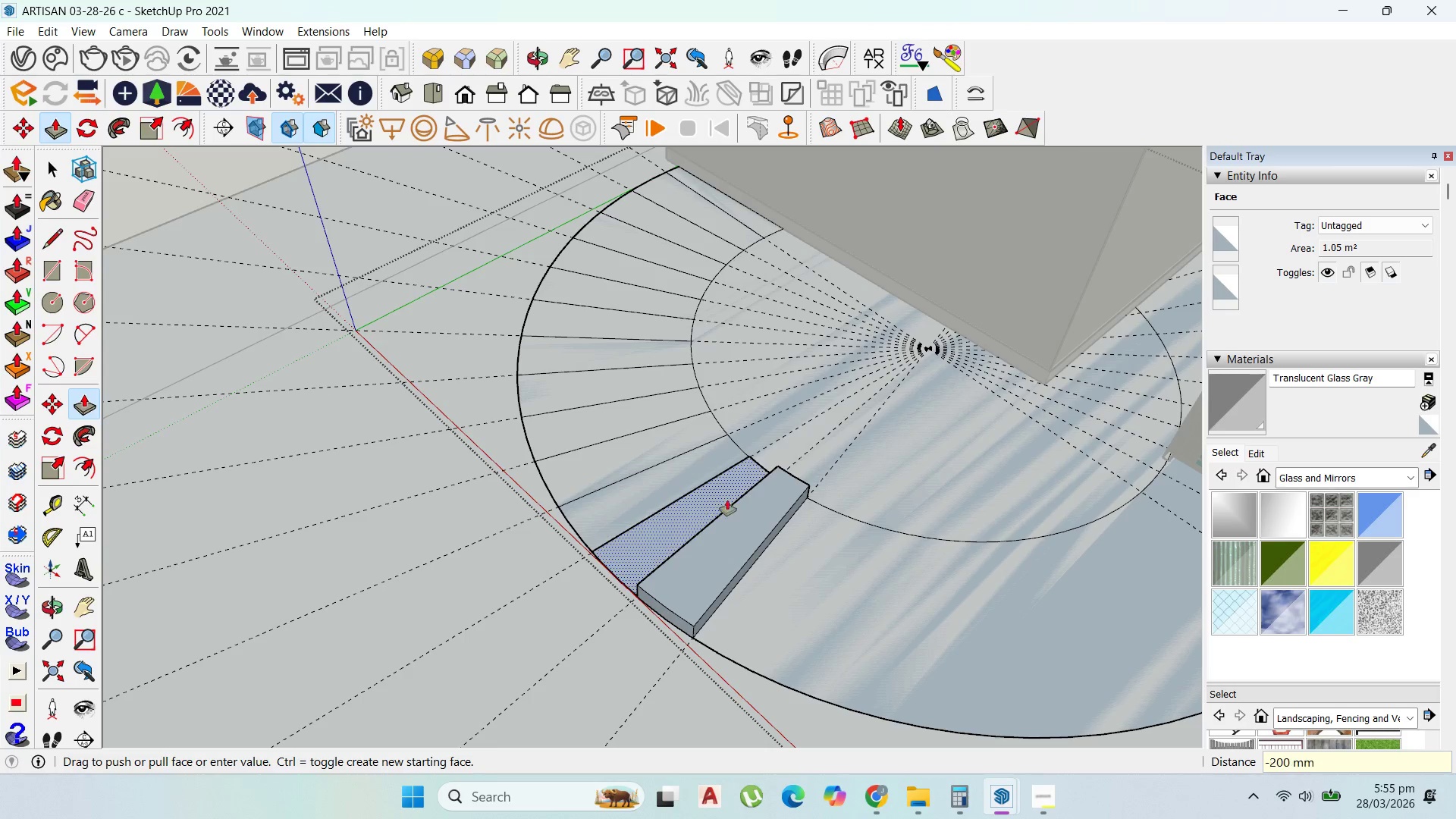 
key(Enter)
 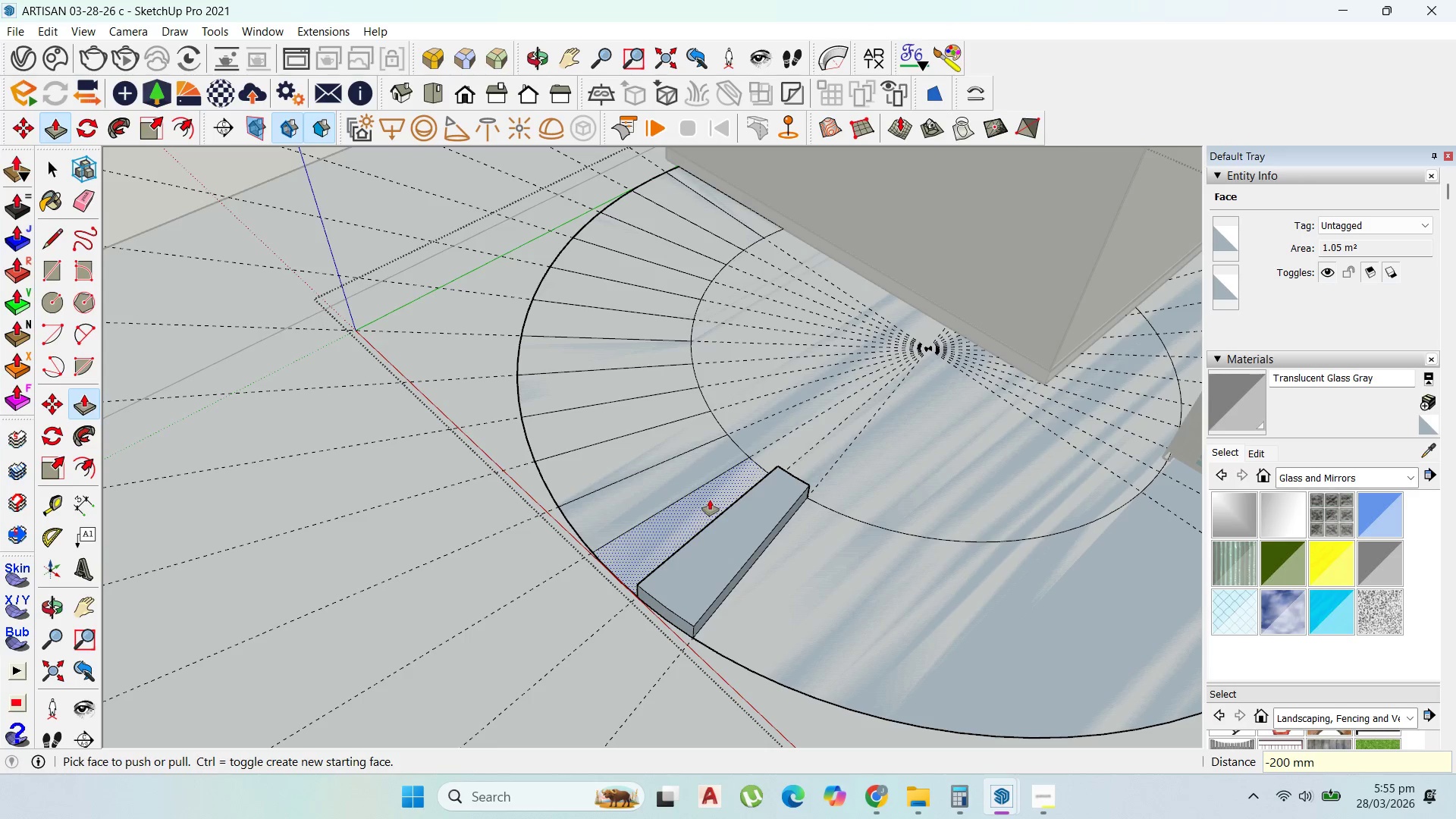 
left_click_drag(start_coordinate=[710, 500], to_coordinate=[745, 503])
 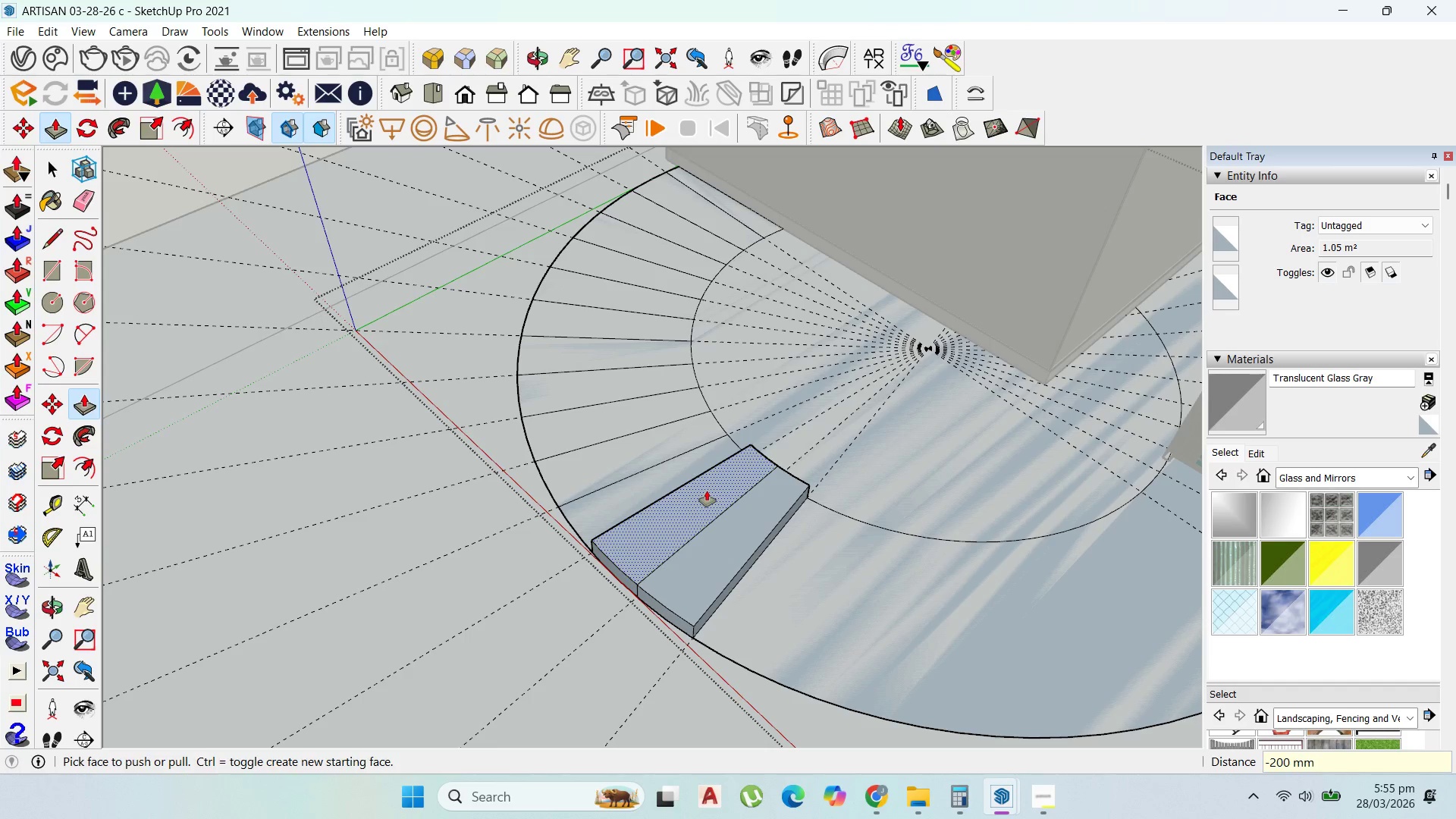 
left_click_drag(start_coordinate=[707, 491], to_coordinate=[715, 473])
 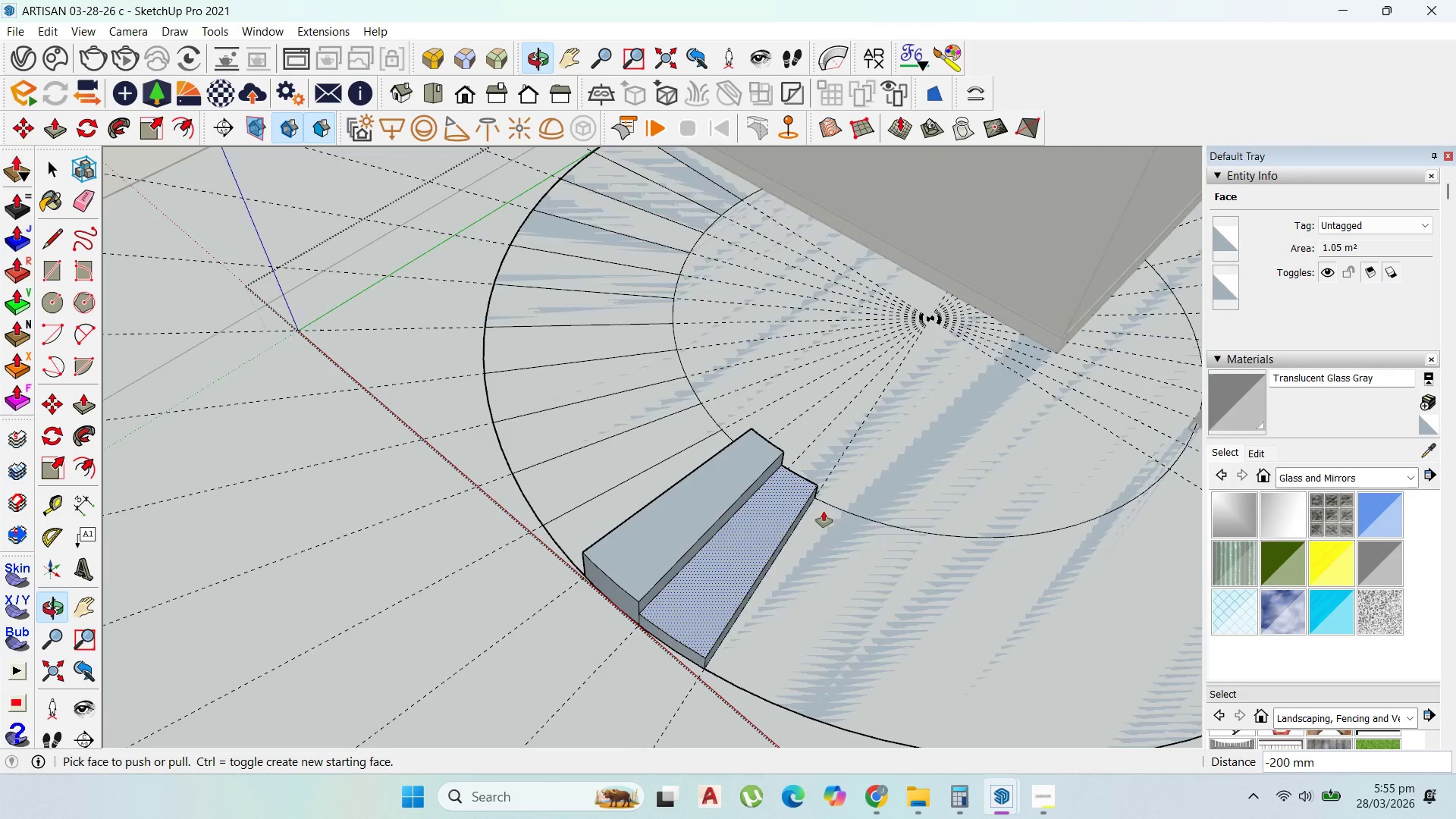 
type(200)
 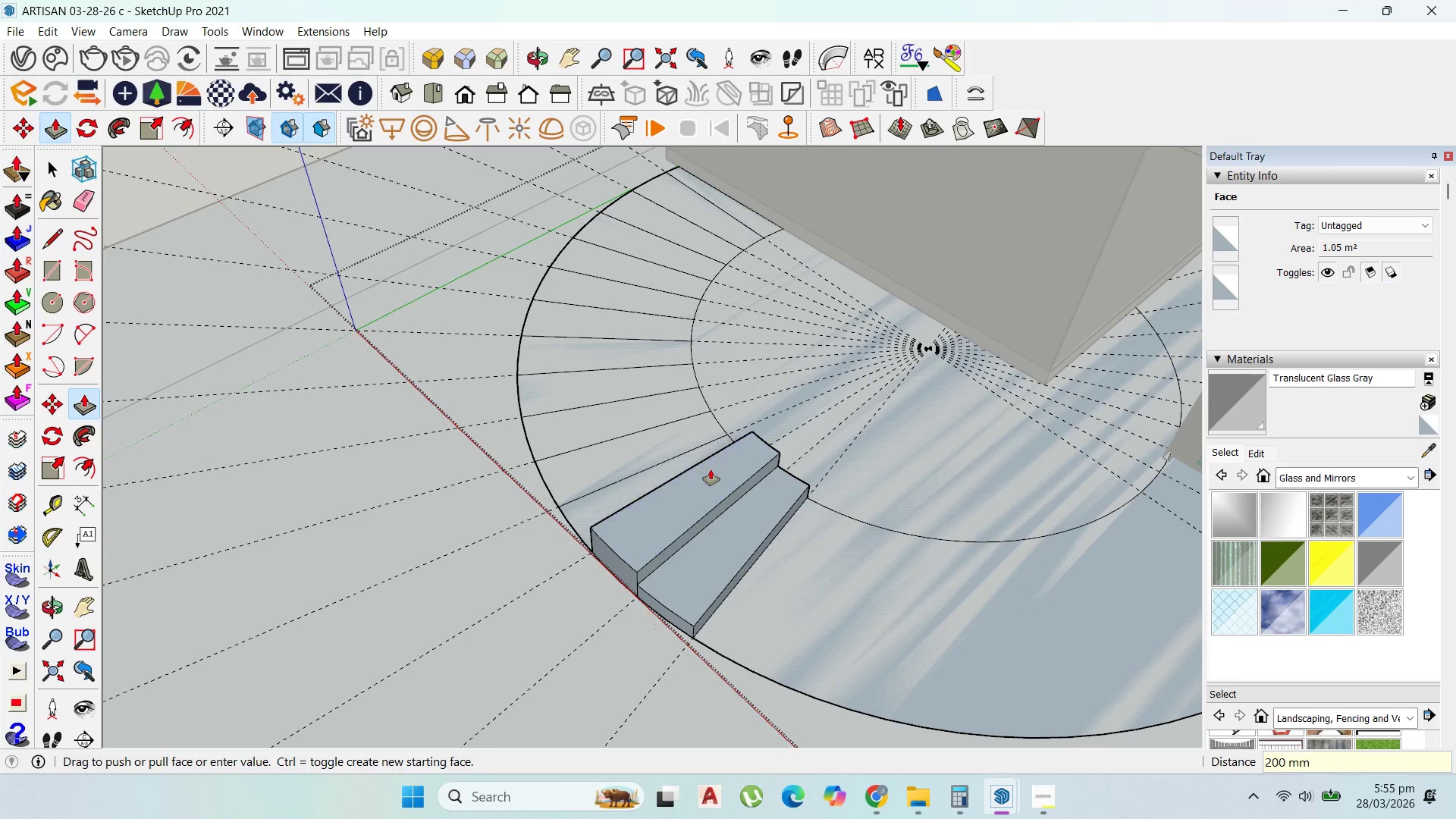 
key(Enter)
 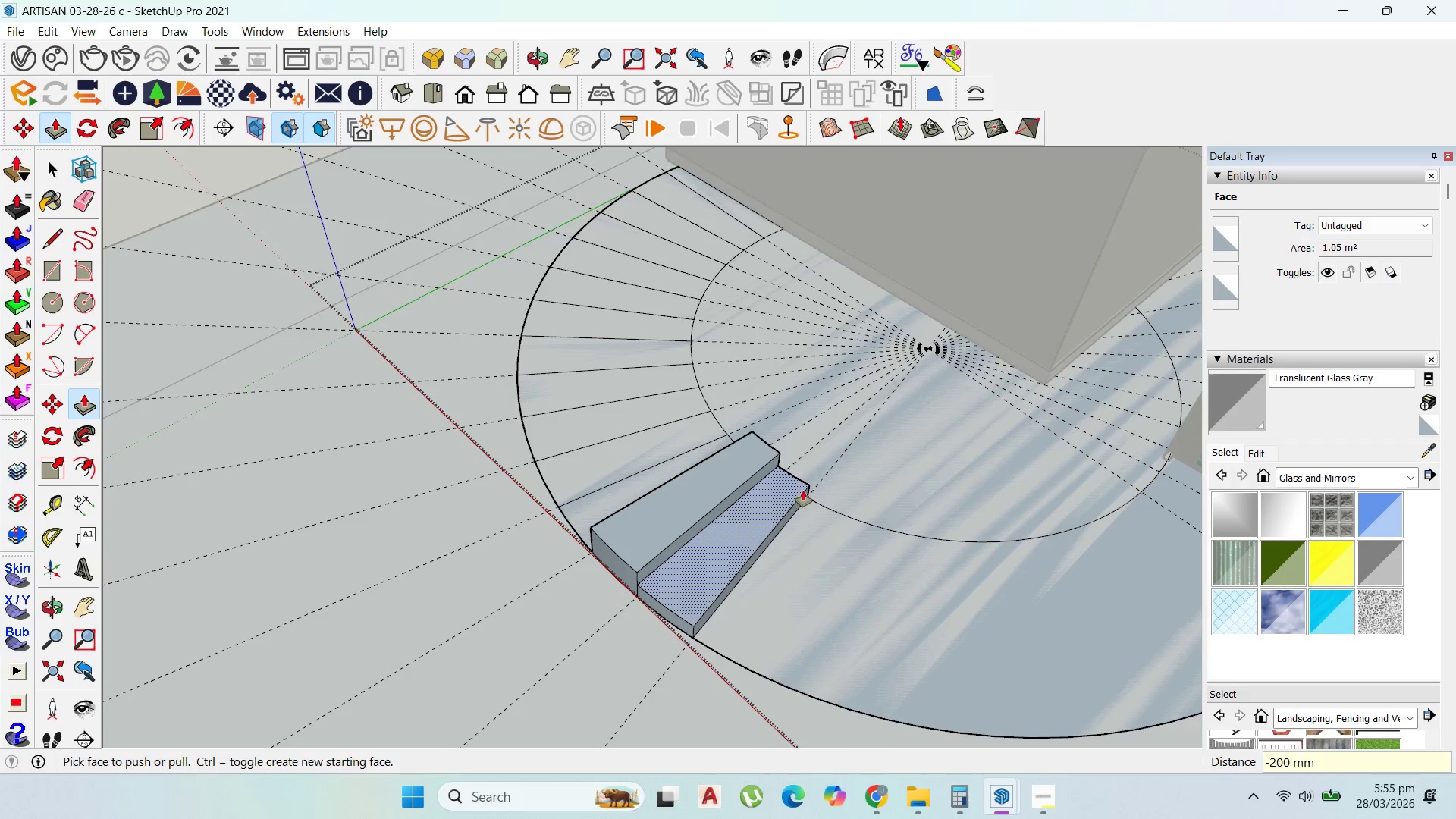 
scroll: coordinate [803, 491], scroll_direction: up, amount: 1.0
 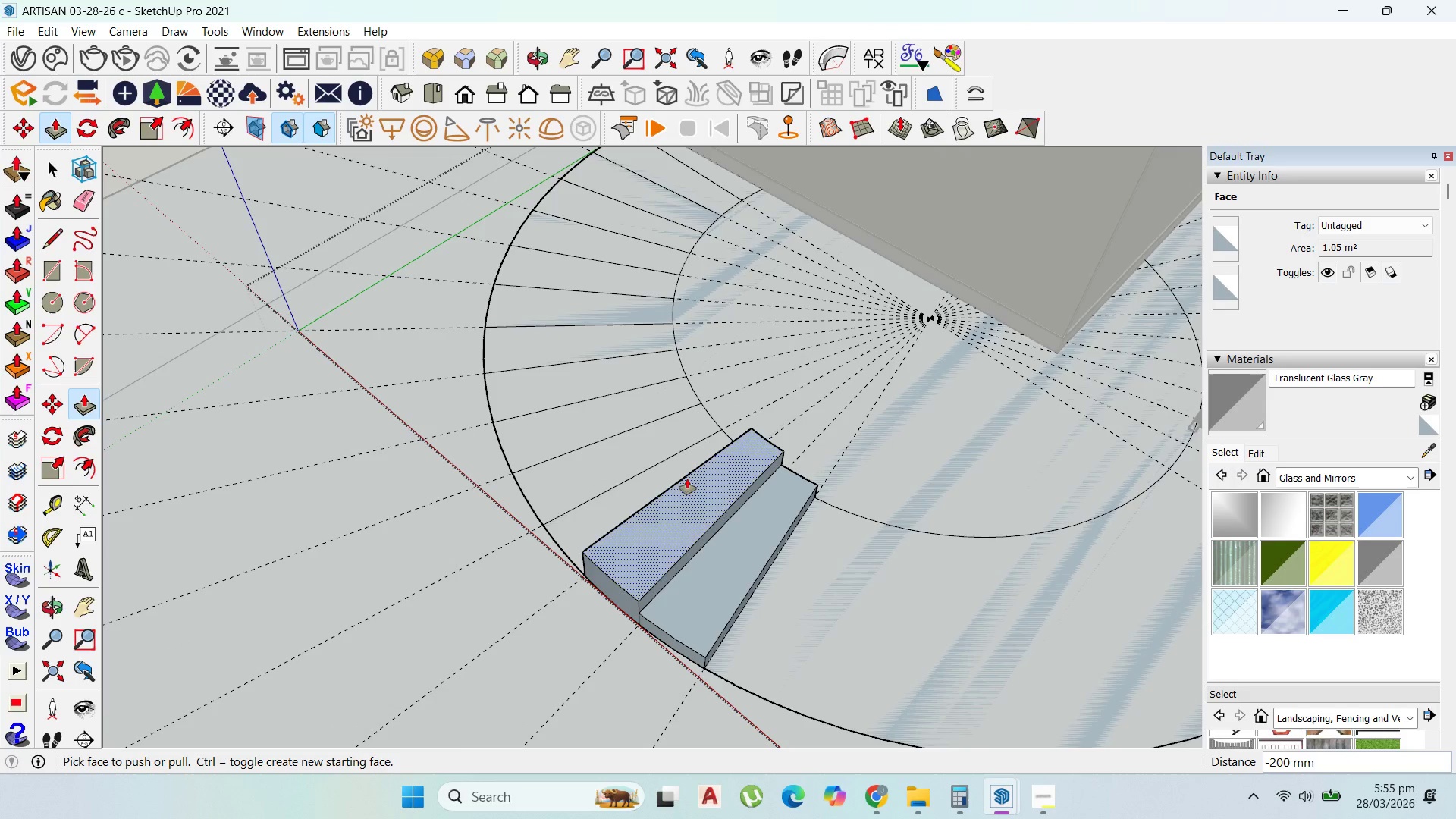 
left_click_drag(start_coordinate=[675, 472], to_coordinate=[711, 468])
 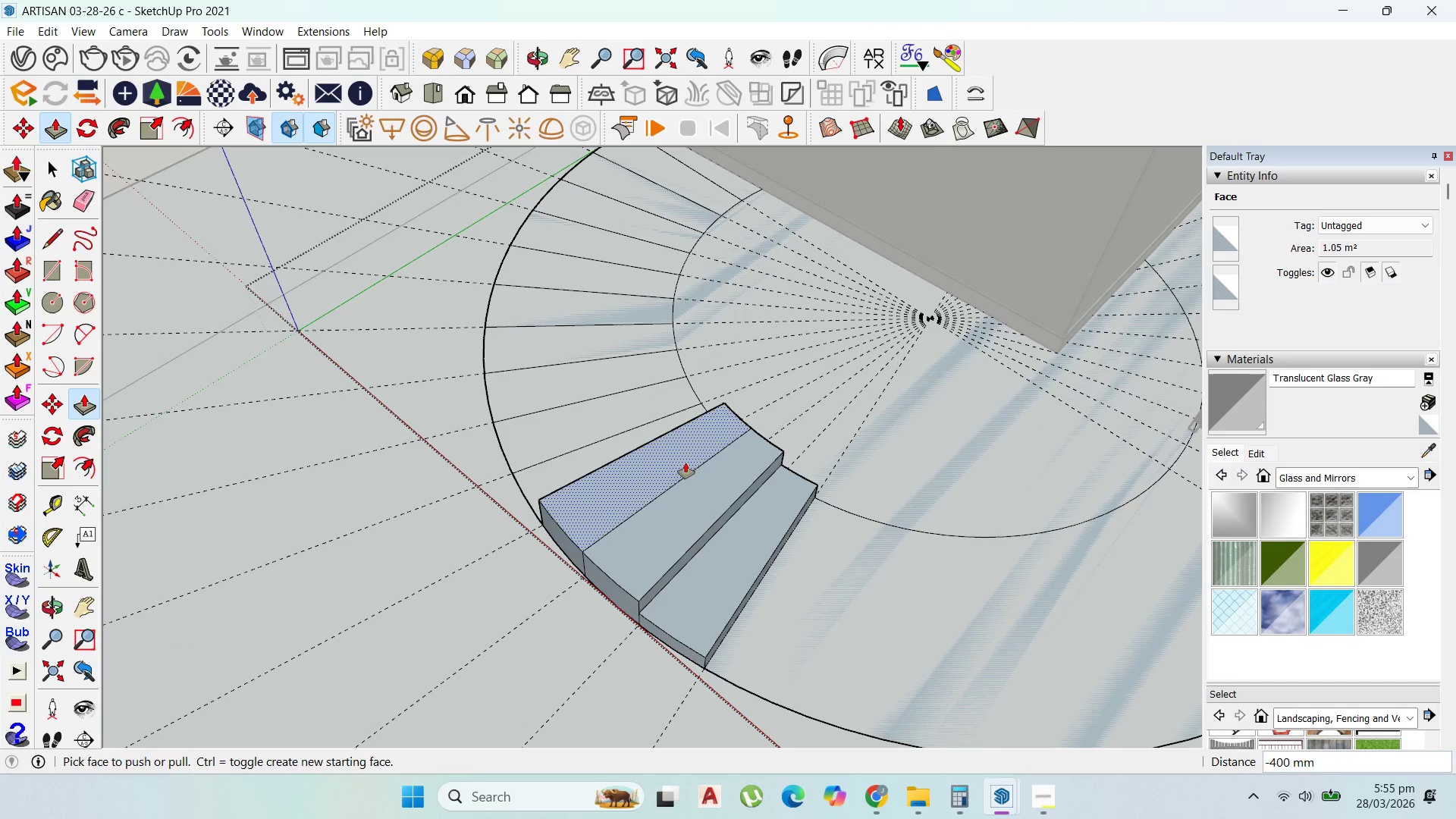 
left_click_drag(start_coordinate=[686, 461], to_coordinate=[686, 450])
 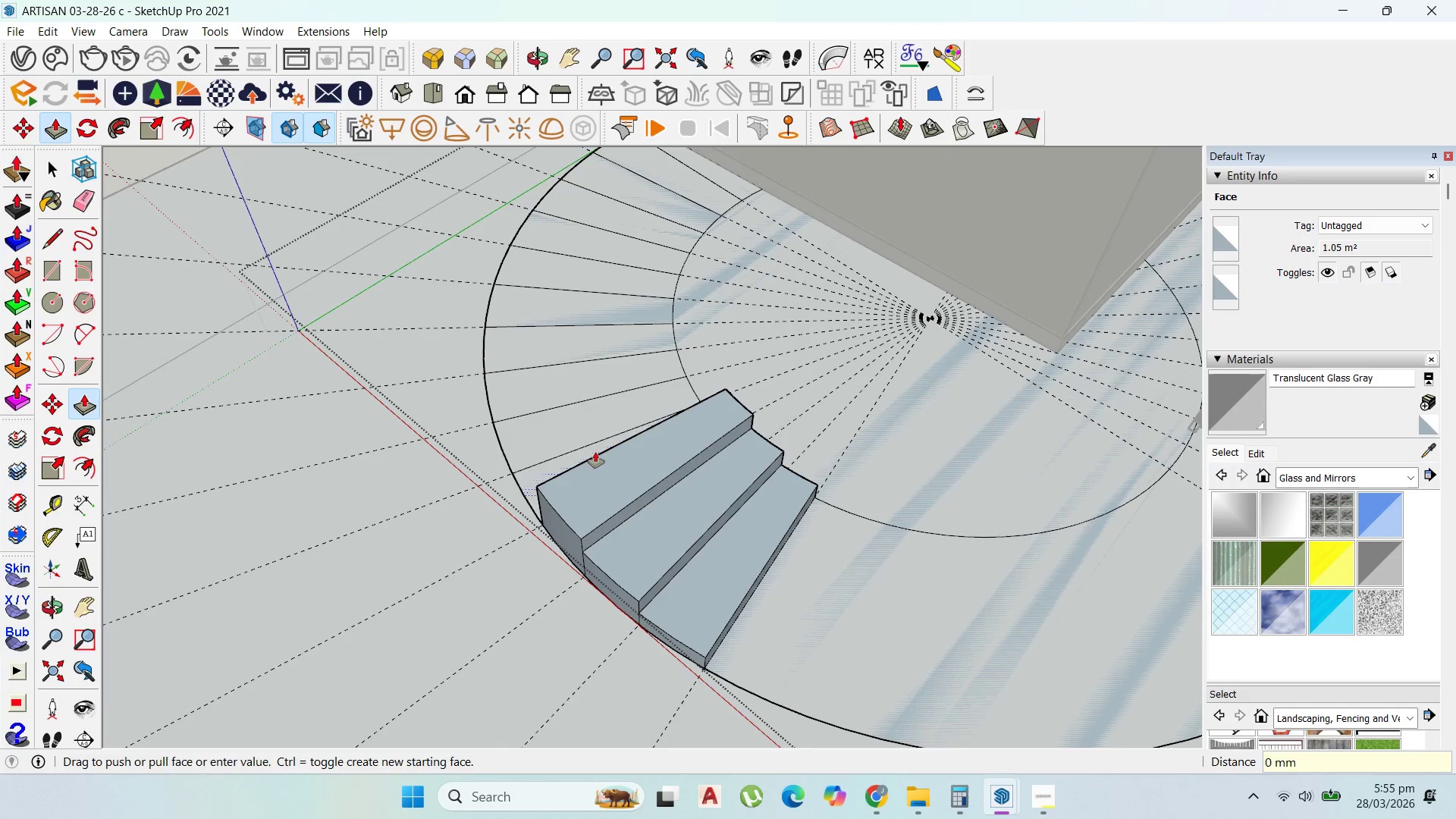 
type(200)
 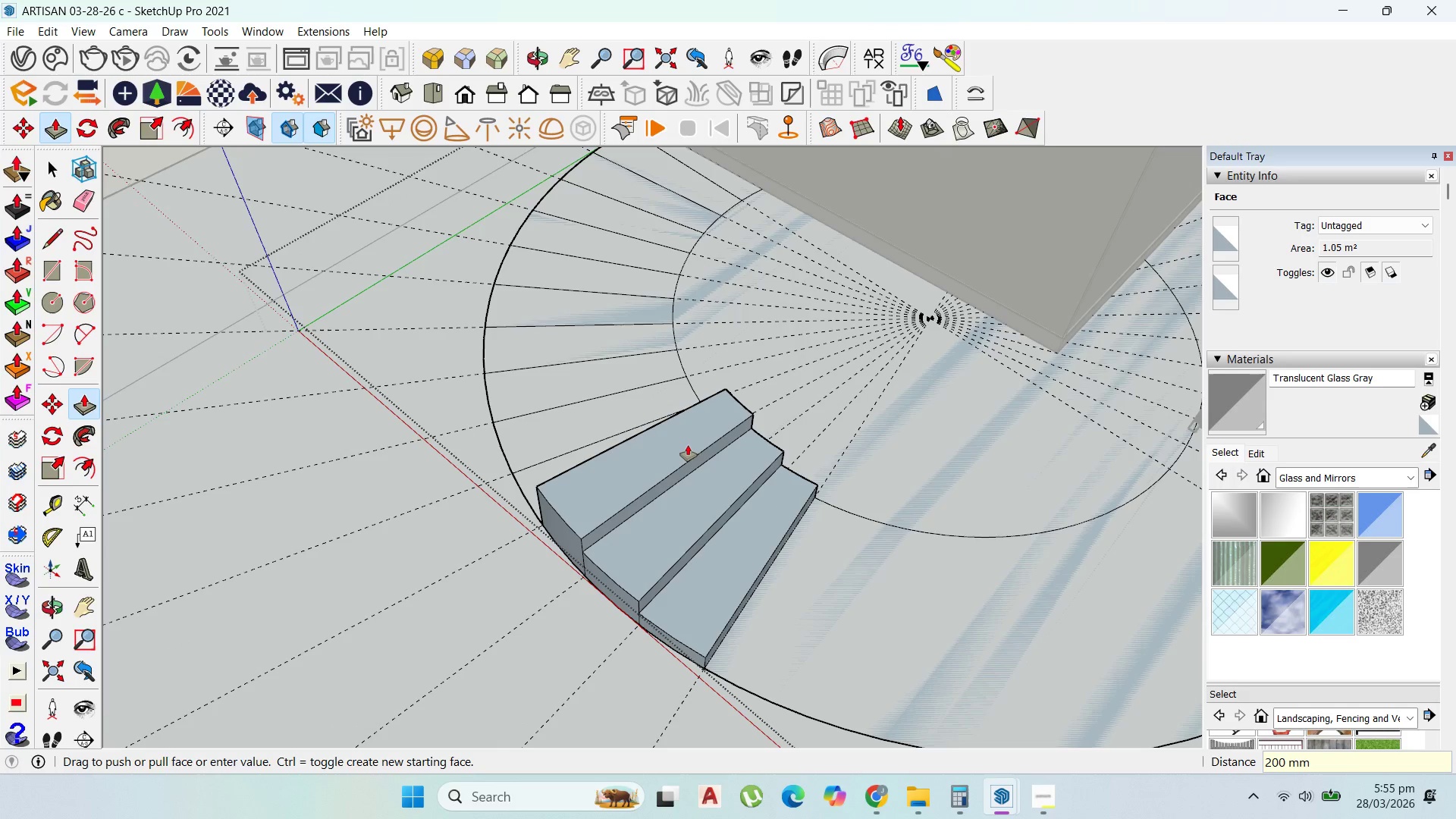 
key(Enter)
 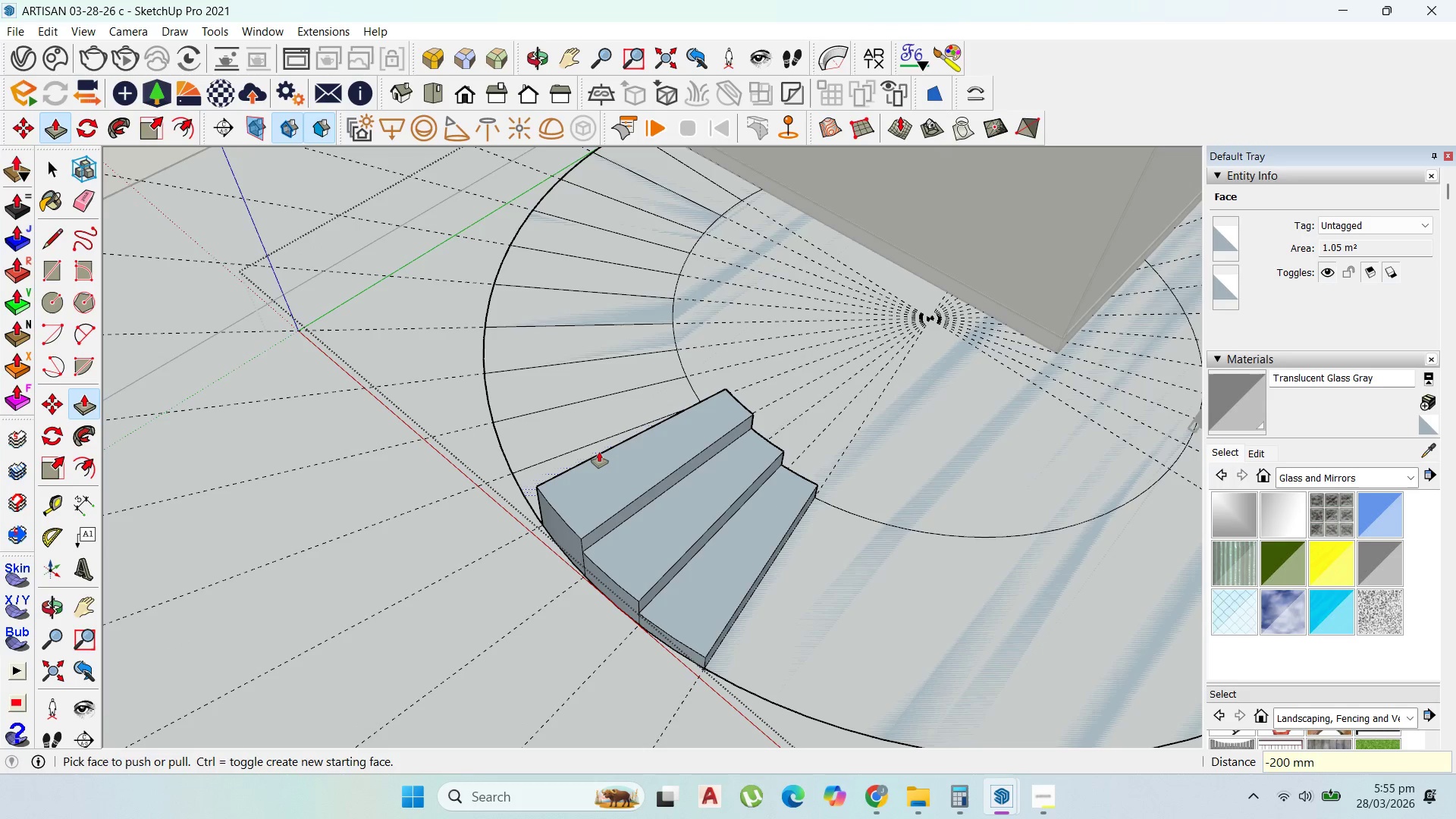 
left_click_drag(start_coordinate=[597, 452], to_coordinate=[559, 494])
 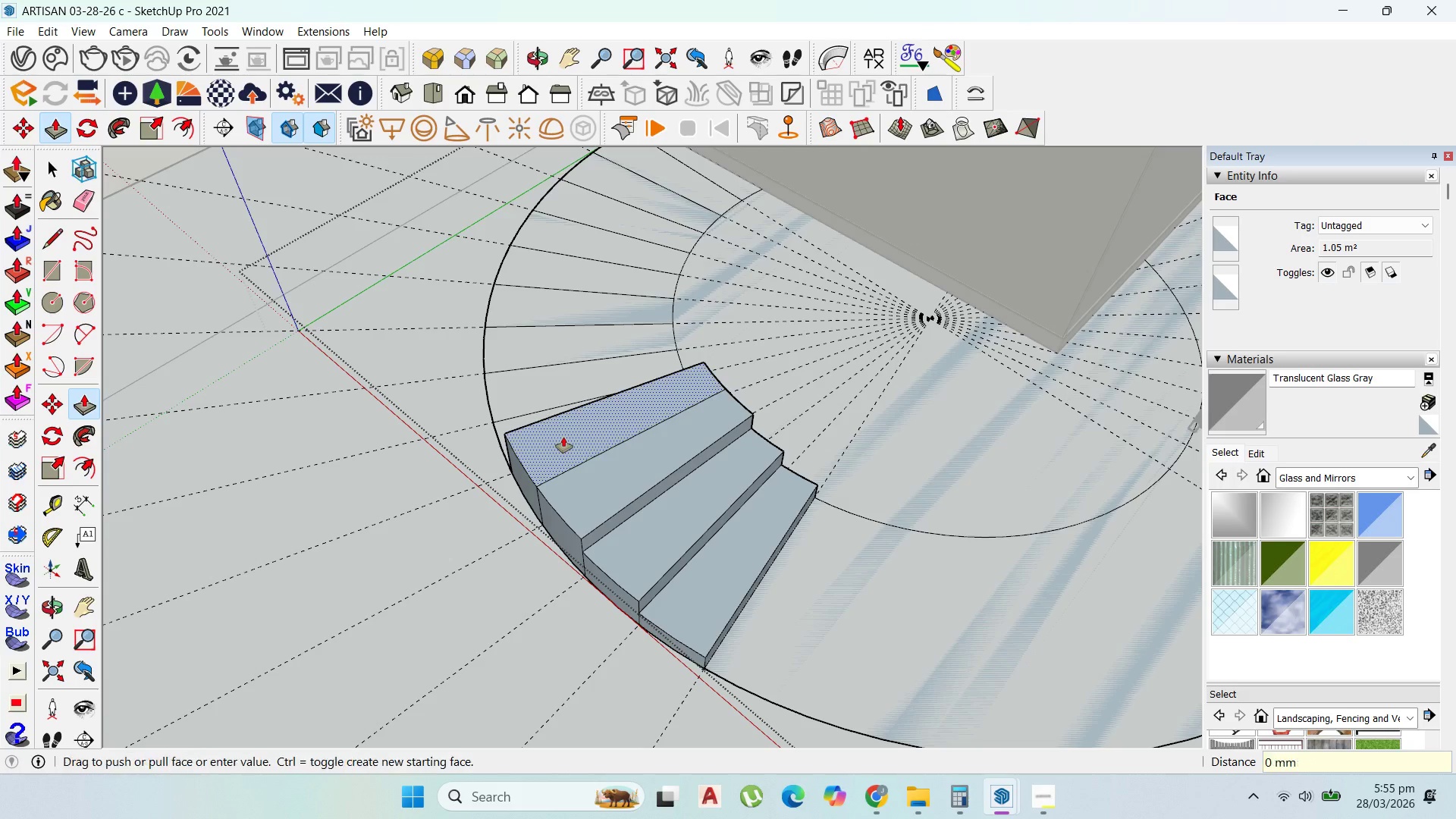 
left_click_drag(start_coordinate=[563, 437], to_coordinate=[565, 422])
 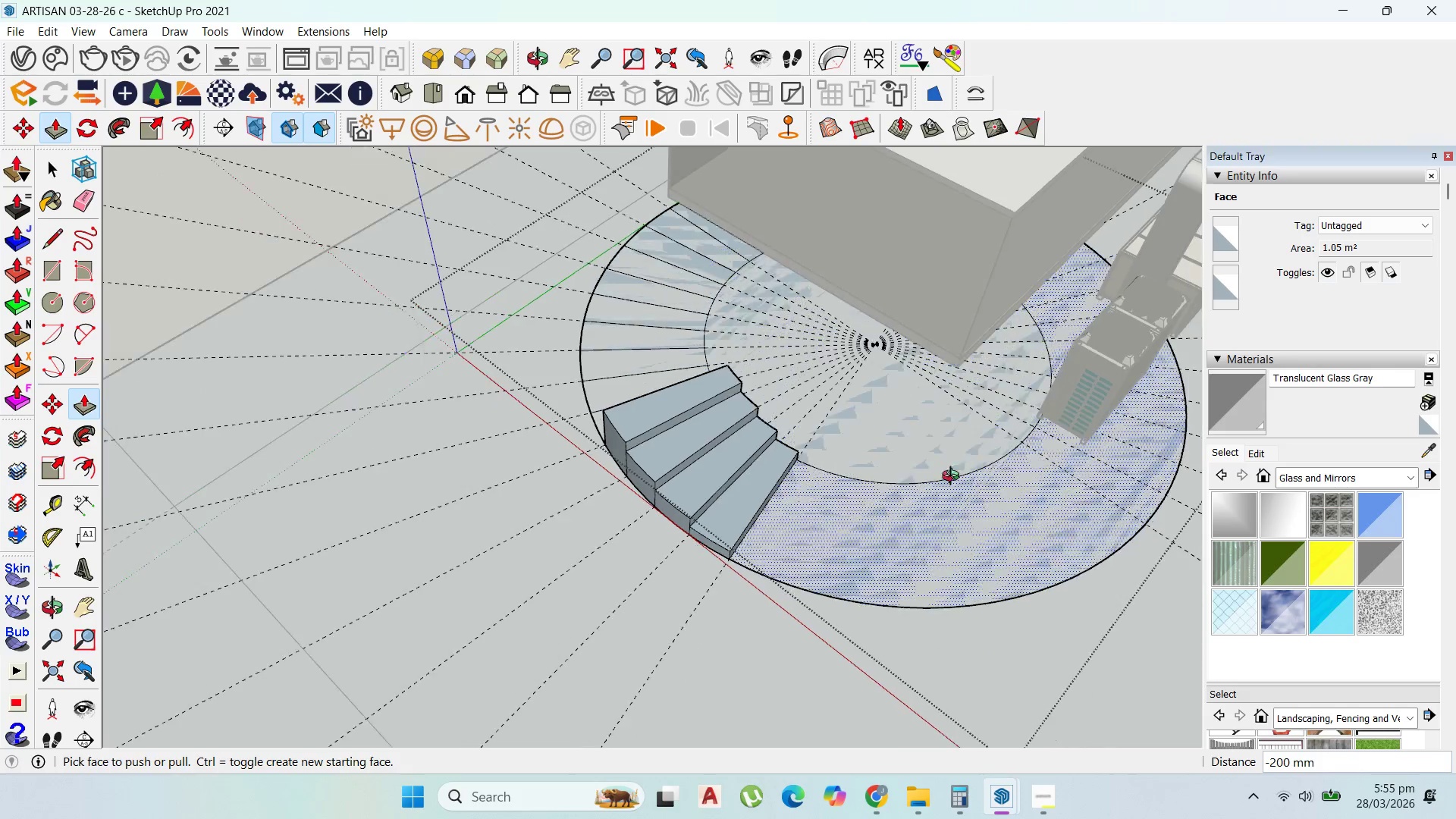 
type(200)
 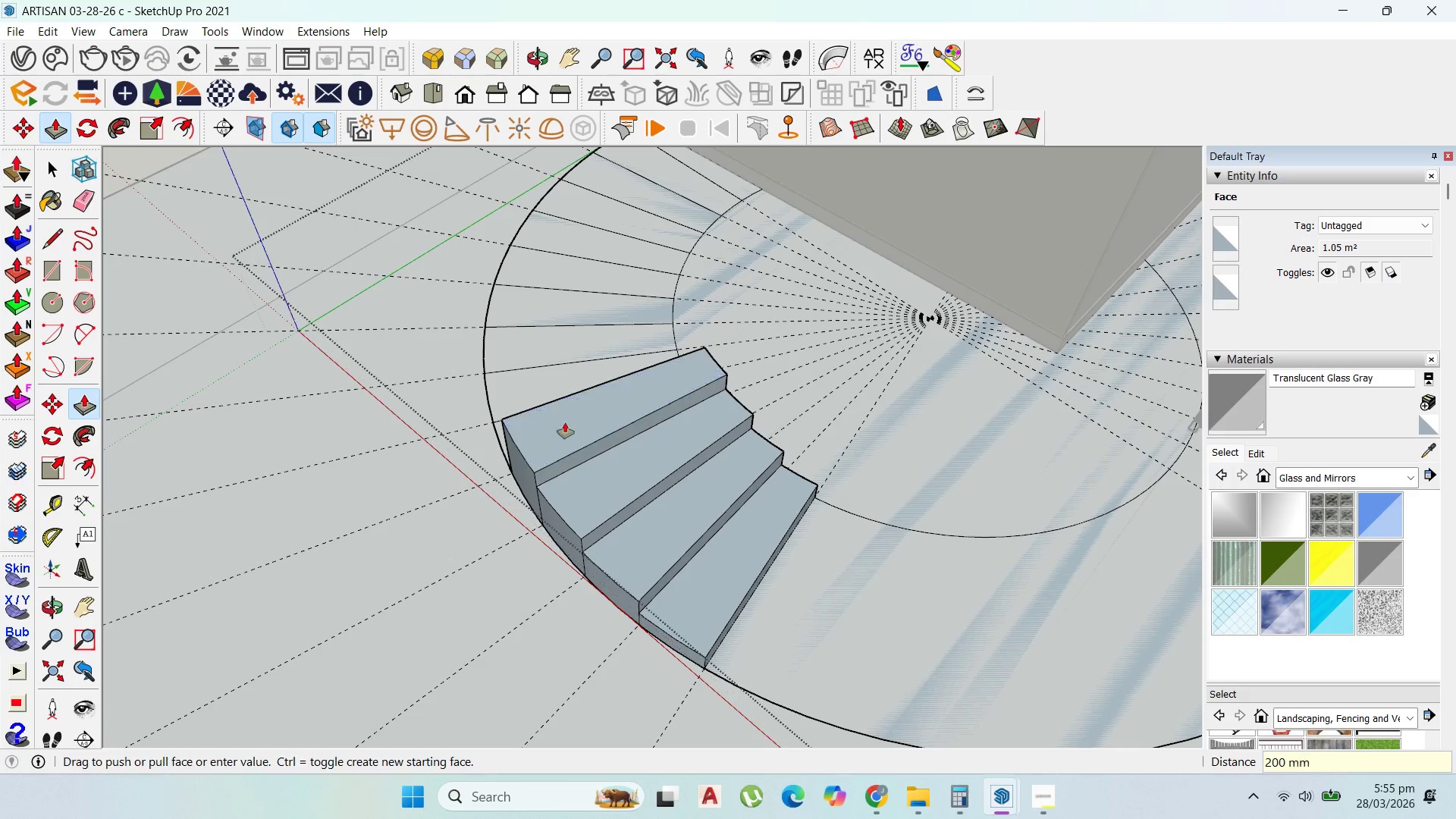 
key(Enter)
 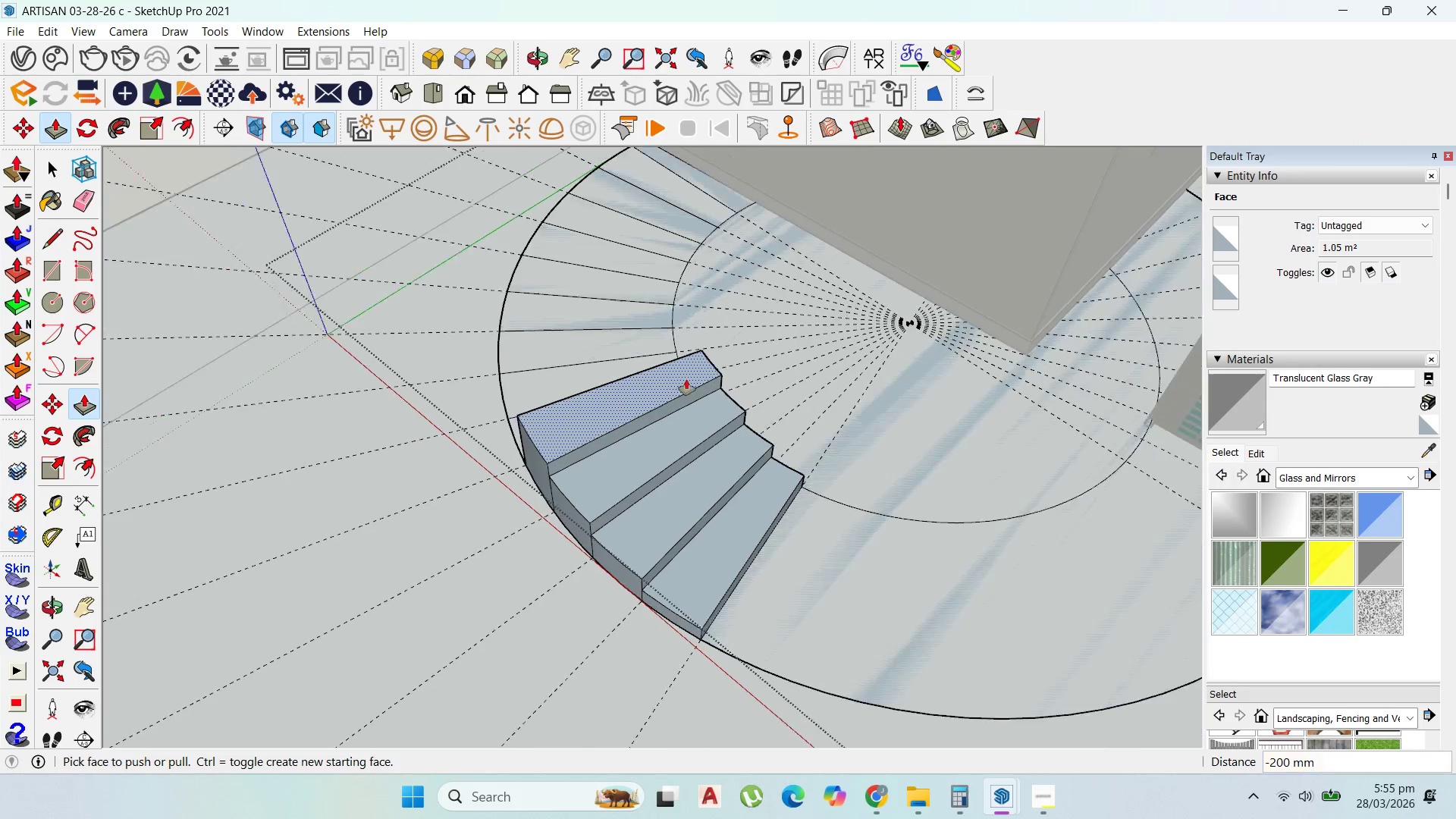 
scroll: coordinate [1018, 449], scroll_direction: down, amount: 7.0
 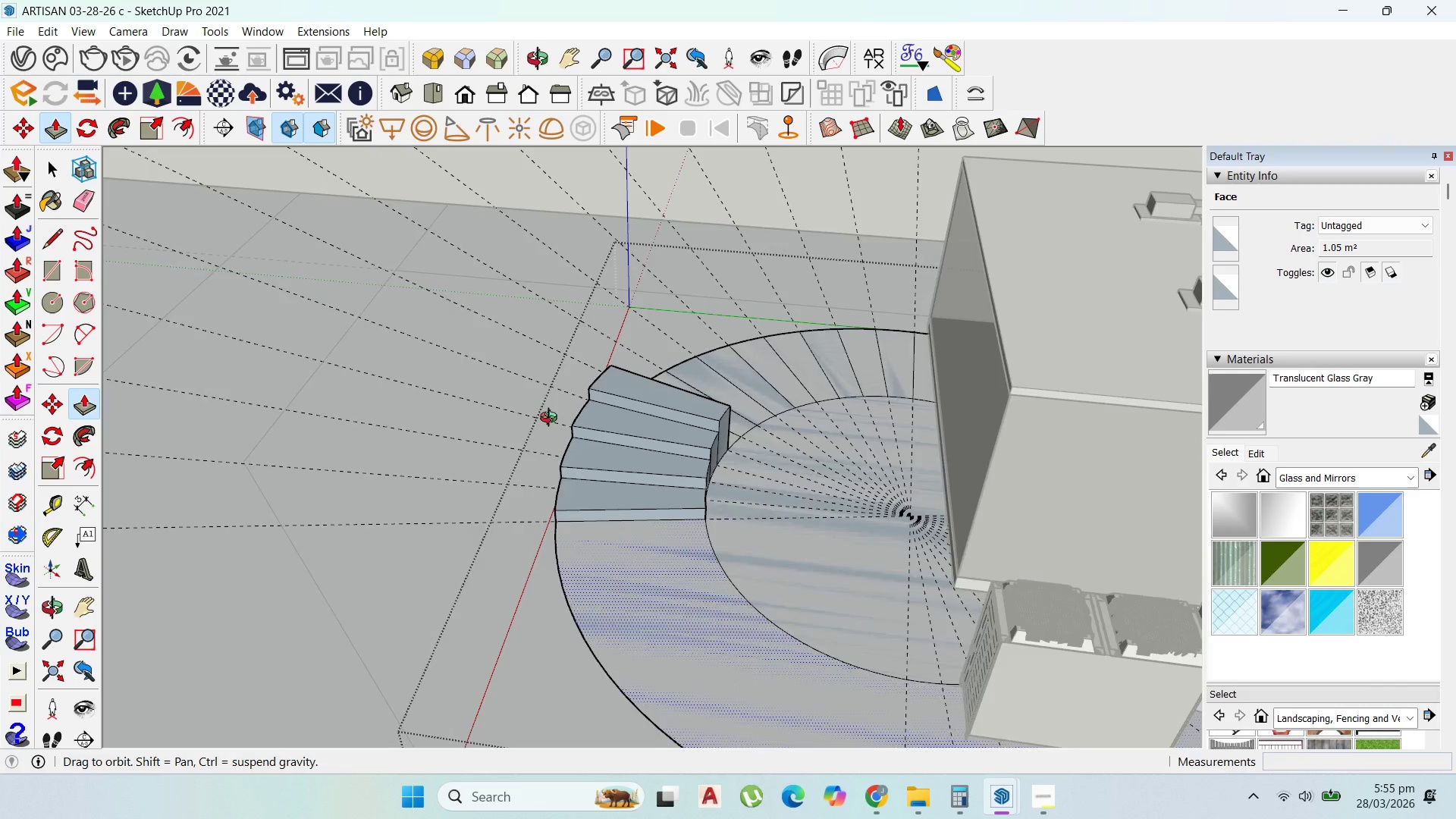 
left_click_drag(start_coordinate=[679, 449], to_coordinate=[647, 390])
 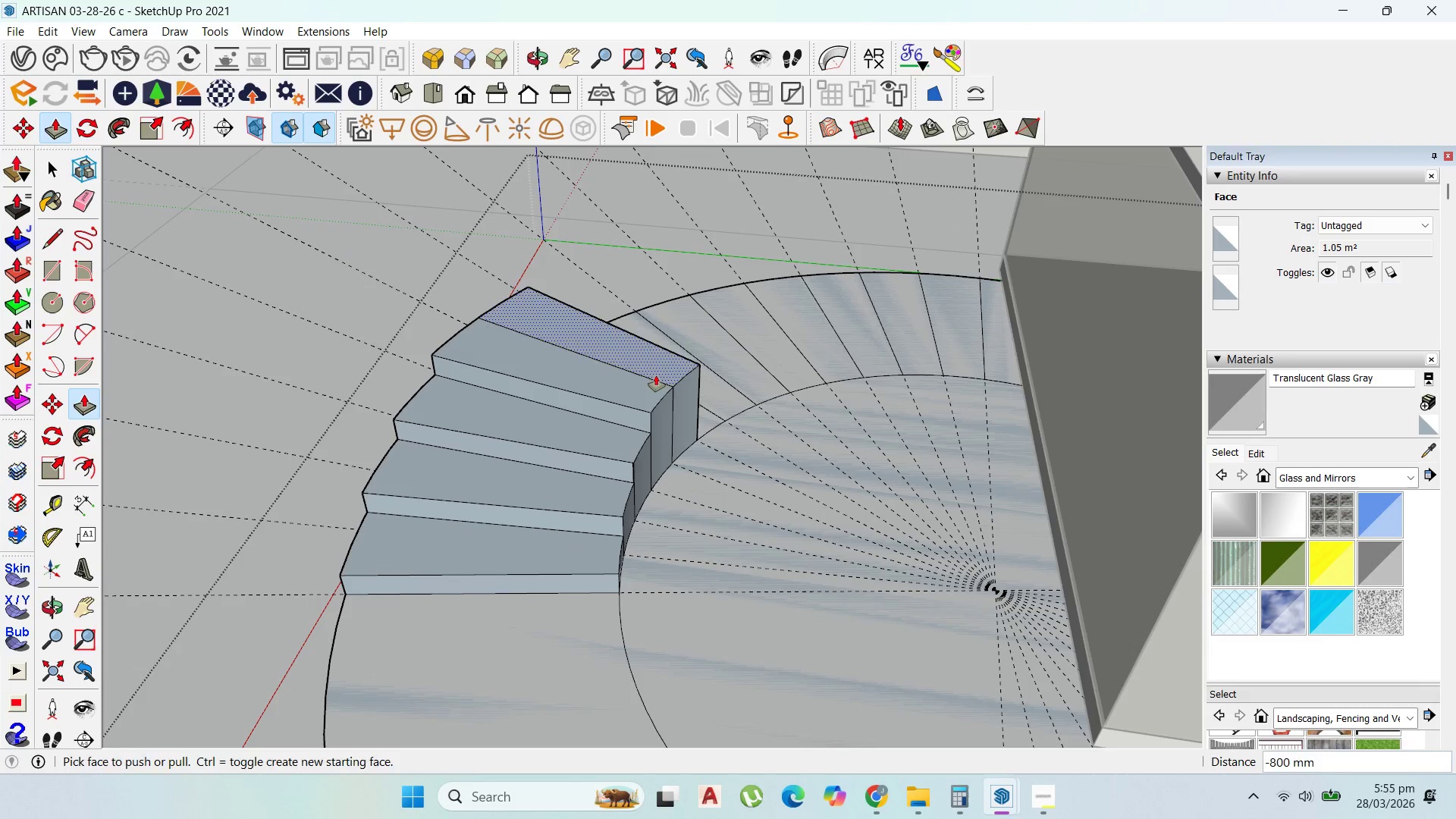 
scroll: coordinate [667, 446], scroll_direction: up, amount: 5.0
 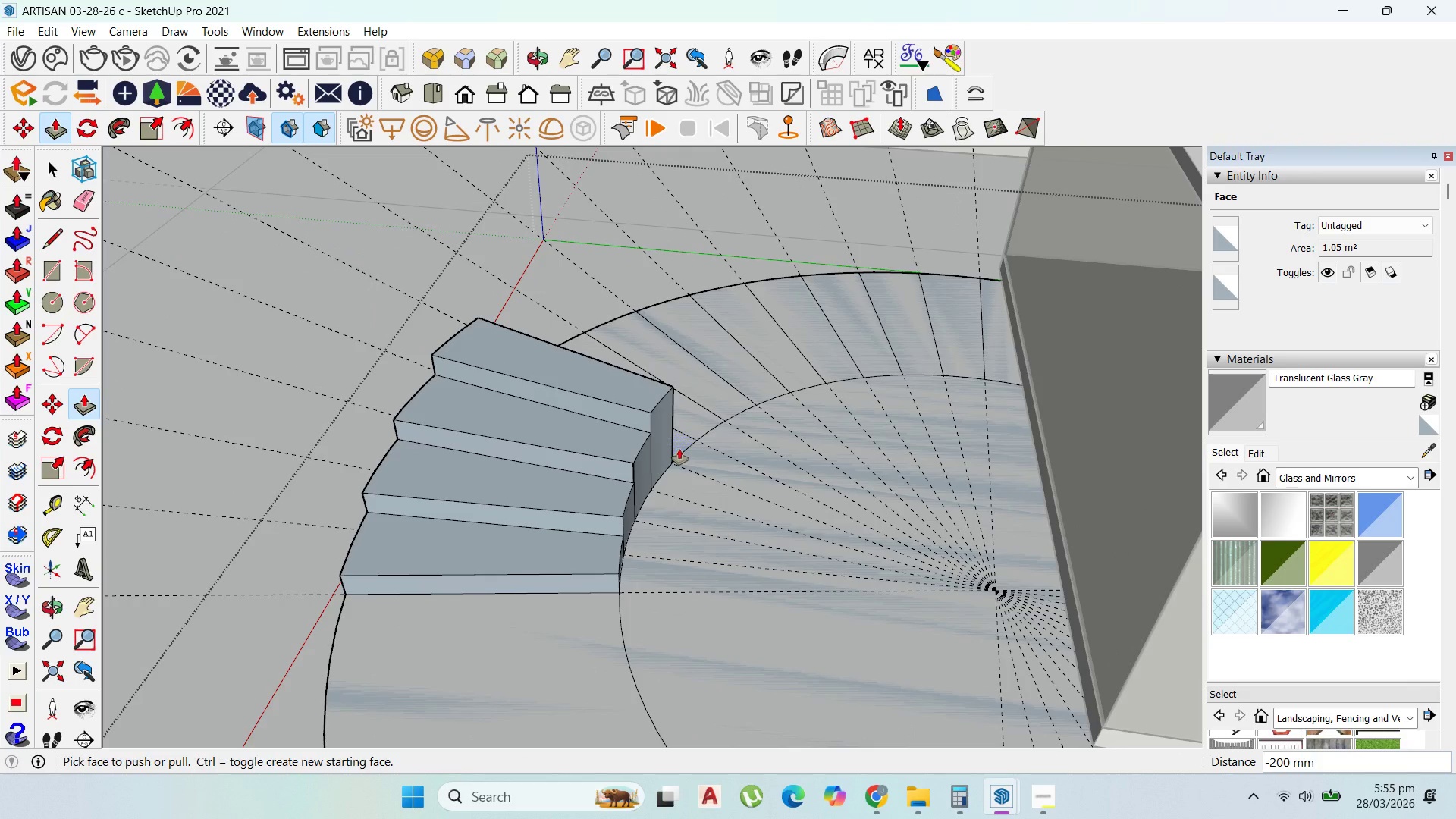 
left_click_drag(start_coordinate=[656, 375], to_coordinate=[646, 351])
 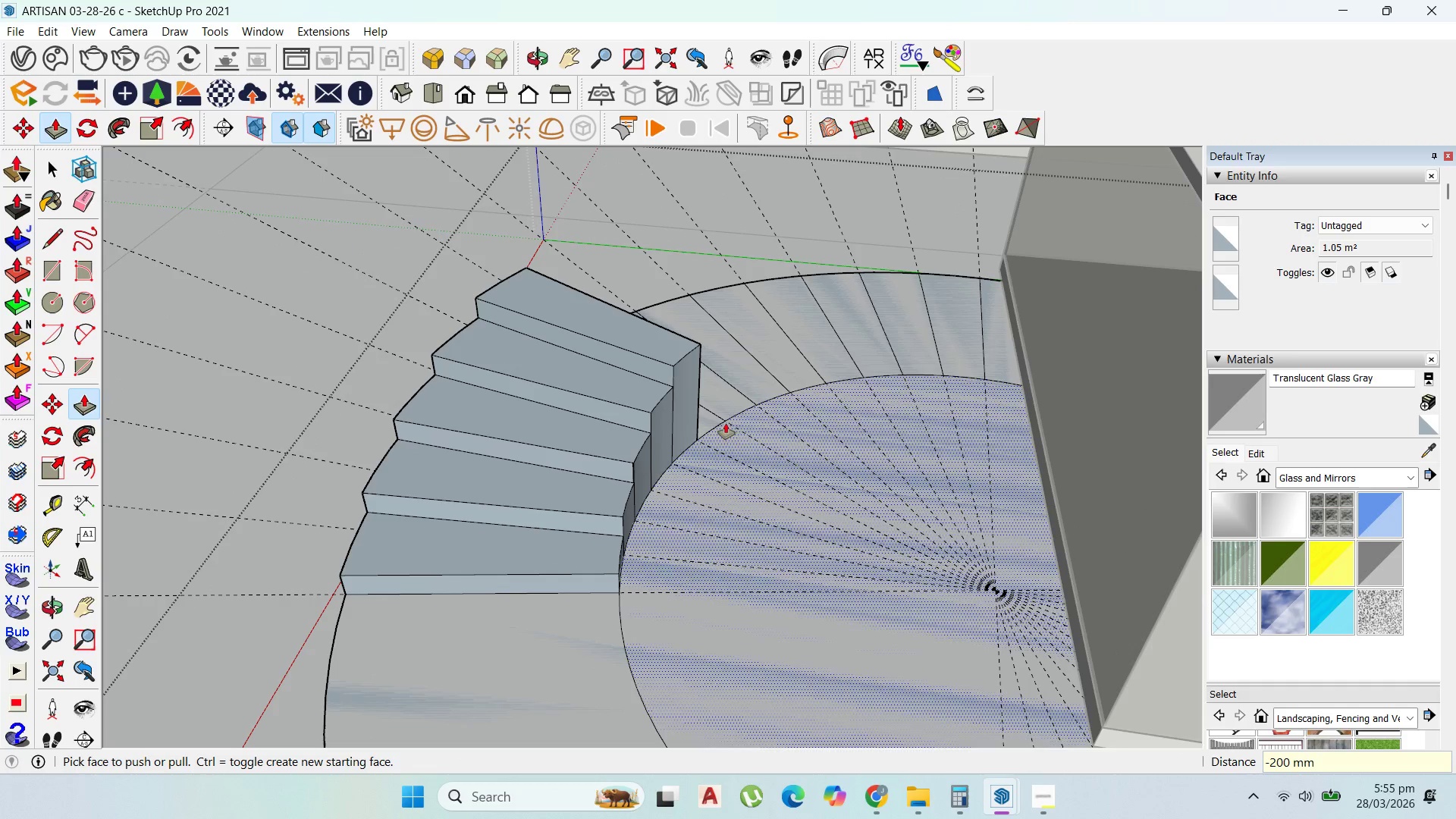 
type(200)
 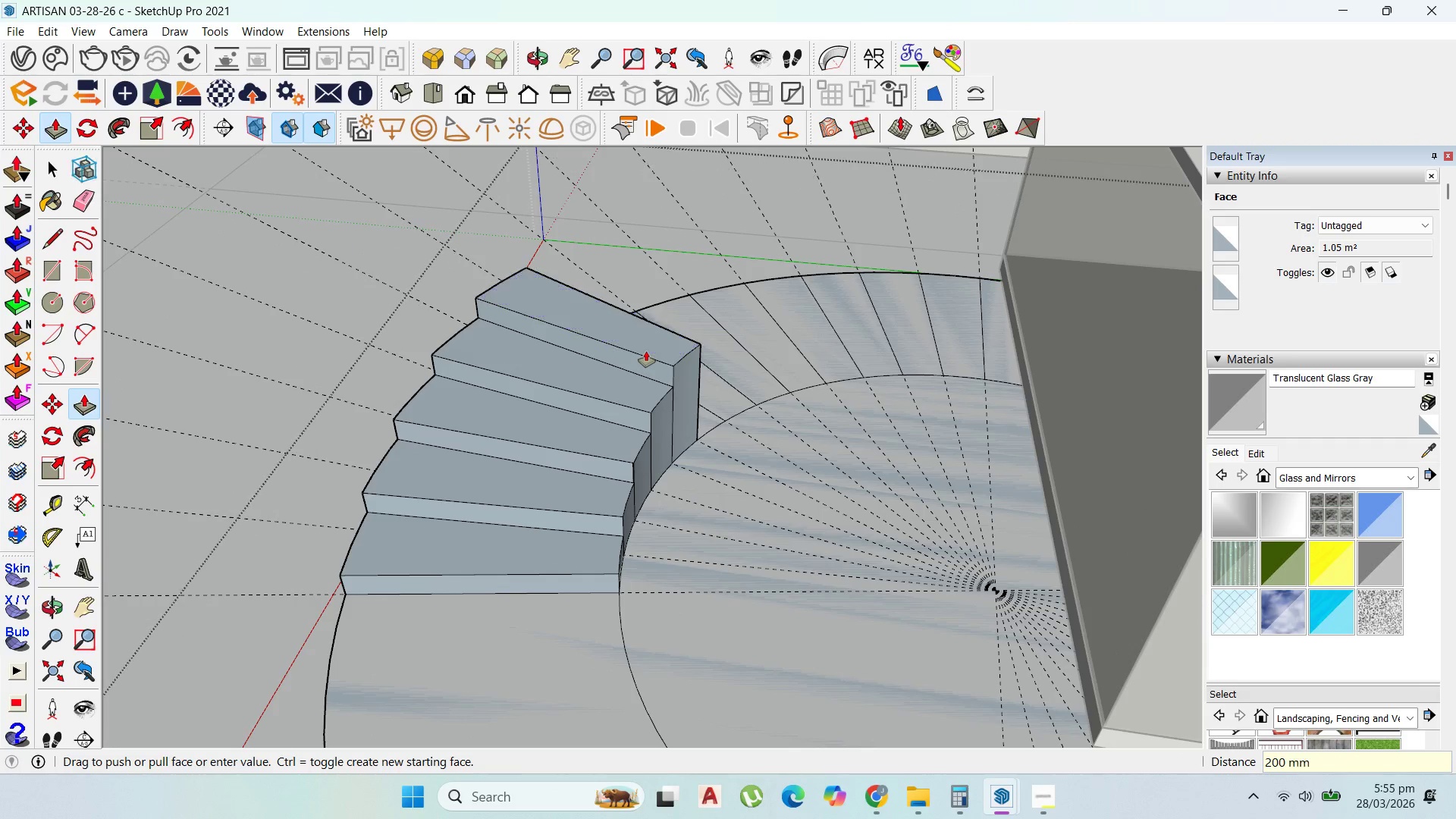 
key(Enter)
 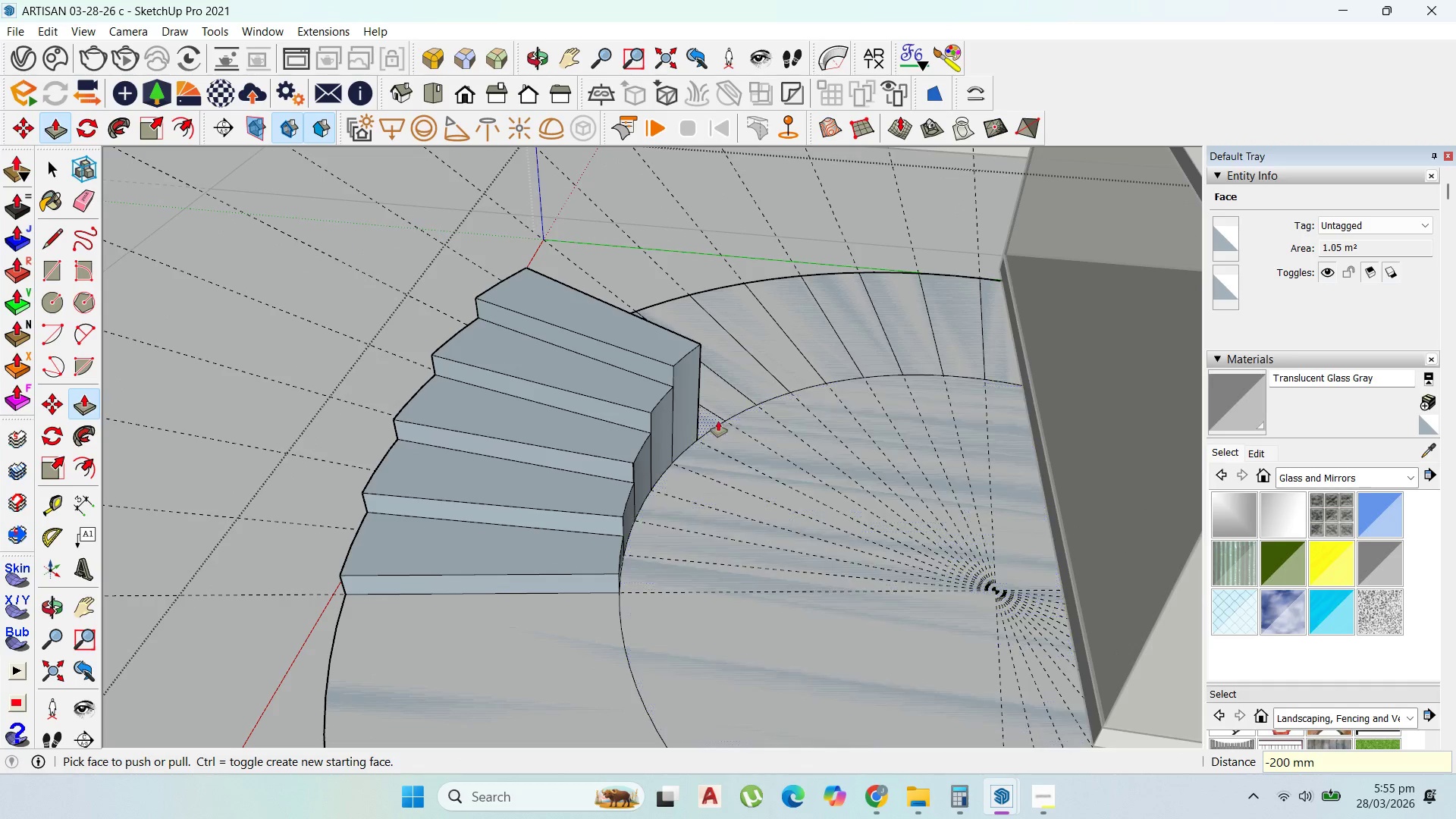 
left_click_drag(start_coordinate=[711, 418], to_coordinate=[681, 343])
 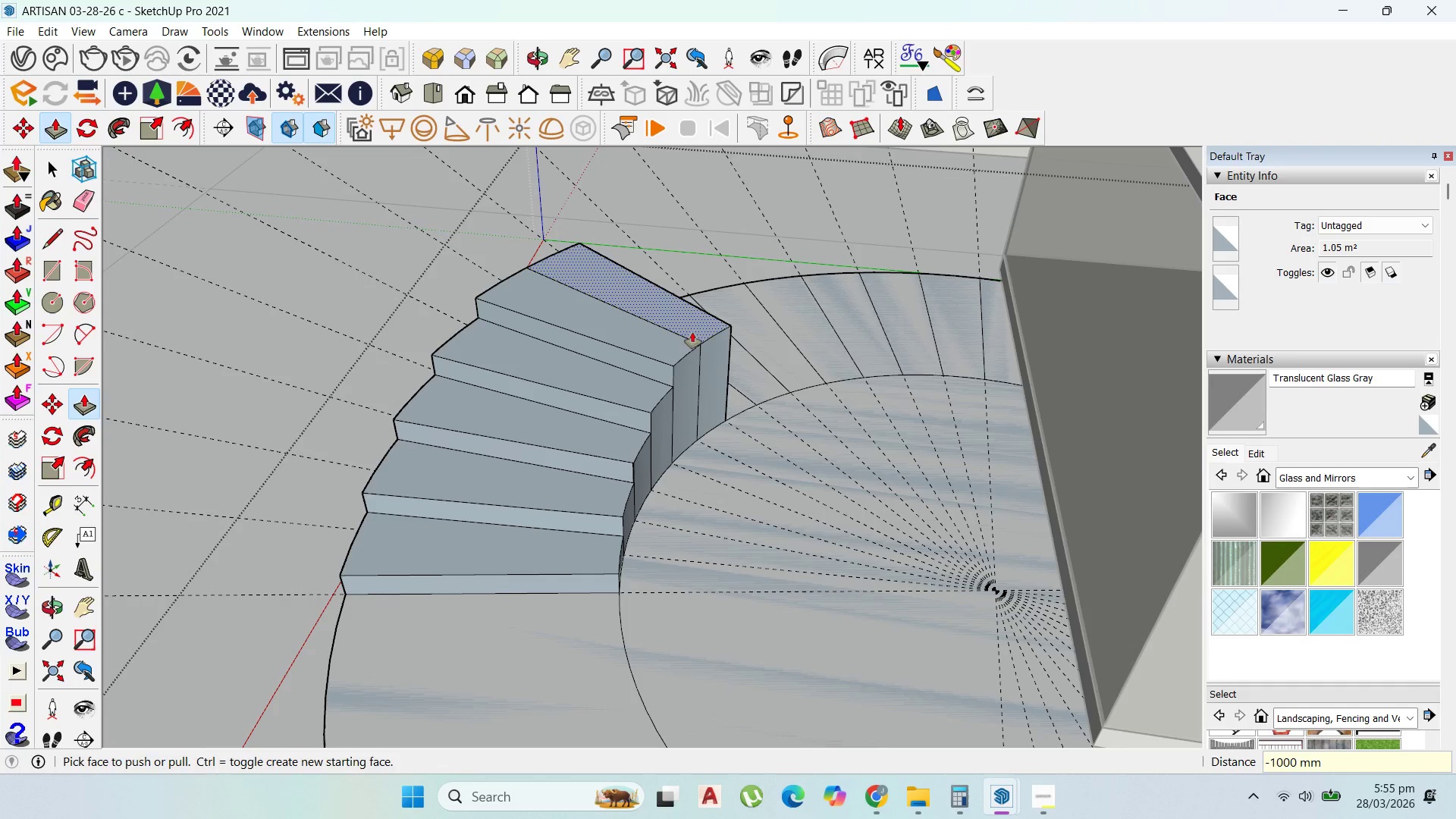 
left_click_drag(start_coordinate=[692, 330], to_coordinate=[689, 304])
 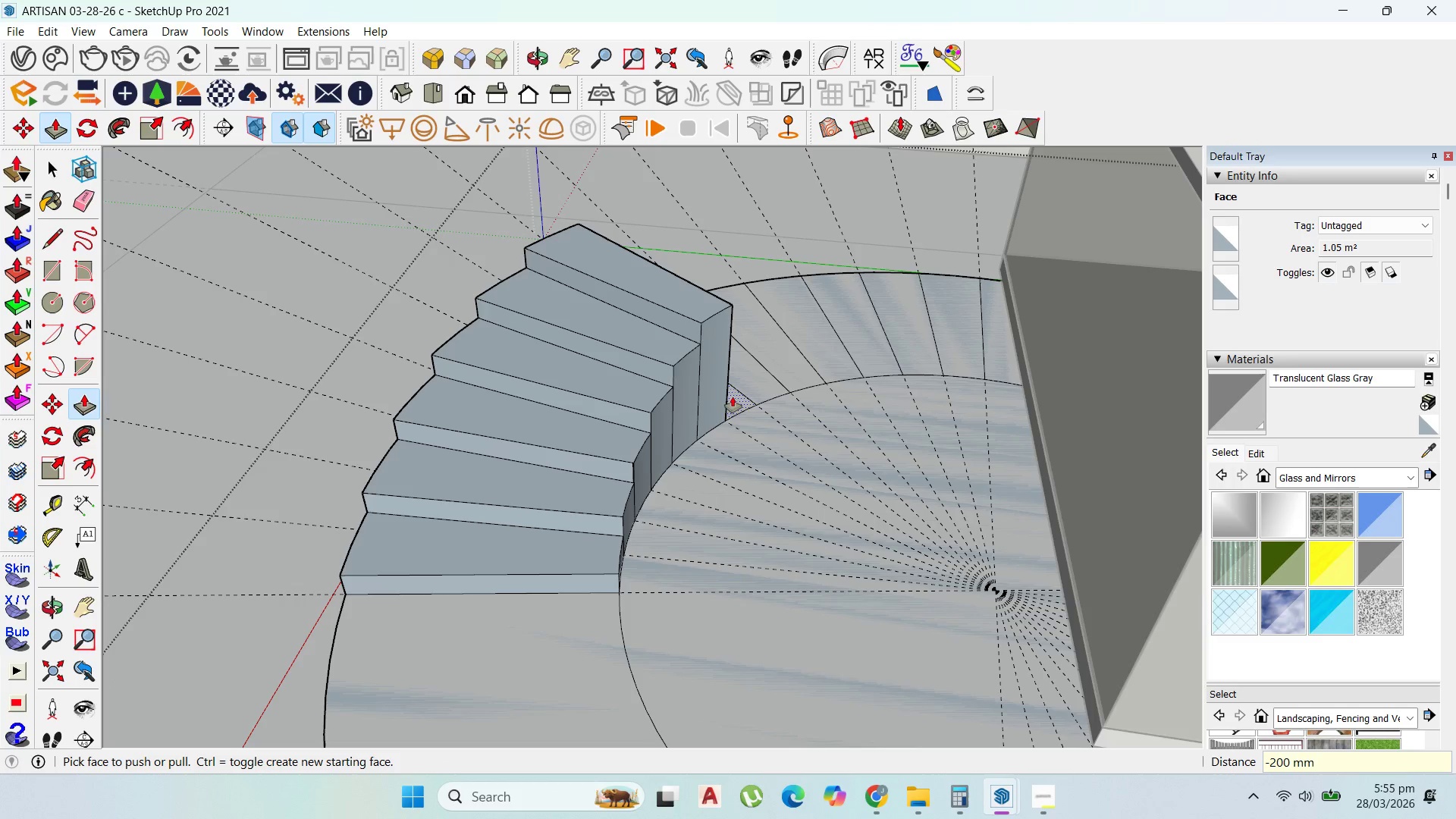 
type(200)
 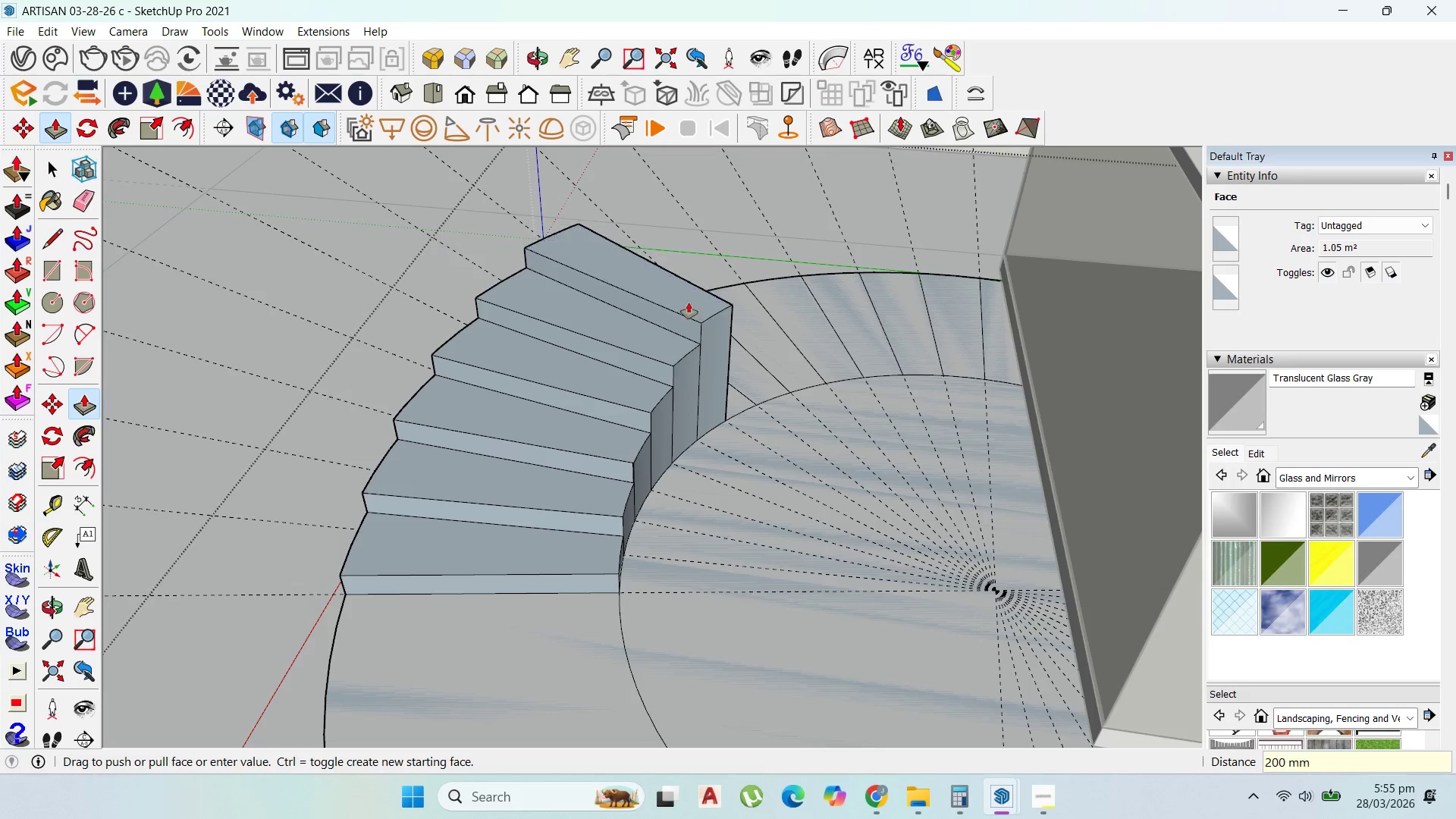 
key(Enter)
 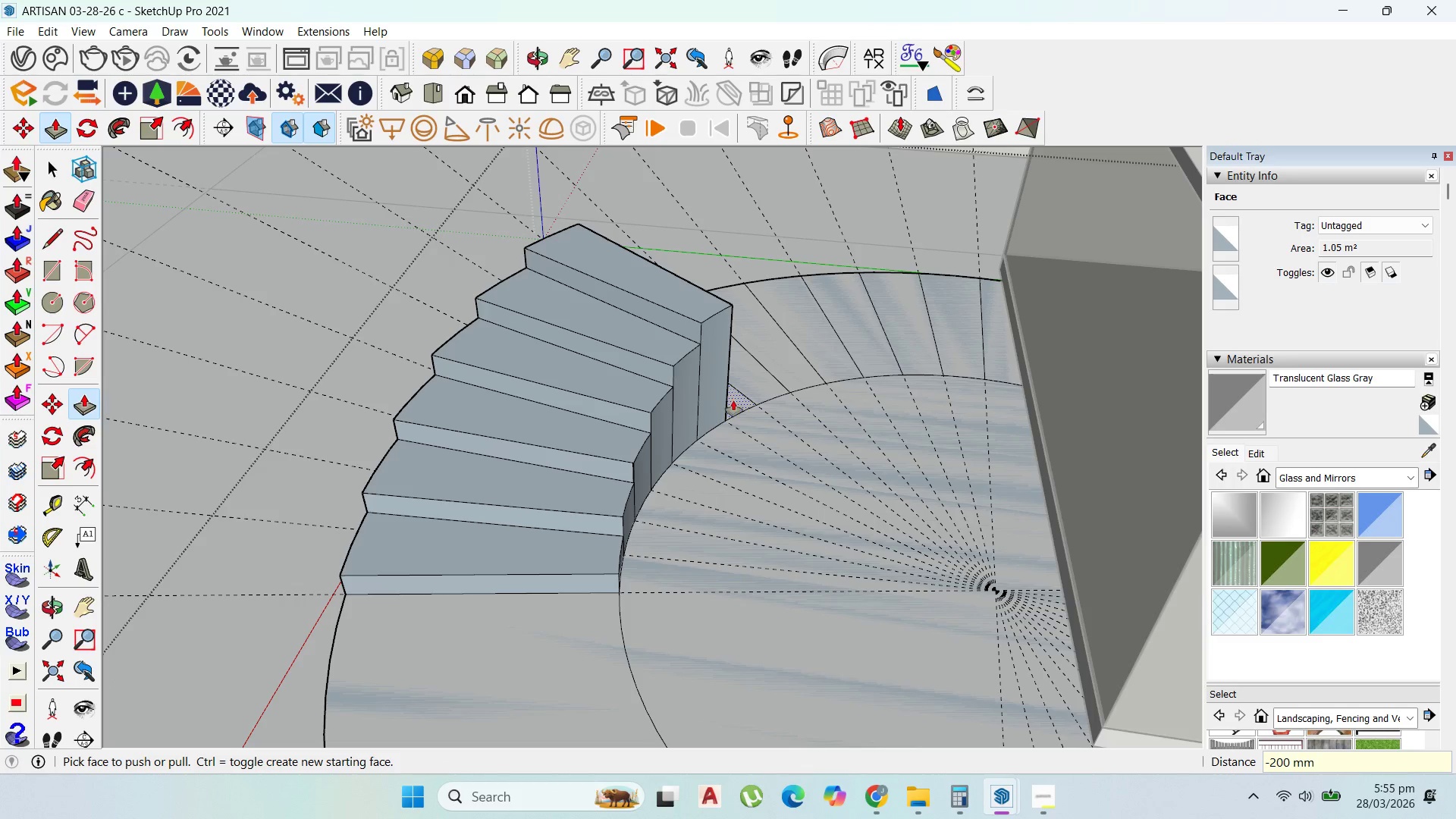 
left_click_drag(start_coordinate=[733, 400], to_coordinate=[709, 293])
 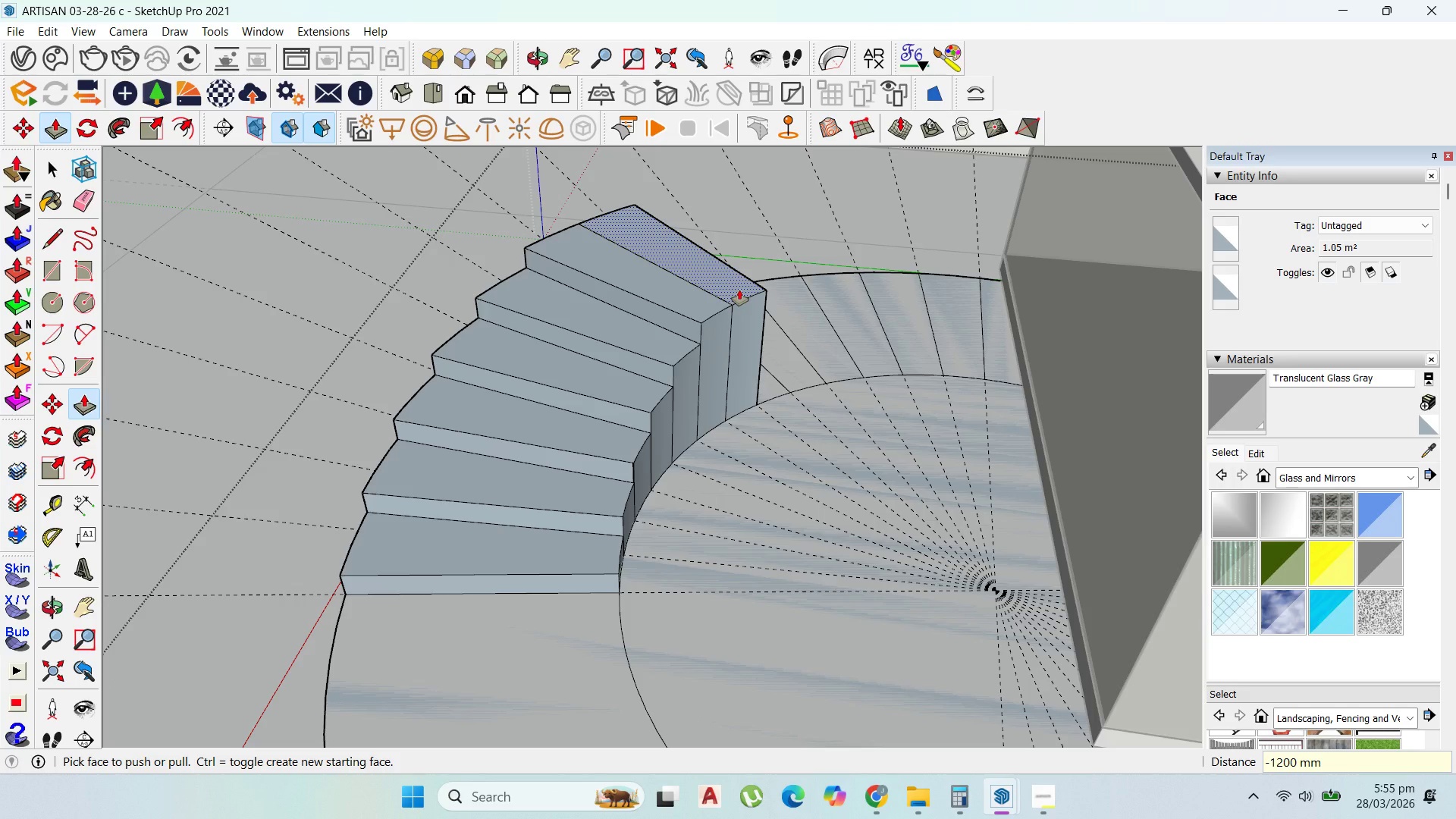 
left_click_drag(start_coordinate=[739, 290], to_coordinate=[740, 261])
 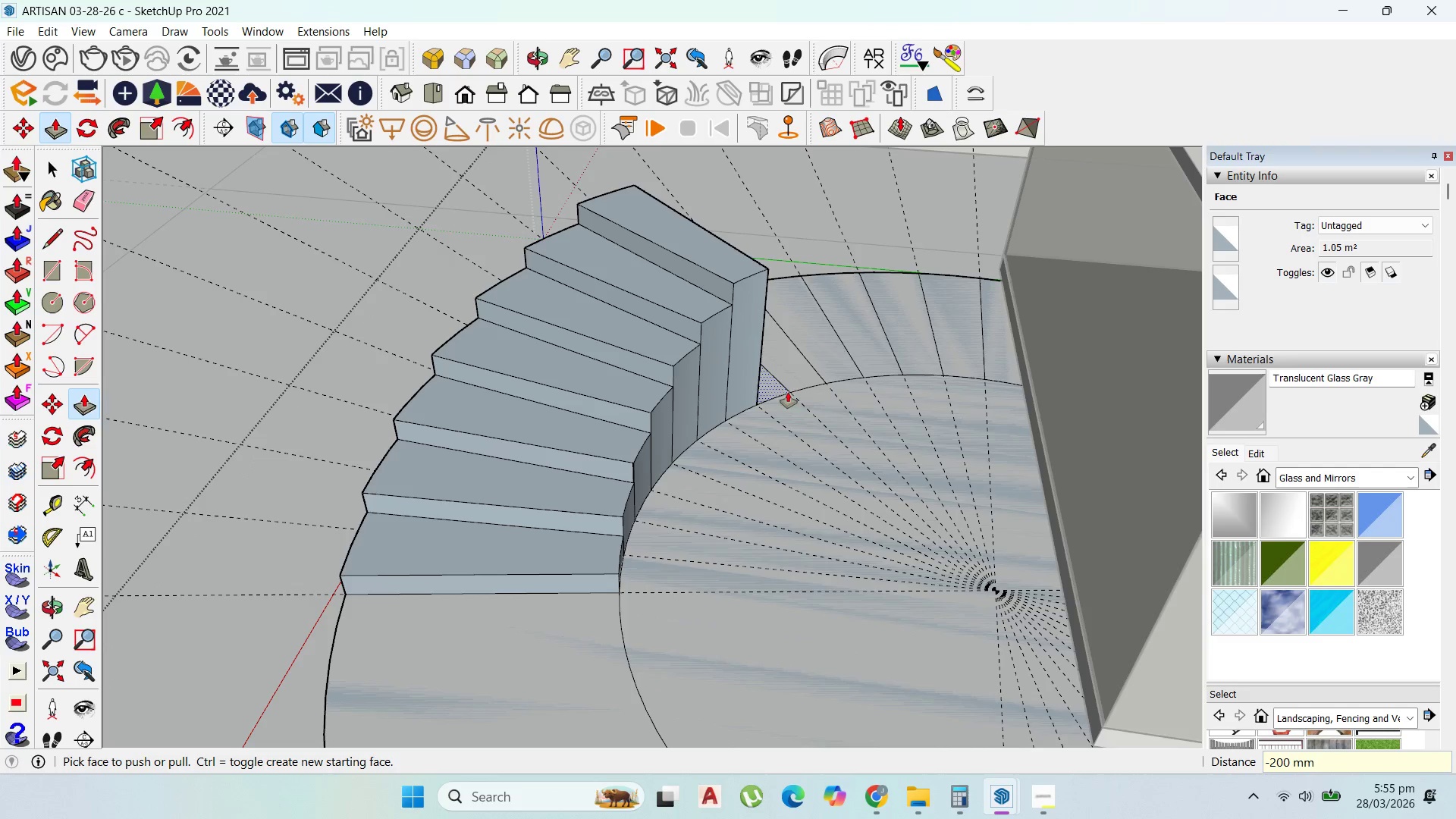 
type(200)
 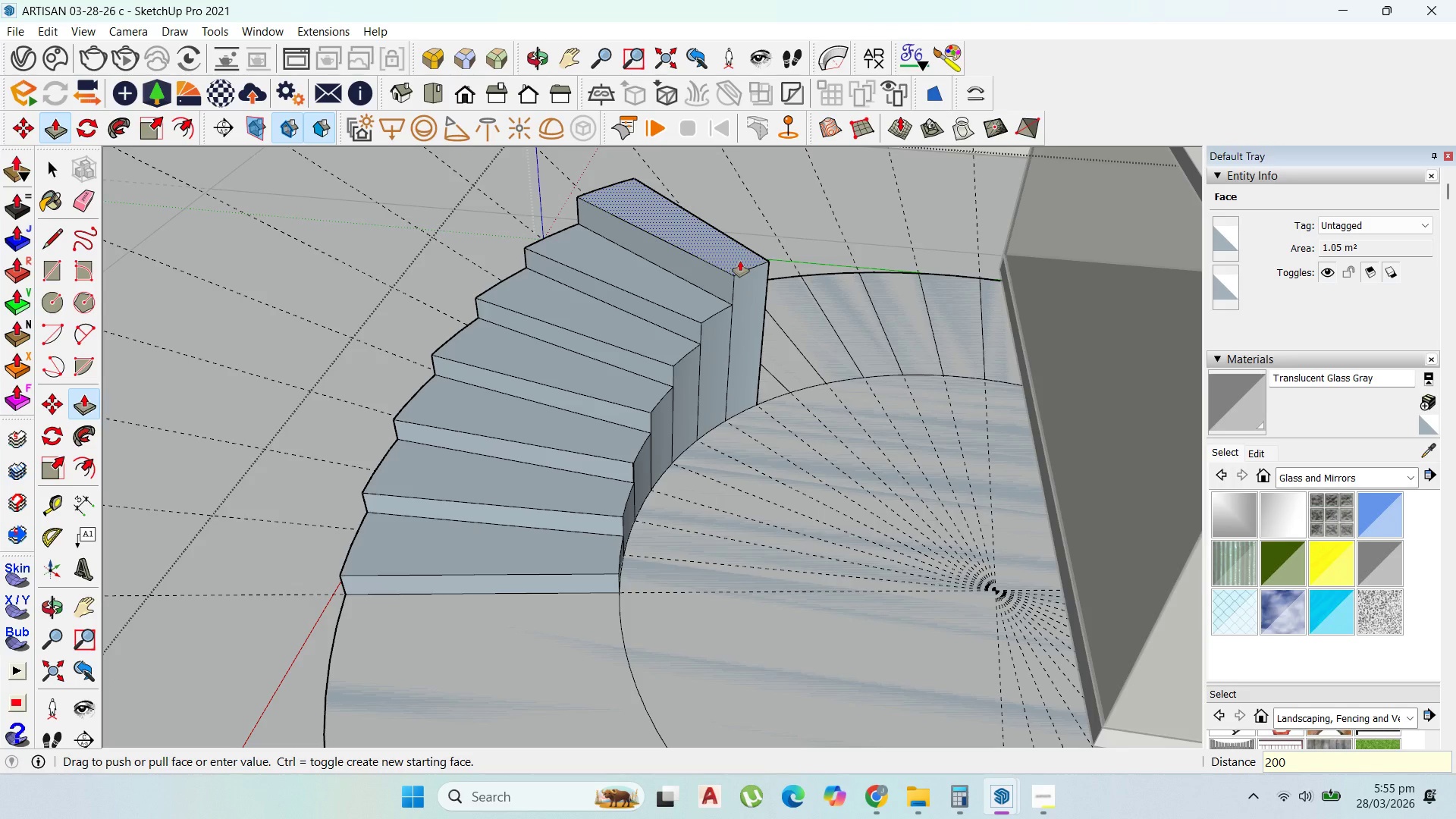 
key(Enter)
 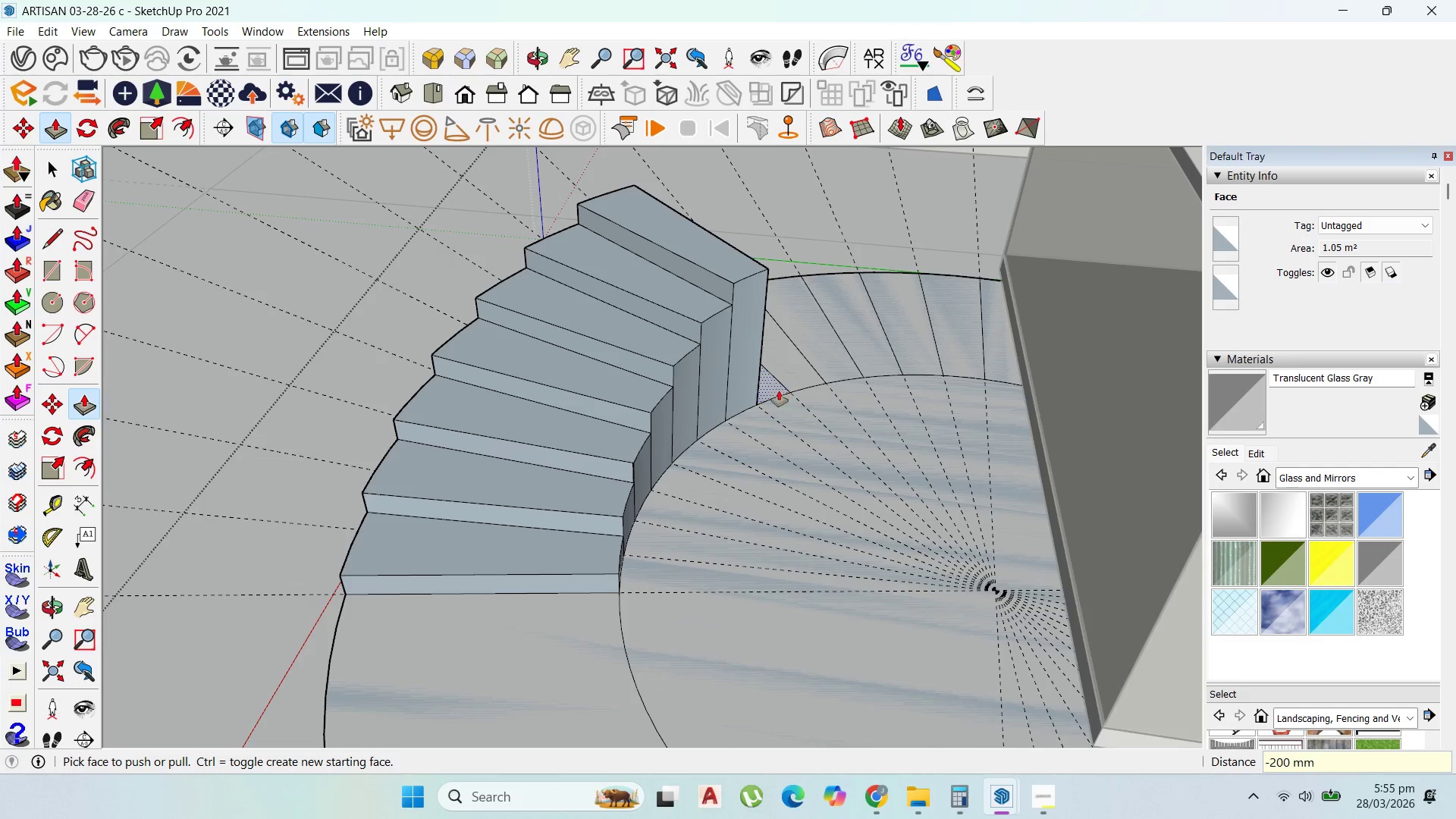 
left_click_drag(start_coordinate=[772, 388], to_coordinate=[751, 267])
 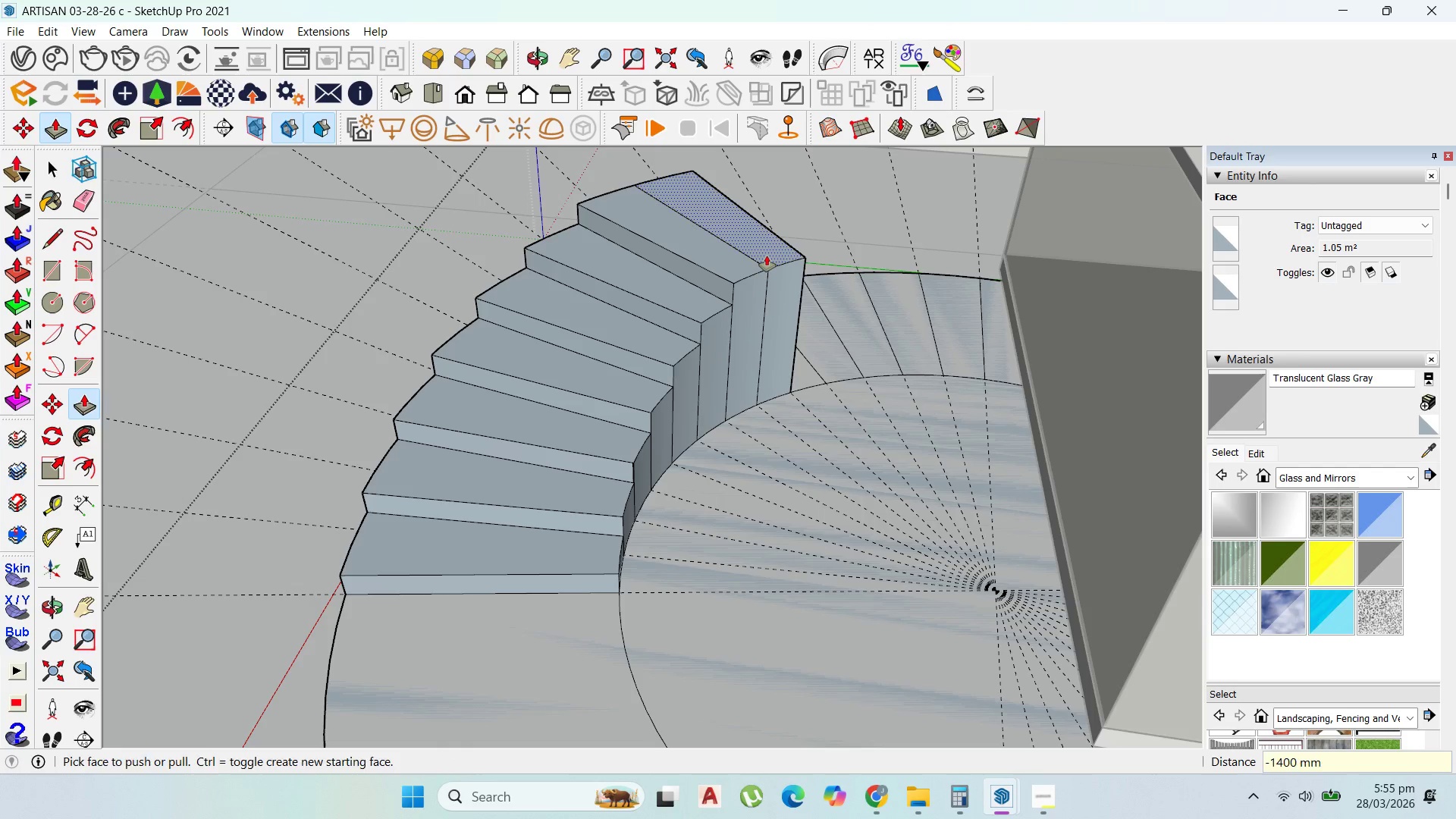 
left_click_drag(start_coordinate=[767, 256], to_coordinate=[774, 238])
 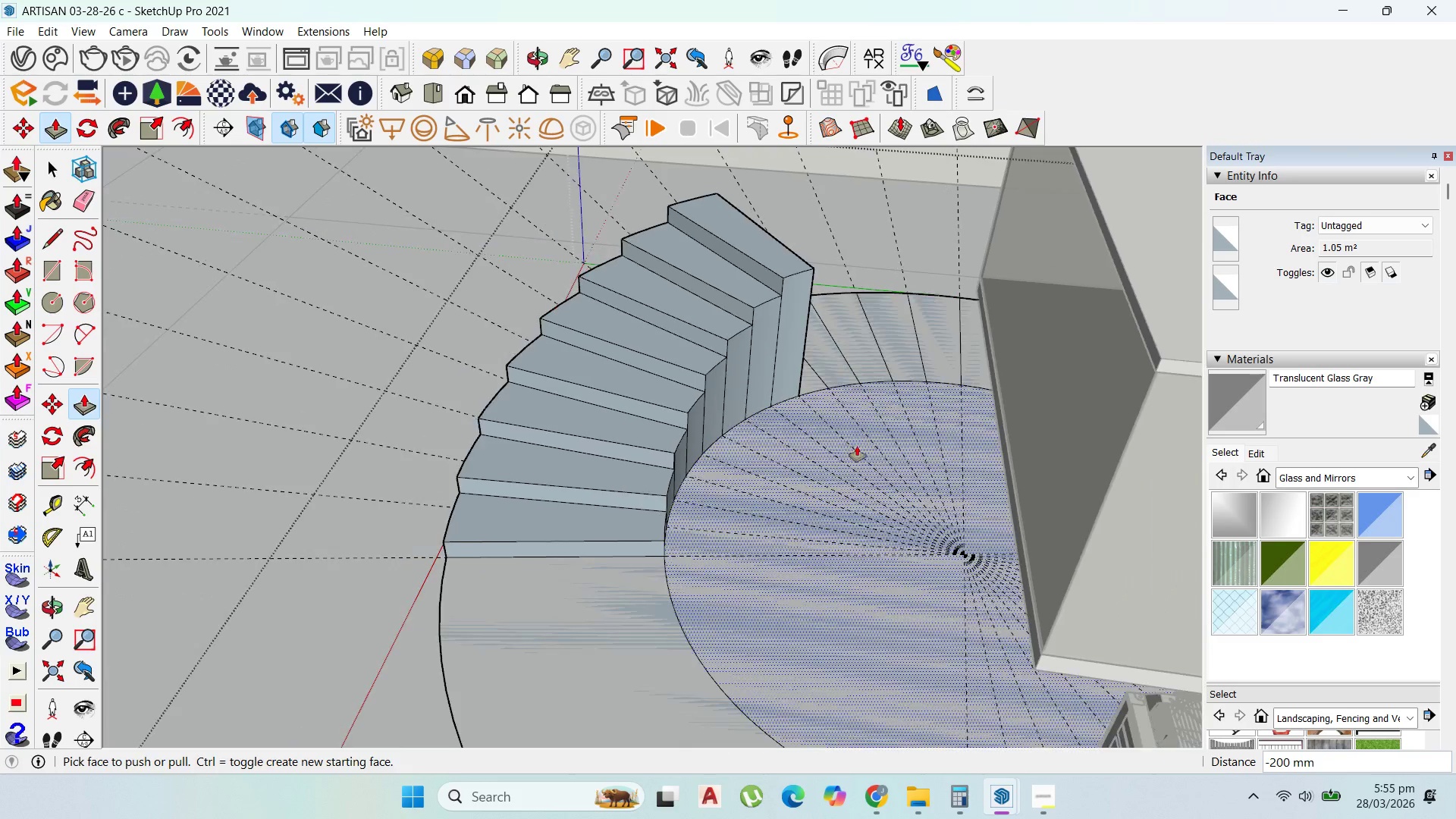 
type(200)
 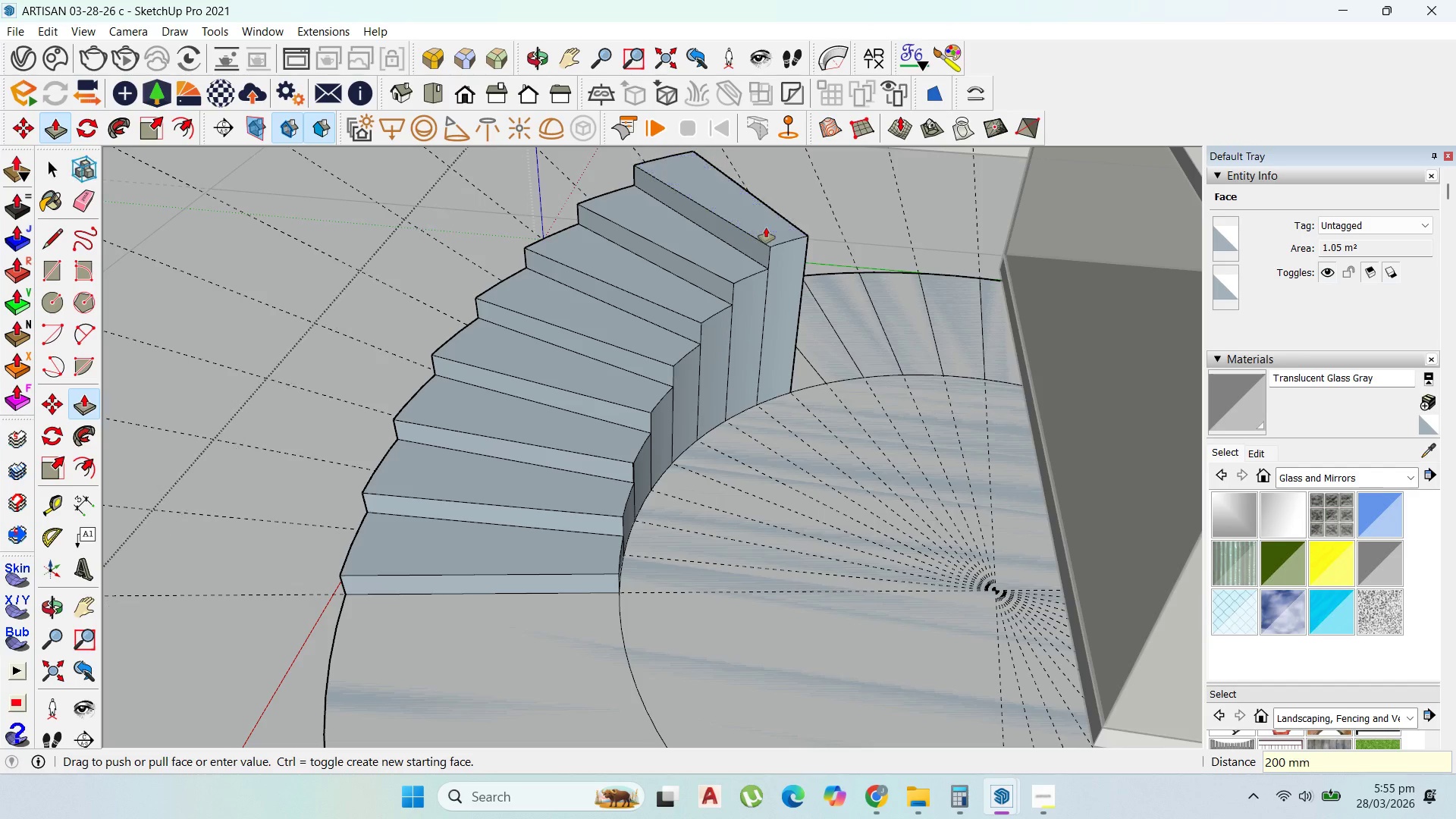 
key(Enter)
 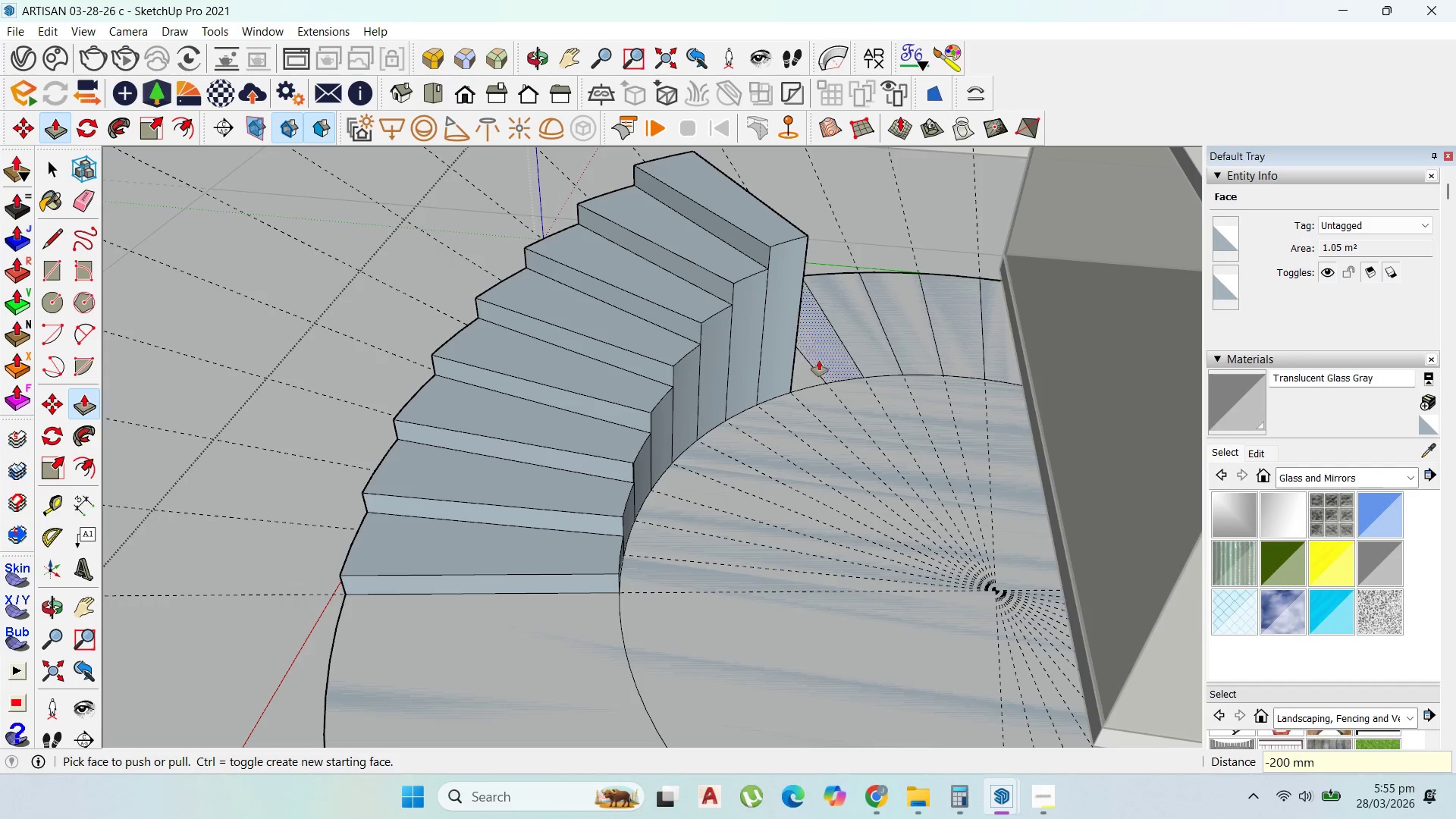 
scroll: coordinate [849, 435], scroll_direction: down, amount: 2.0
 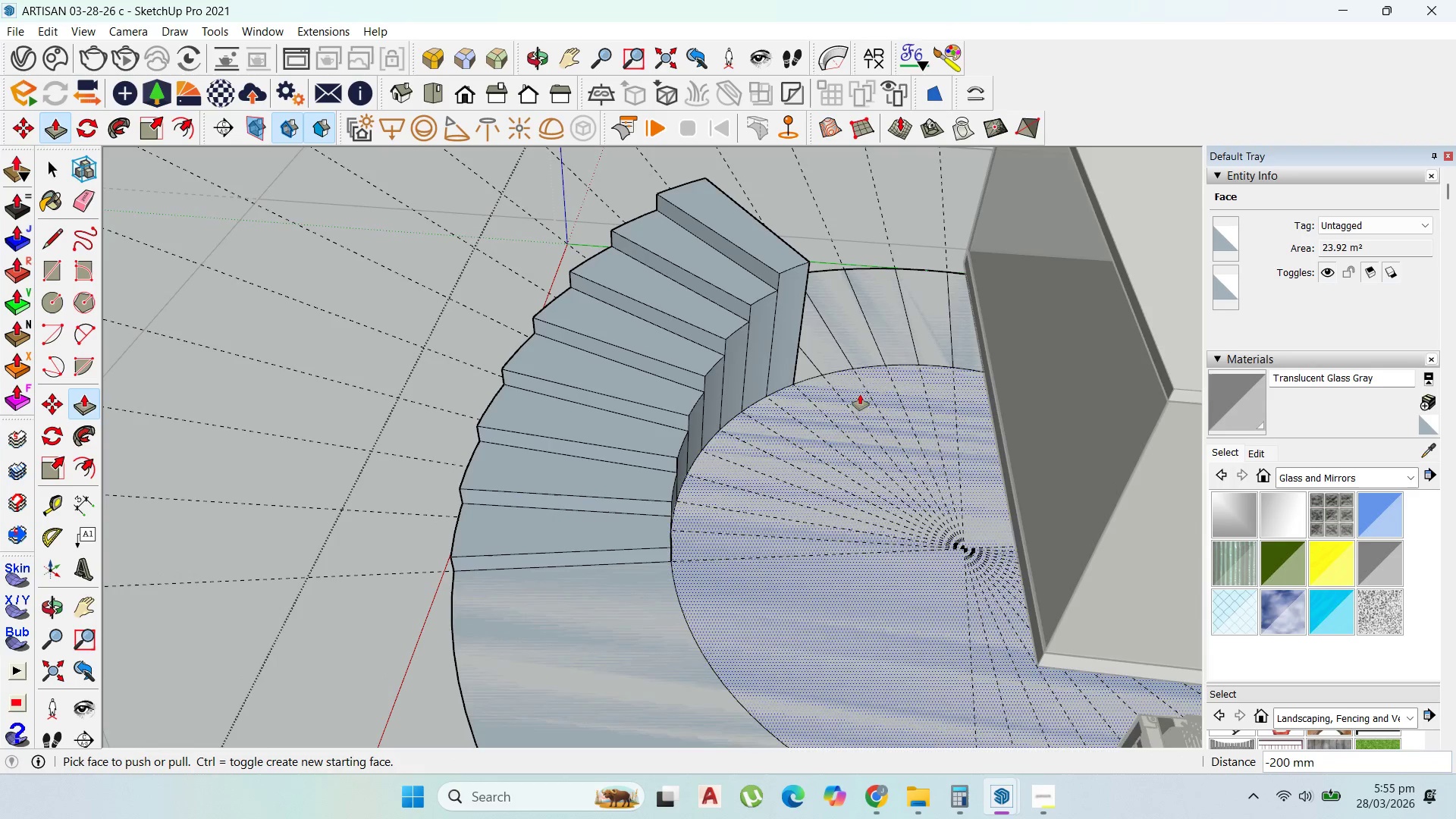 
left_click_drag(start_coordinate=[797, 374], to_coordinate=[775, 231])
 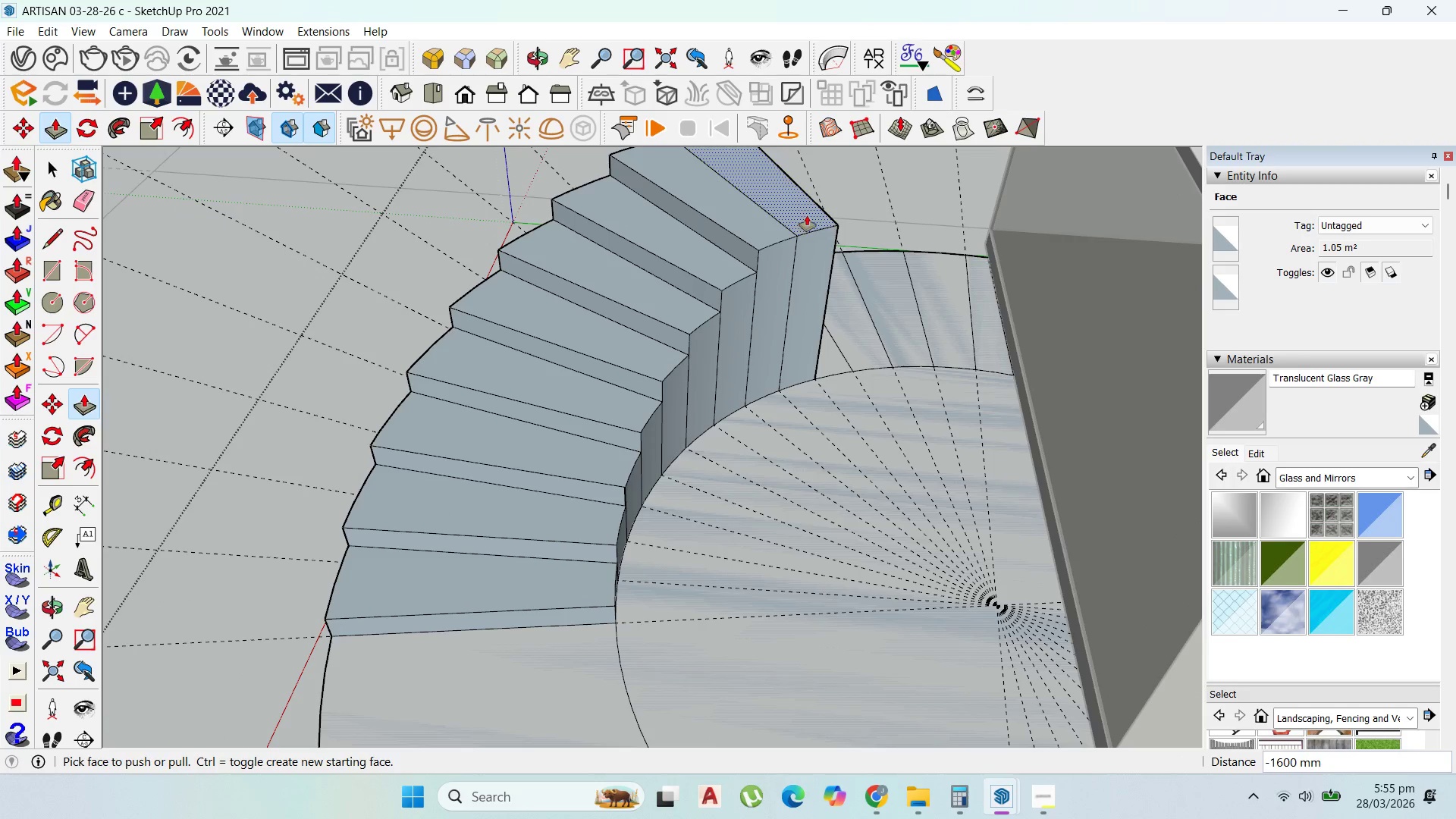 
scroll: coordinate [851, 358], scroll_direction: up, amount: 2.0
 